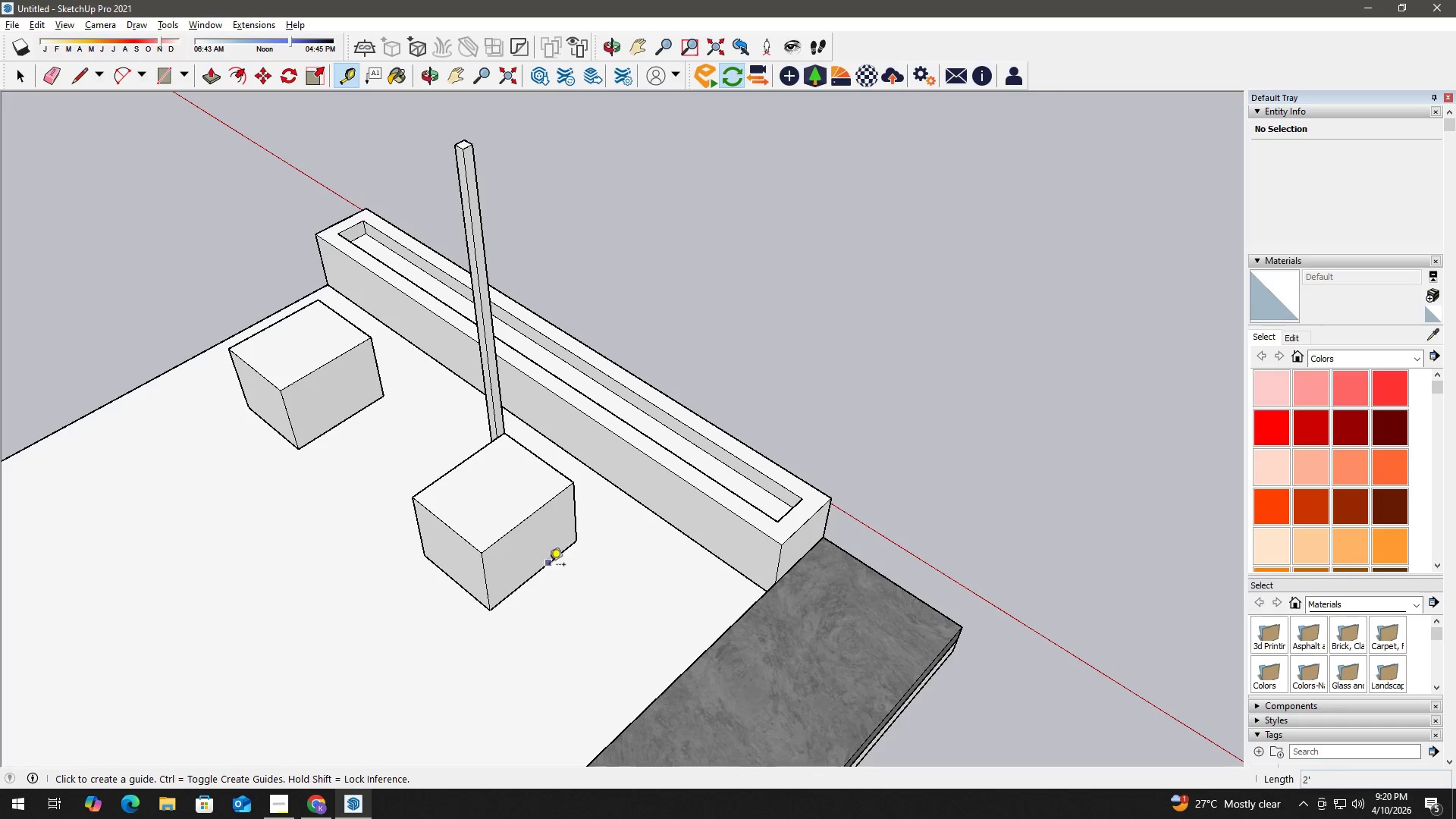 
left_click([545, 563])
 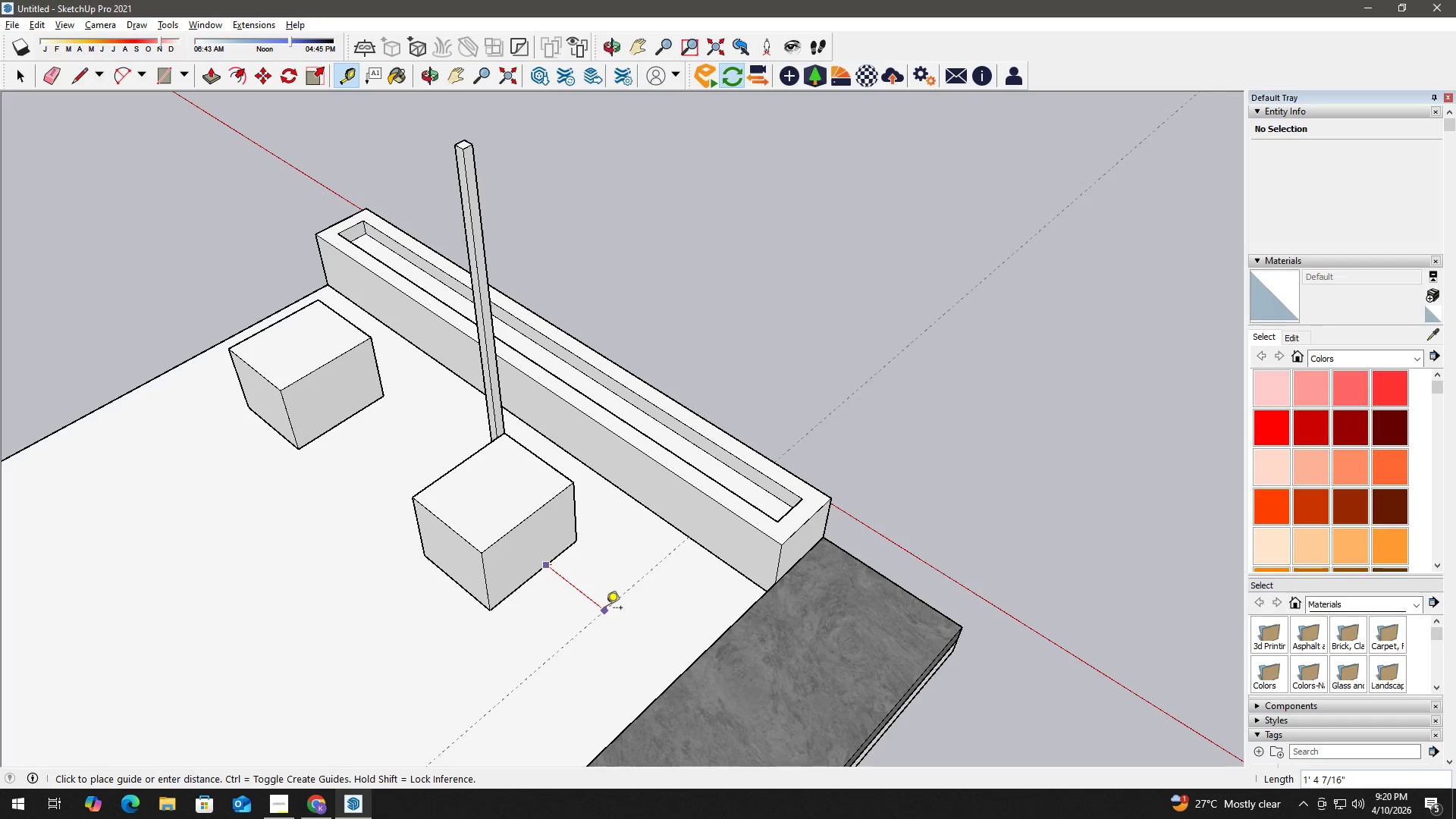 
key(Numpad2)
 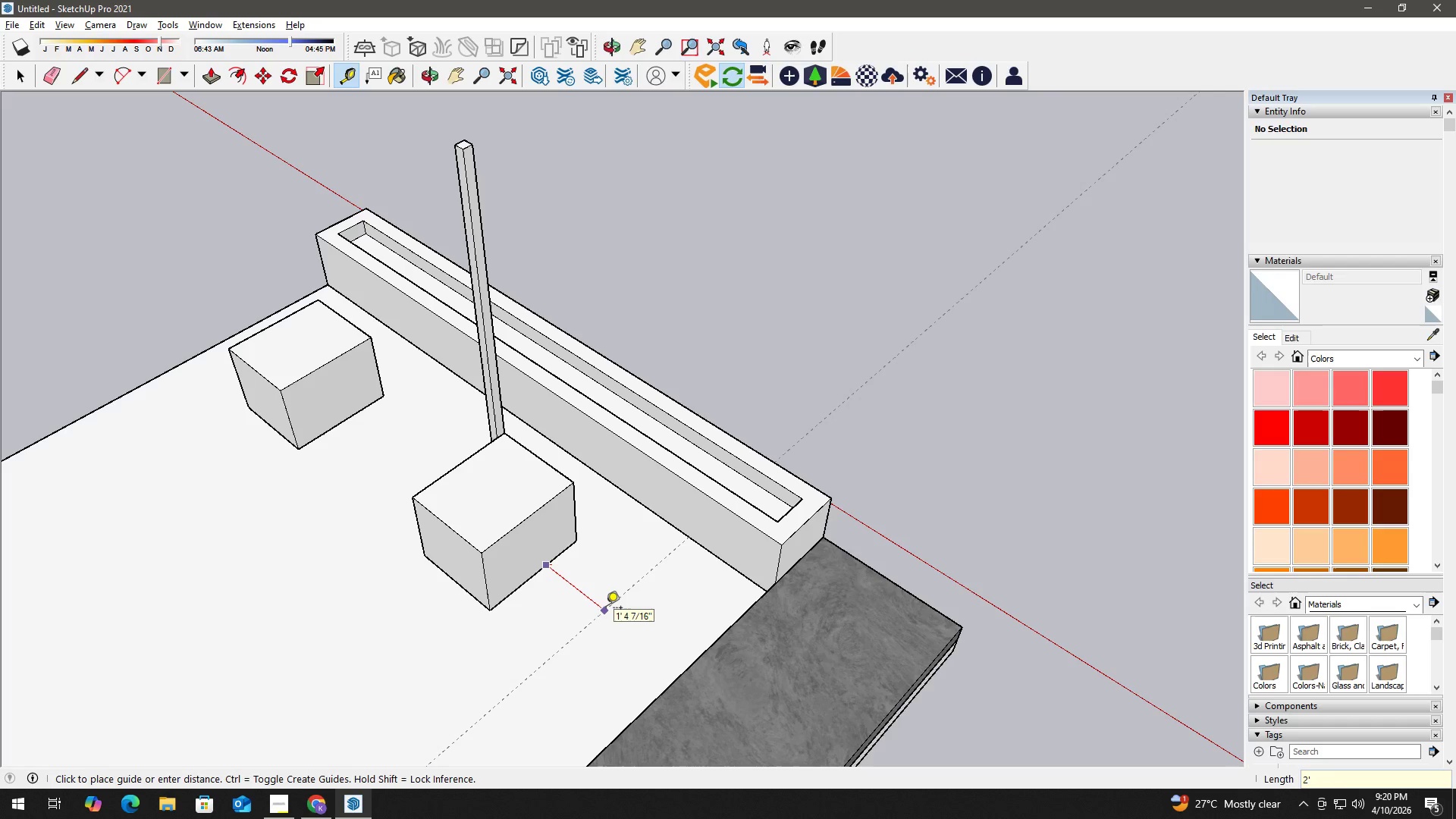 
key(Quote)
 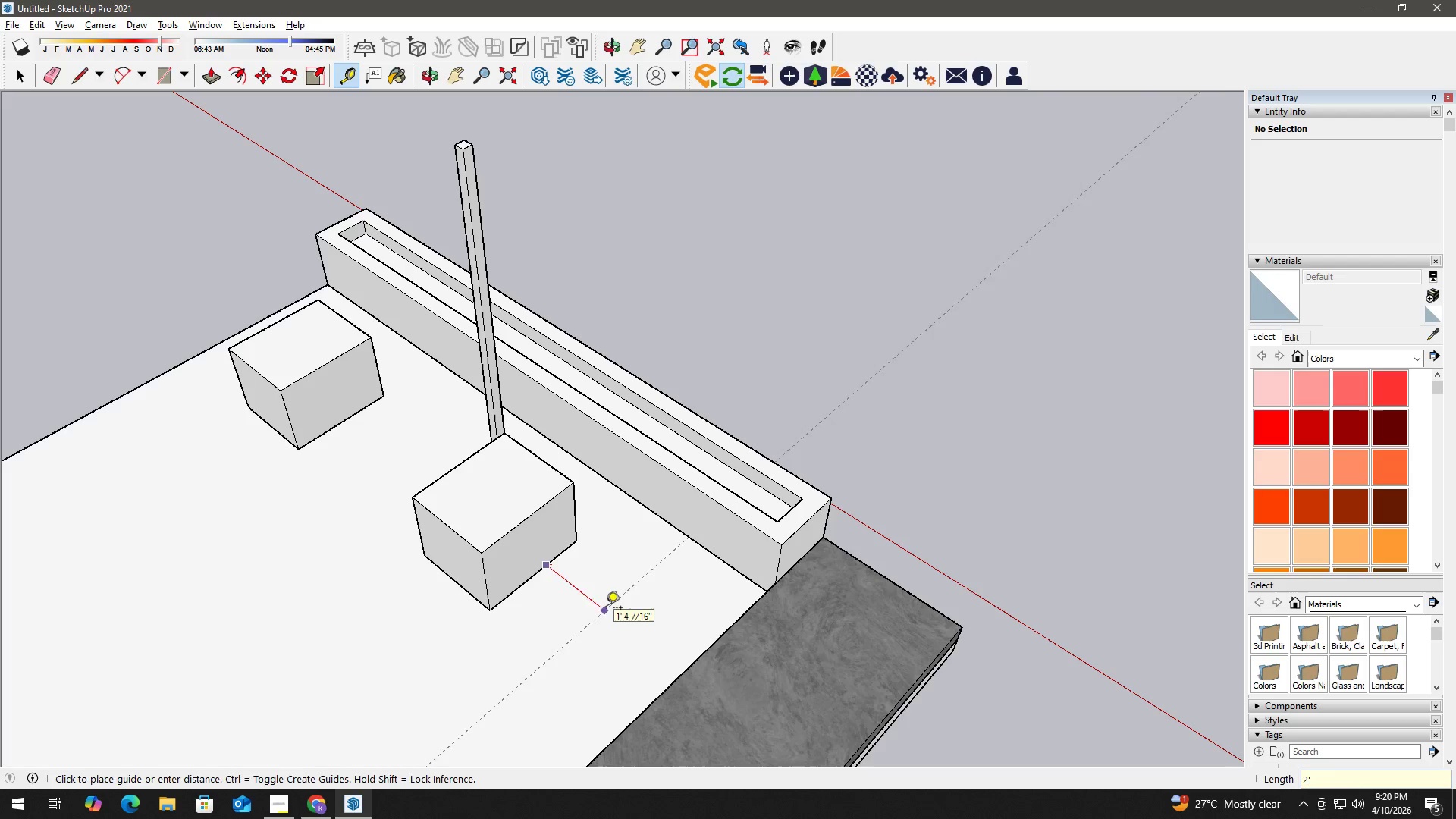 
key(Enter)
 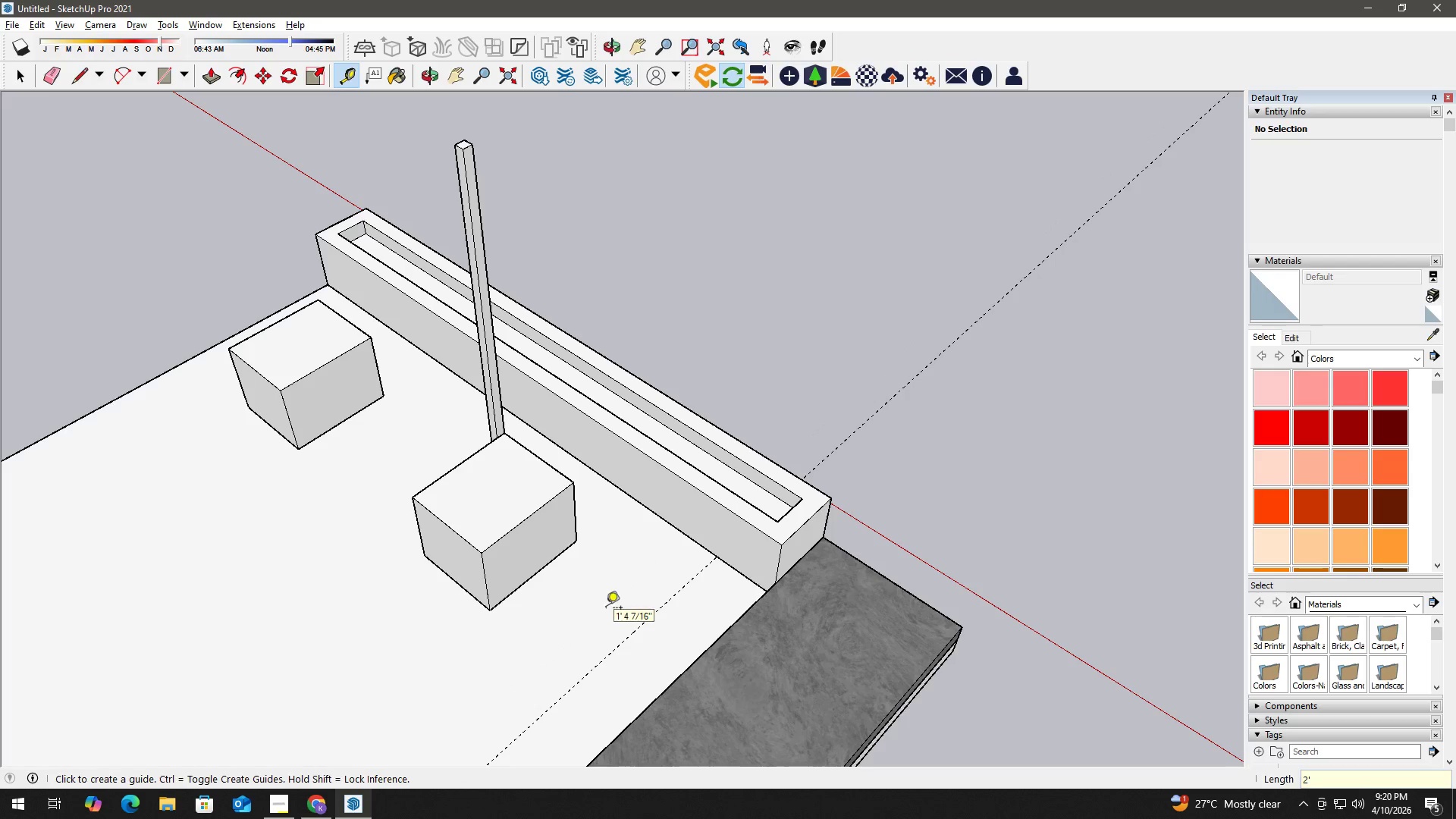 
key(Space)
 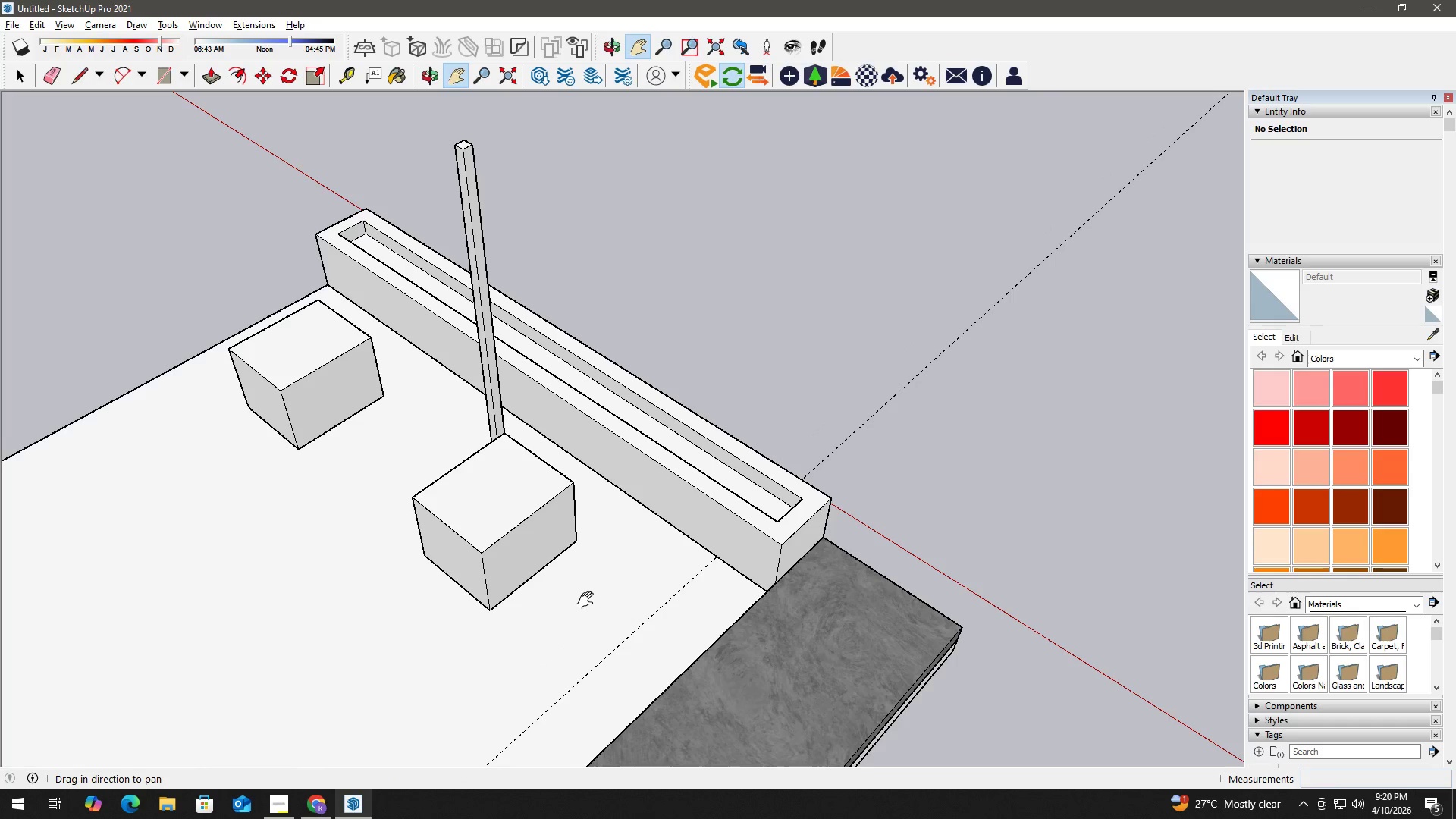 
left_click_drag(start_coordinate=[578, 599], to_coordinate=[638, 654])
 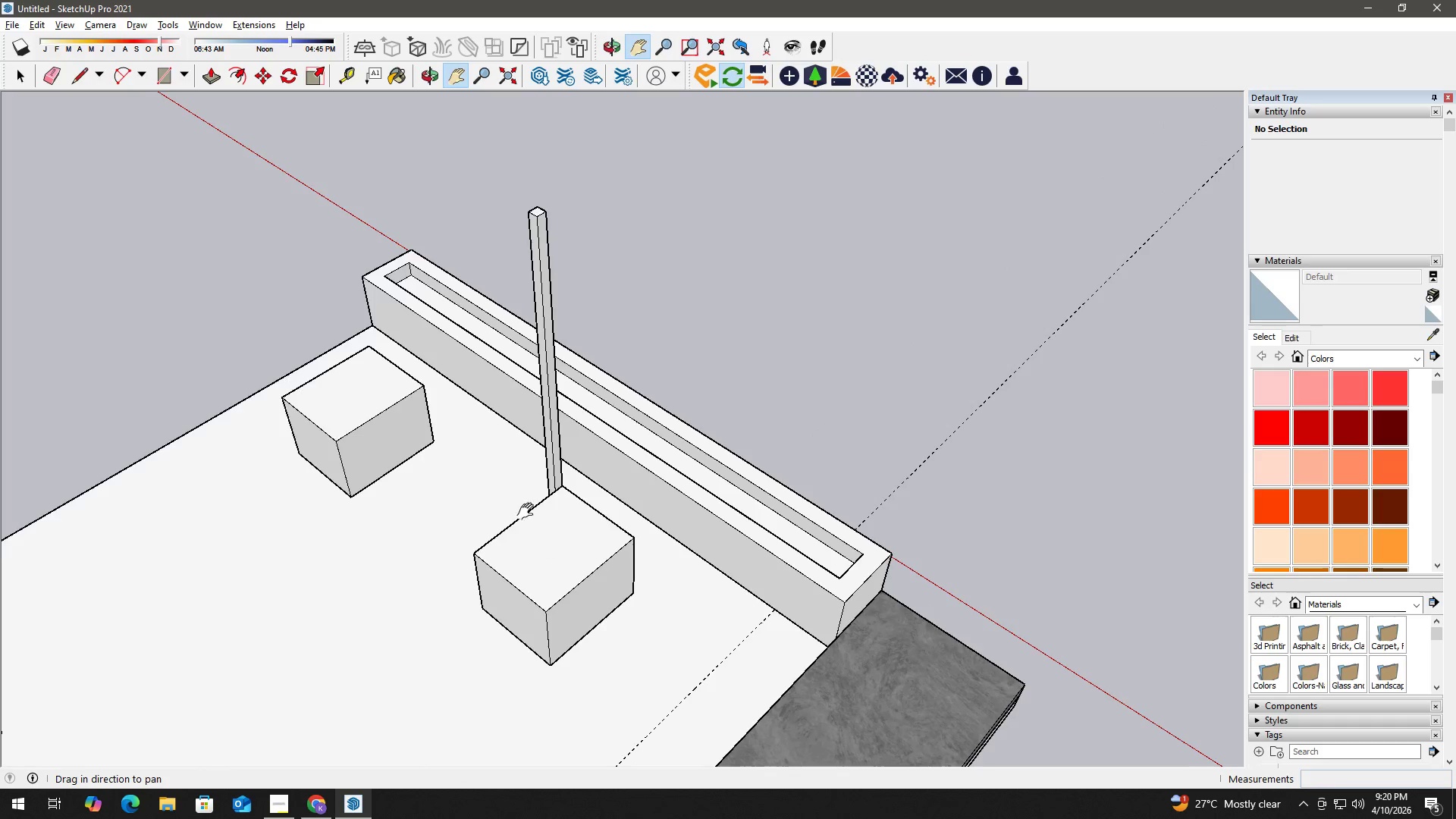 
scroll: coordinate [532, 448], scroll_direction: down, amount: 3.0
 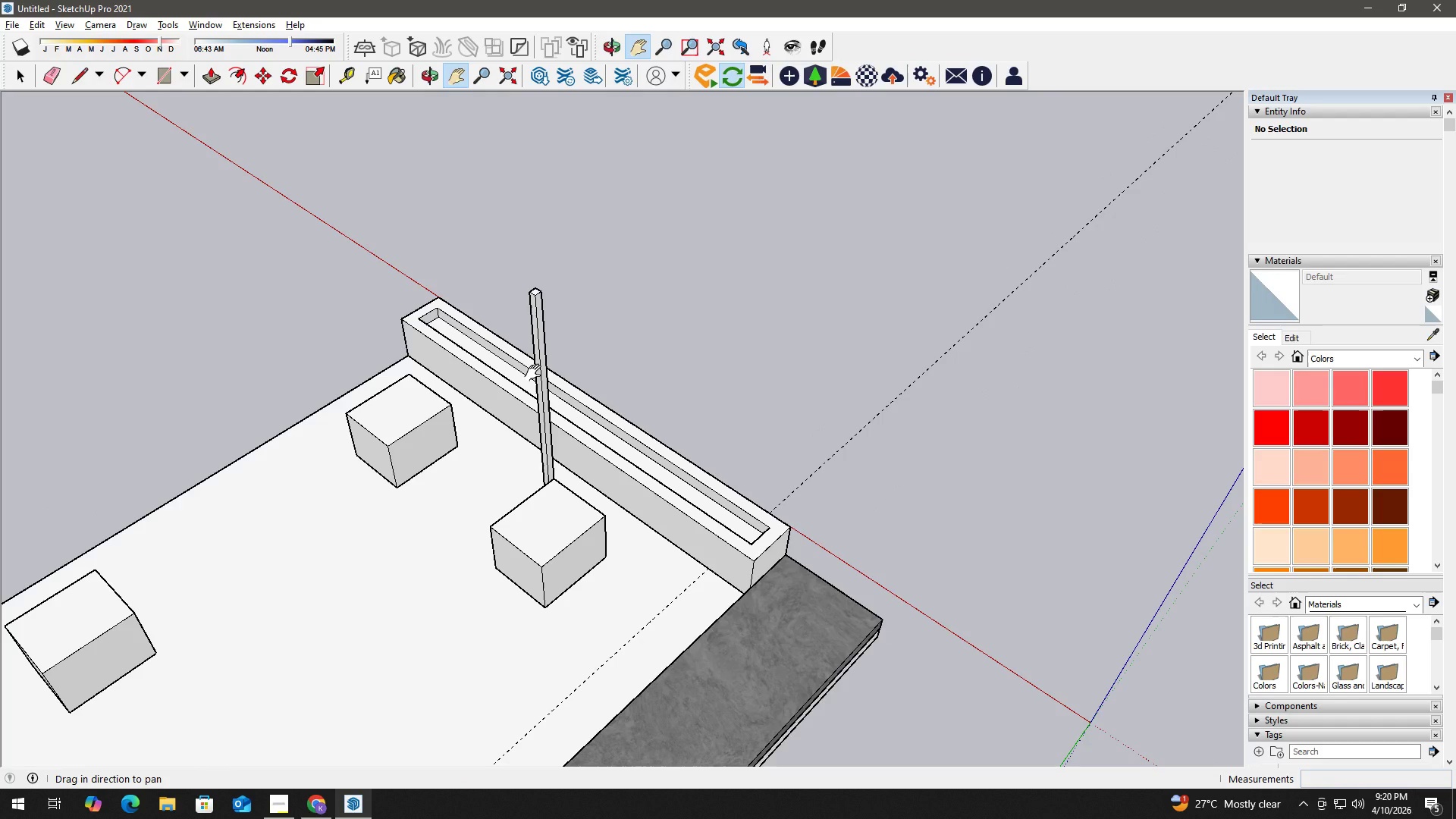 
key(Space)
 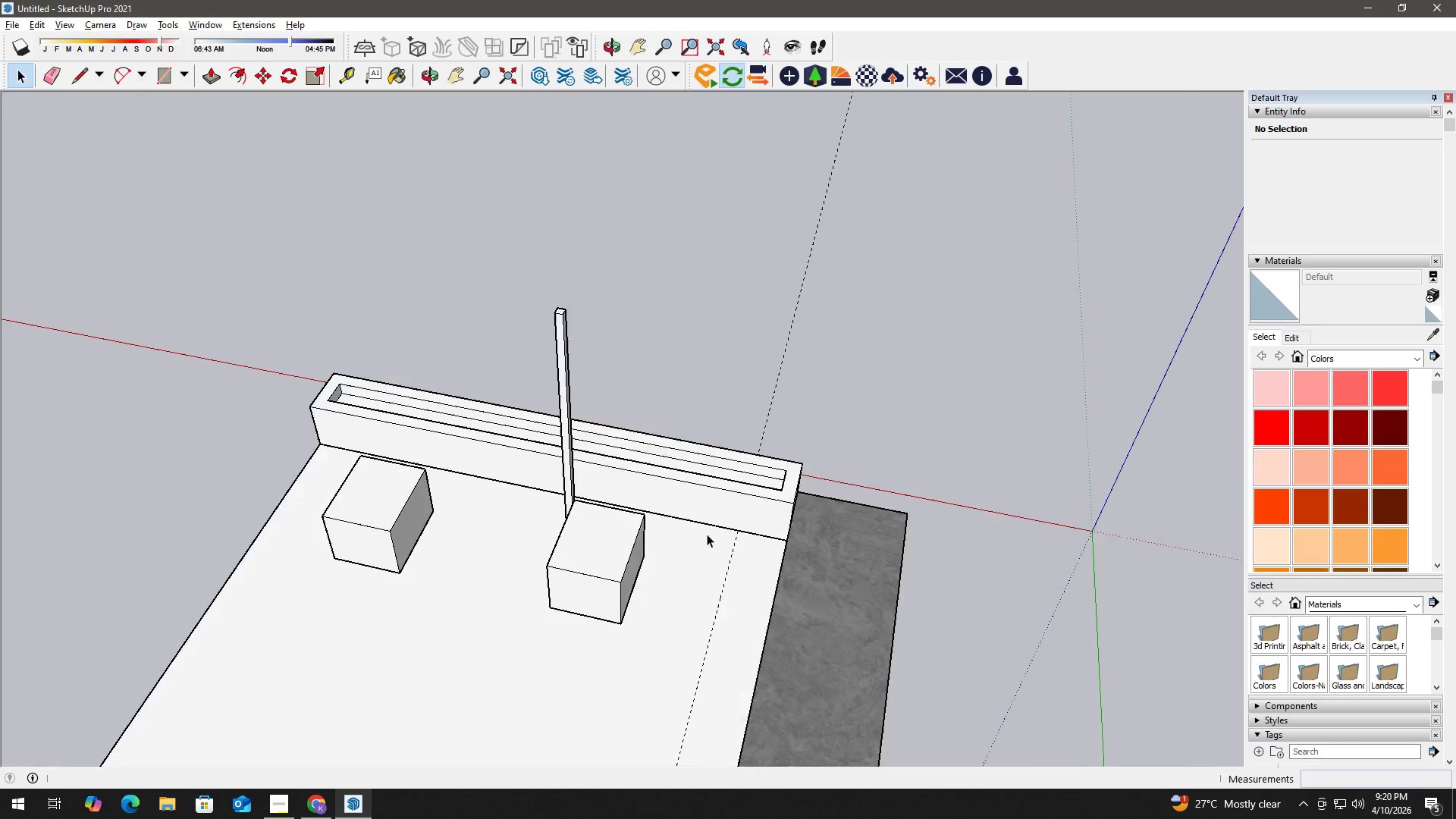 
scroll: coordinate [582, 586], scroll_direction: up, amount: 4.0
 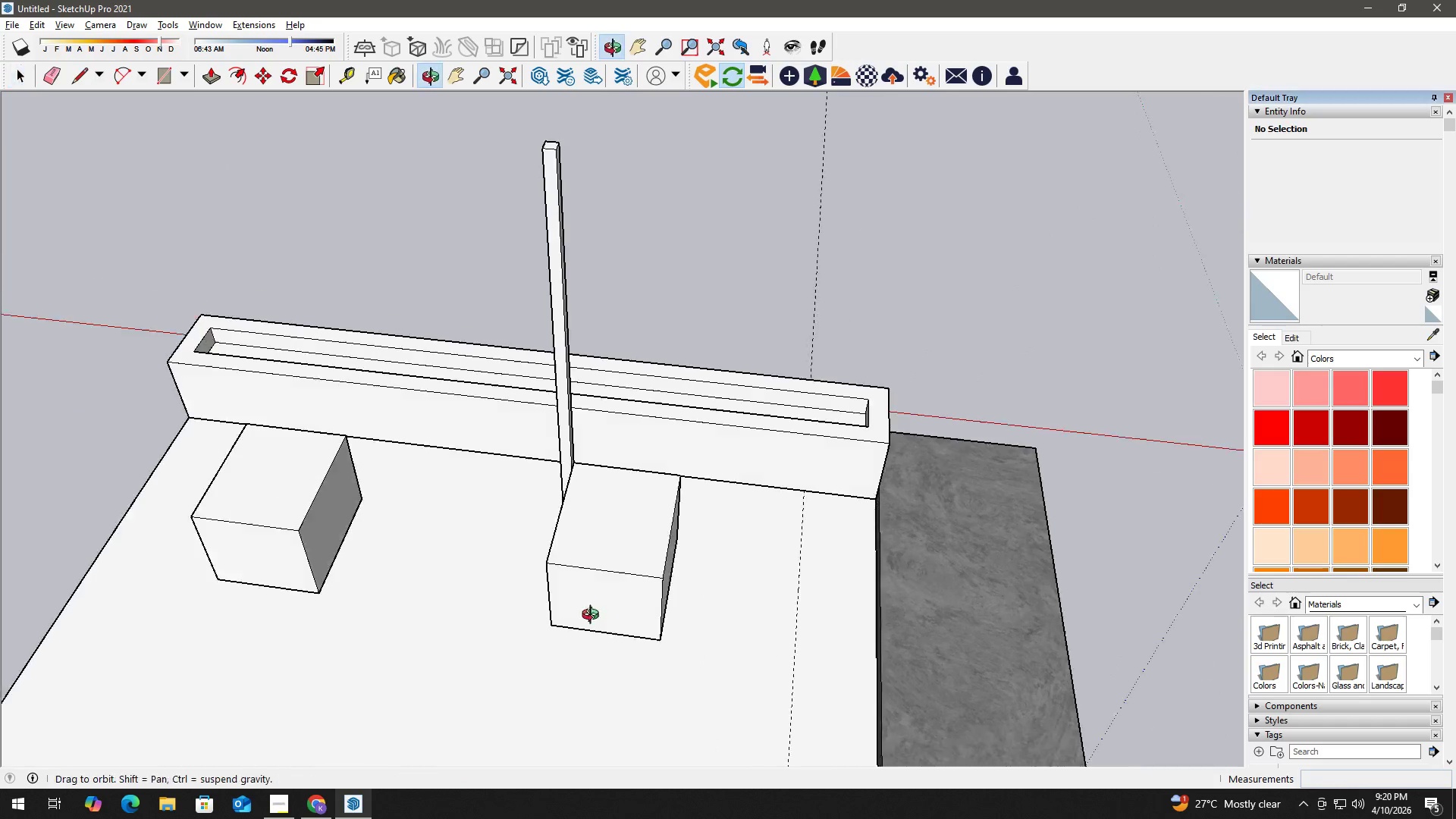 
left_click([586, 535])
 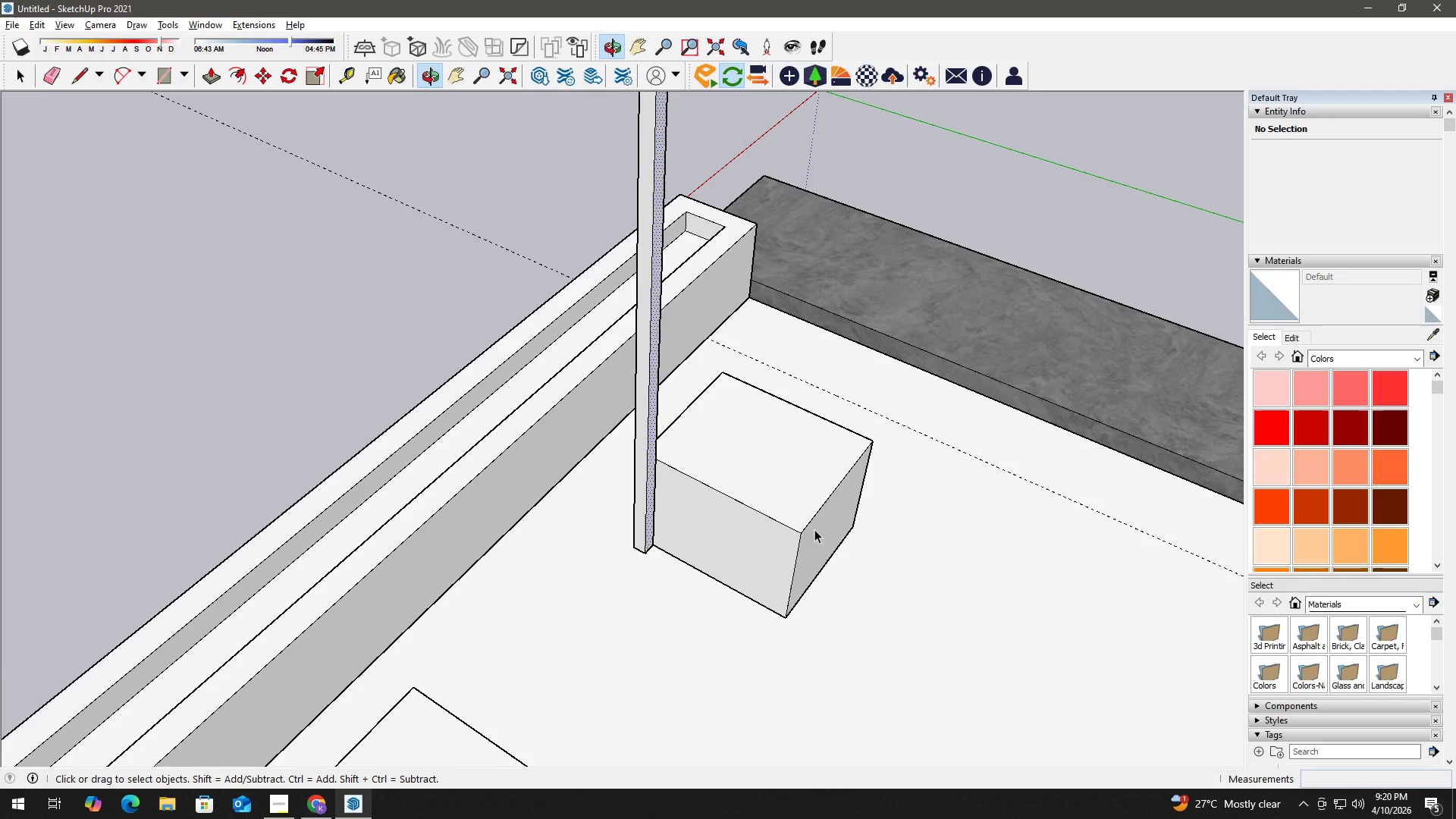 
scroll: coordinate [629, 554], scroll_direction: up, amount: 2.0
 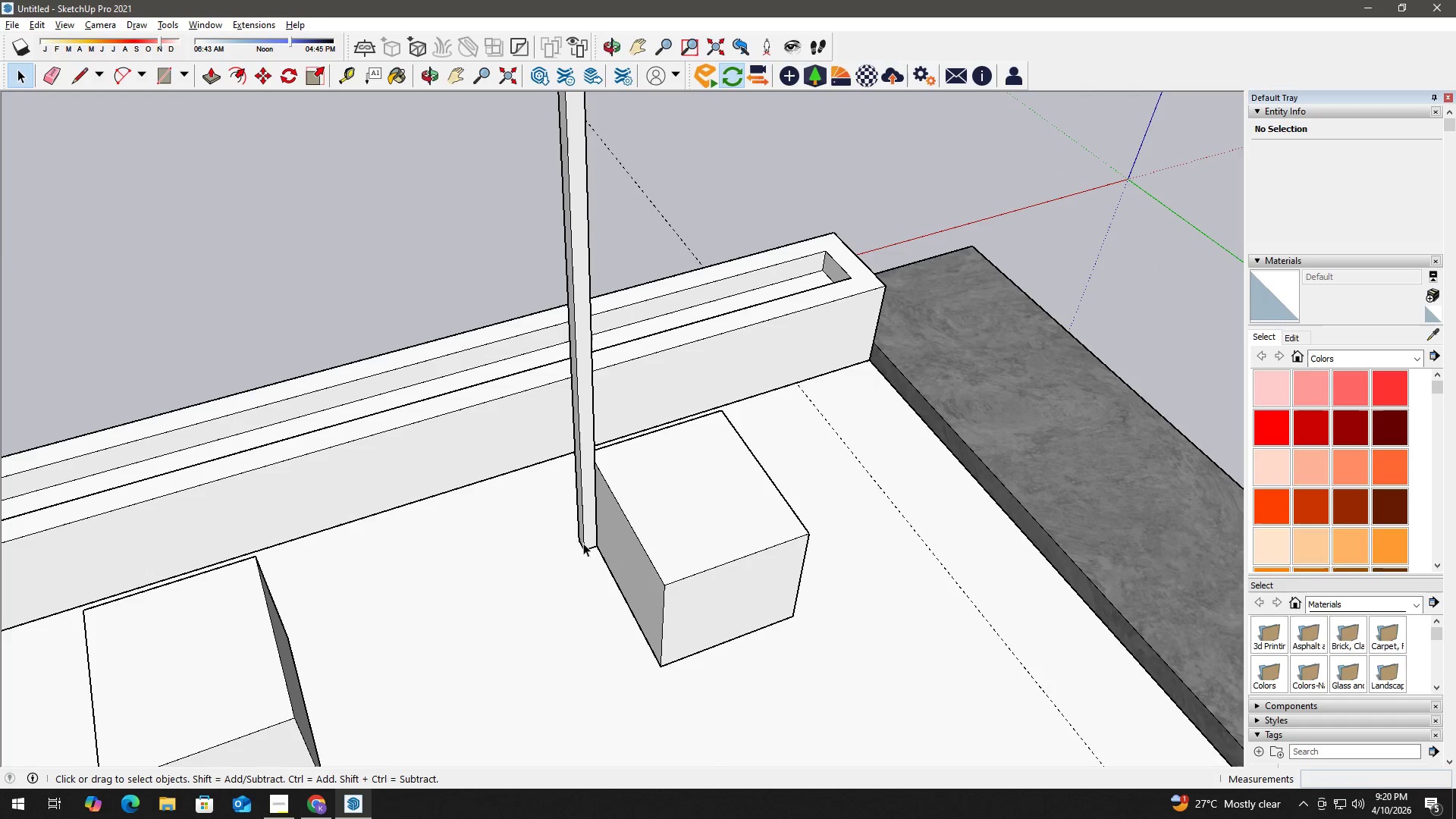 
double_click([613, 519])
 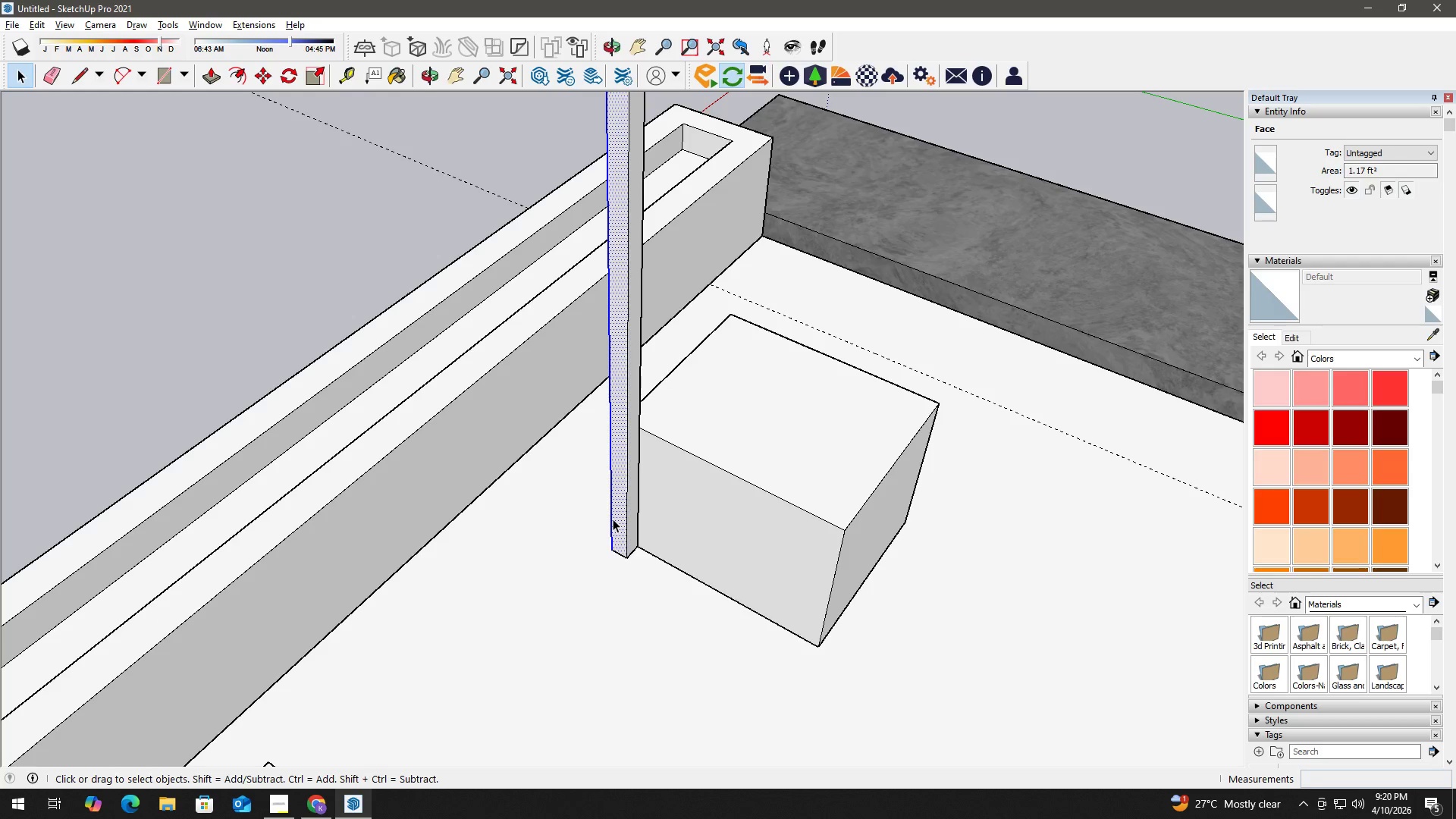 
scroll: coordinate [686, 539], scroll_direction: up, amount: 3.0
 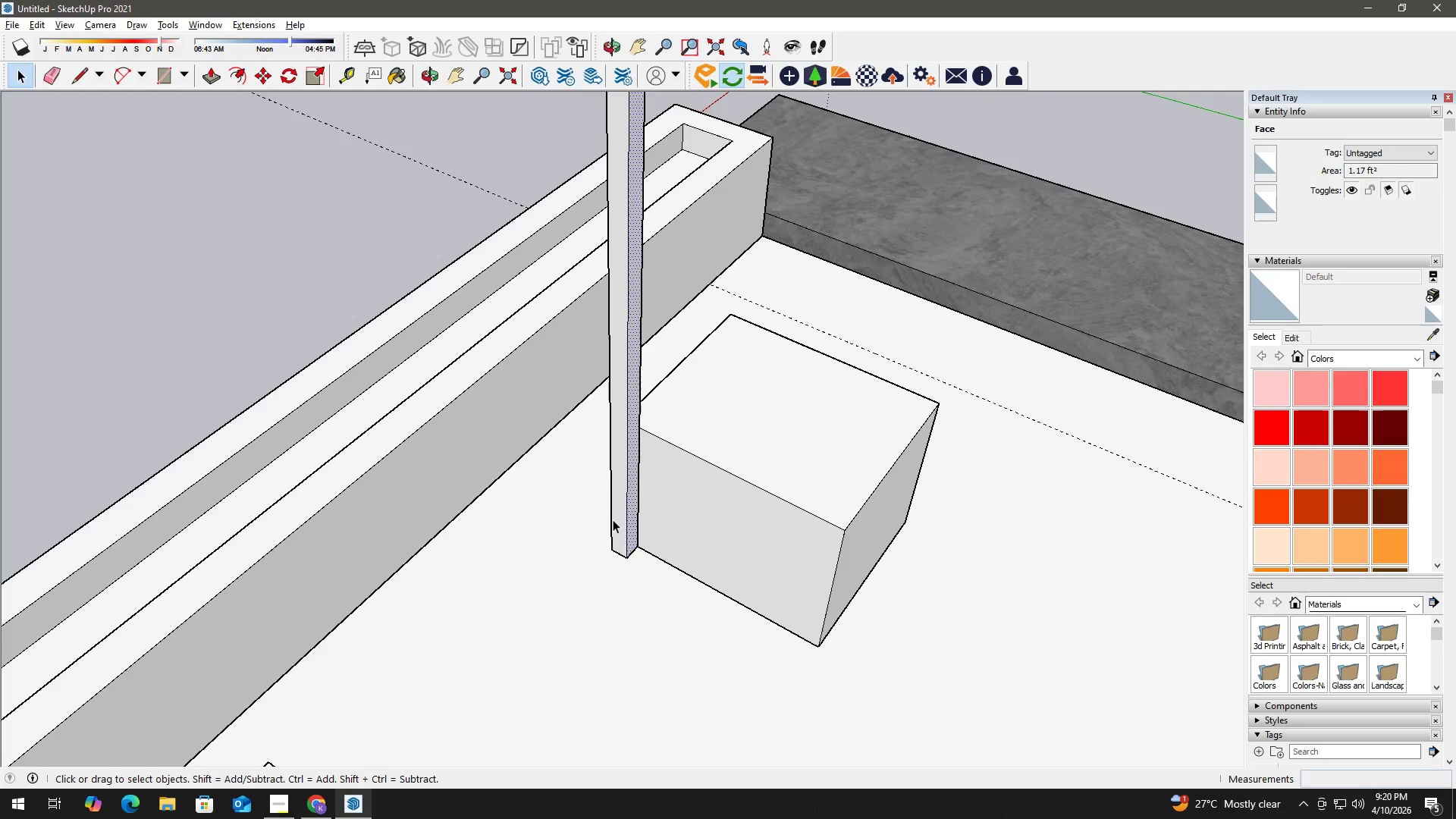 
triple_click([613, 519])
 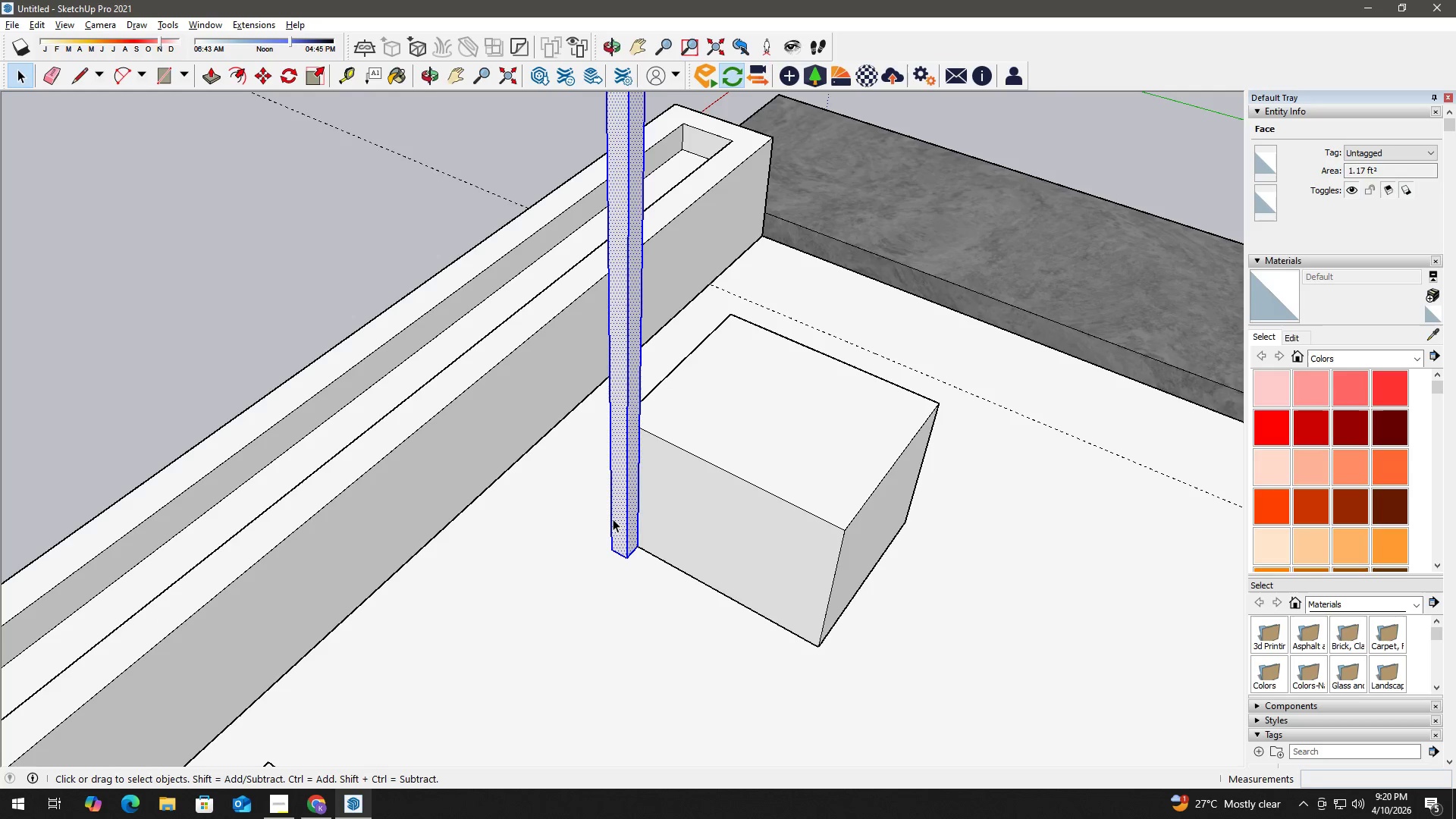 
triple_click([613, 519])
 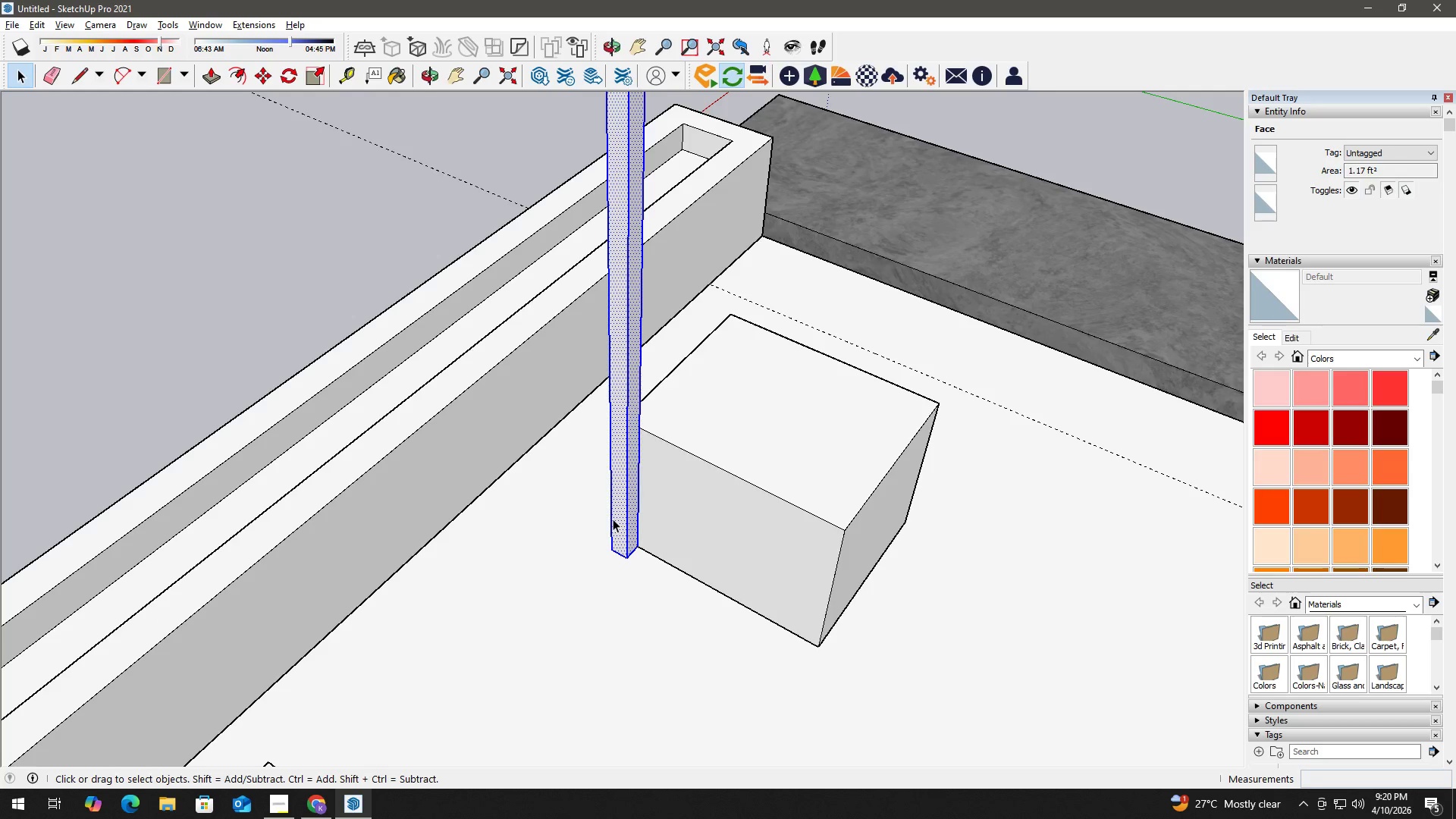 
right_click([613, 519])
 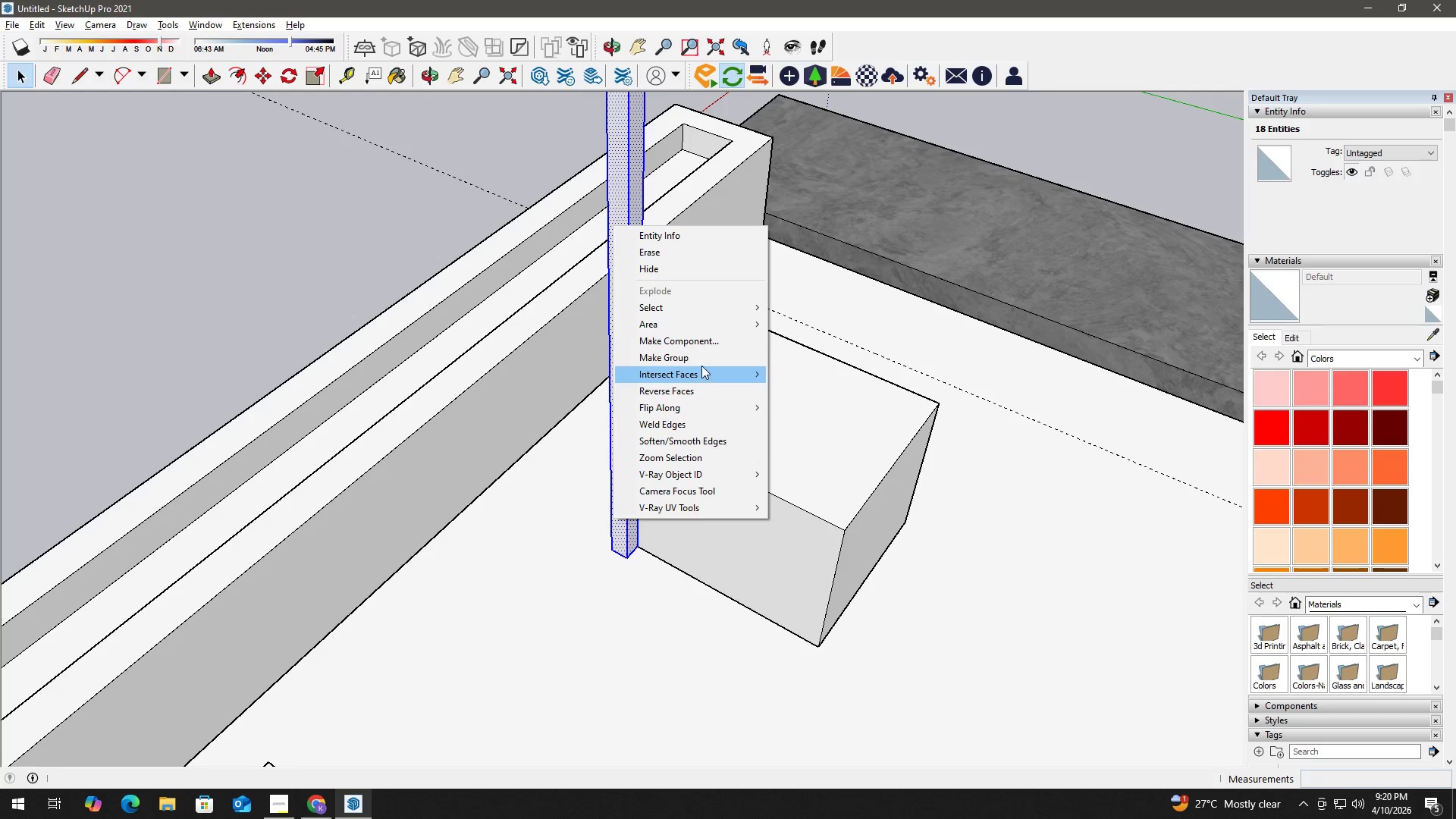 
left_click([701, 362])
 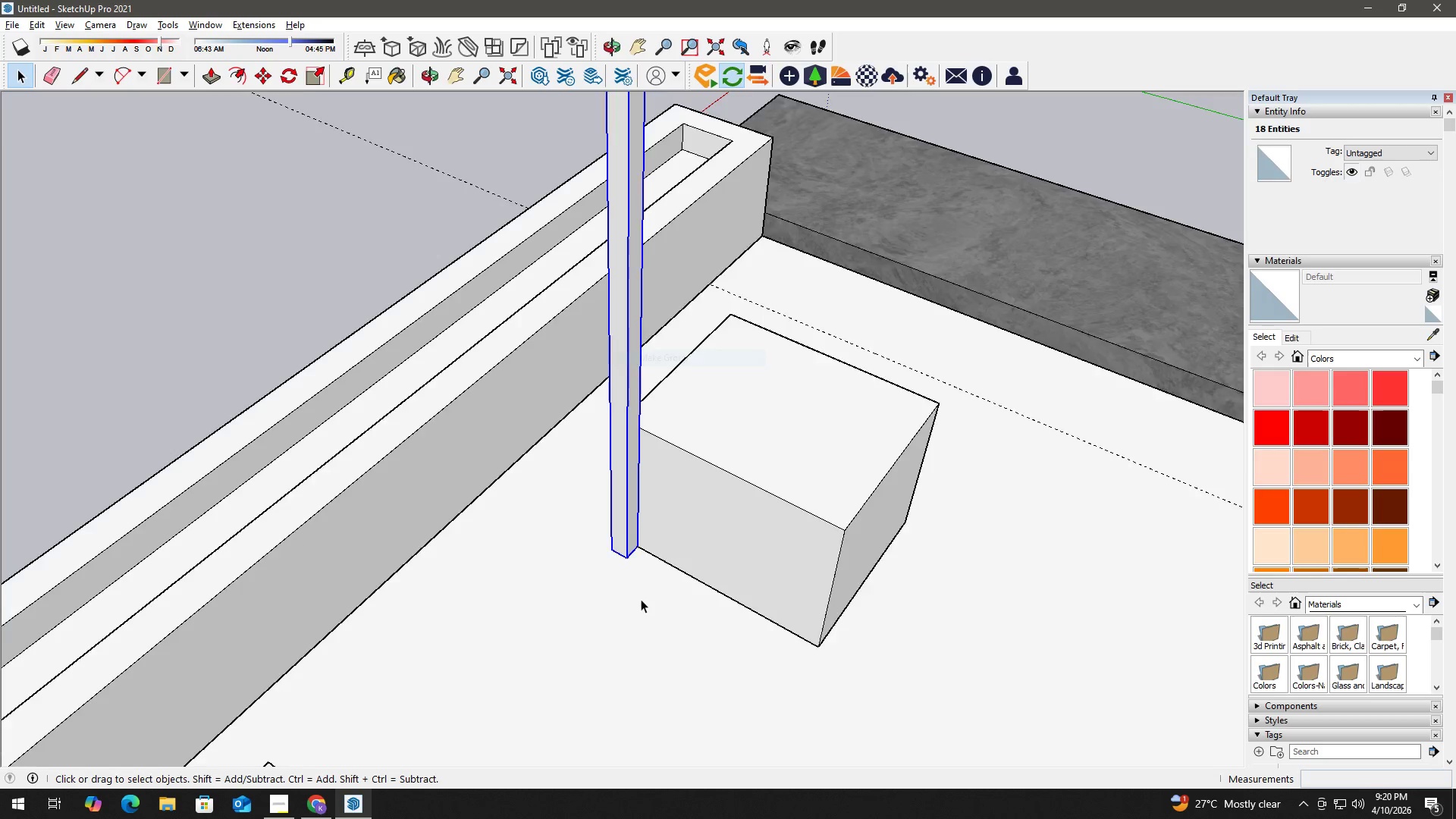 
scroll: coordinate [645, 601], scroll_direction: up, amount: 2.0
 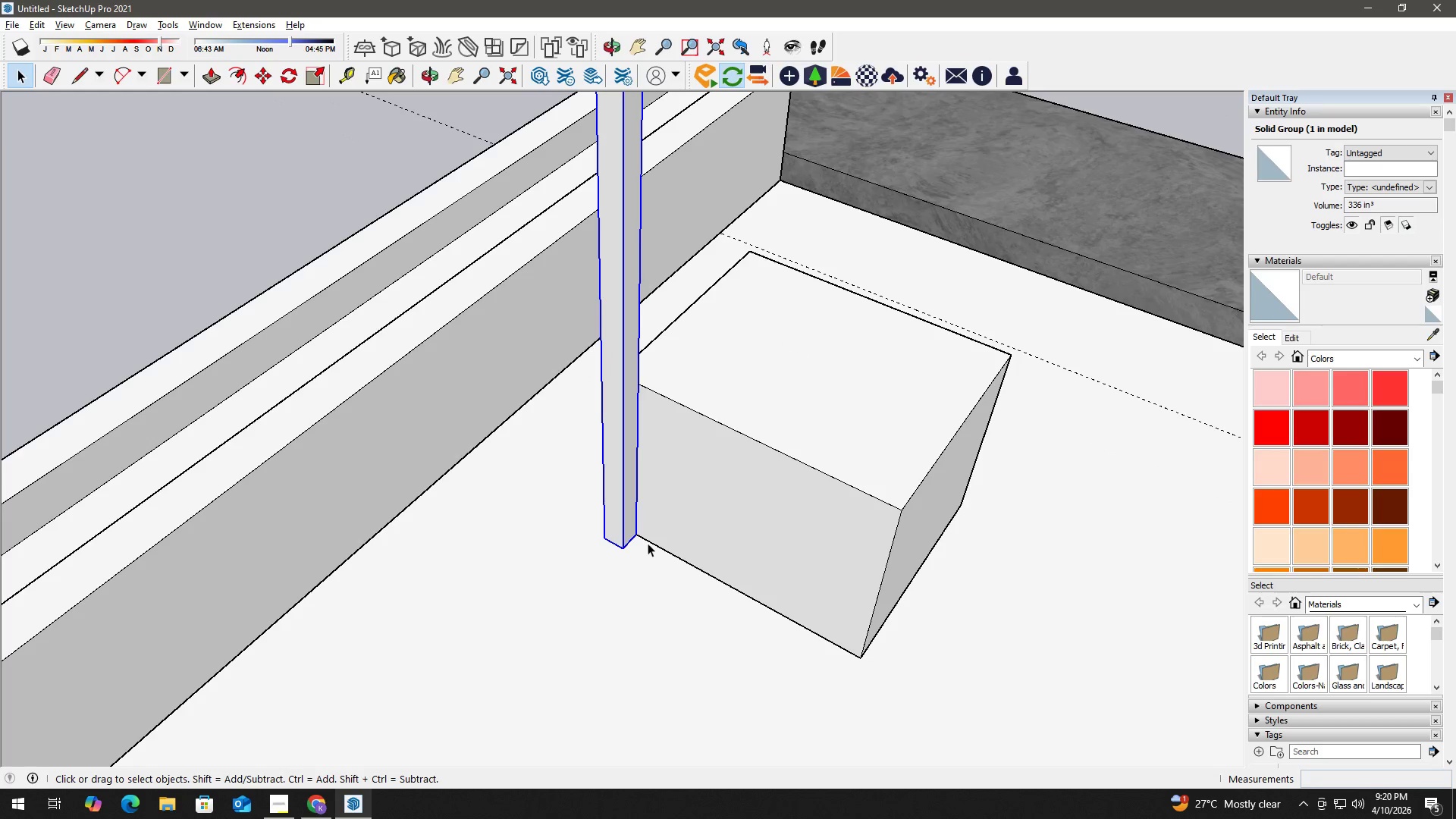 
key(M)
 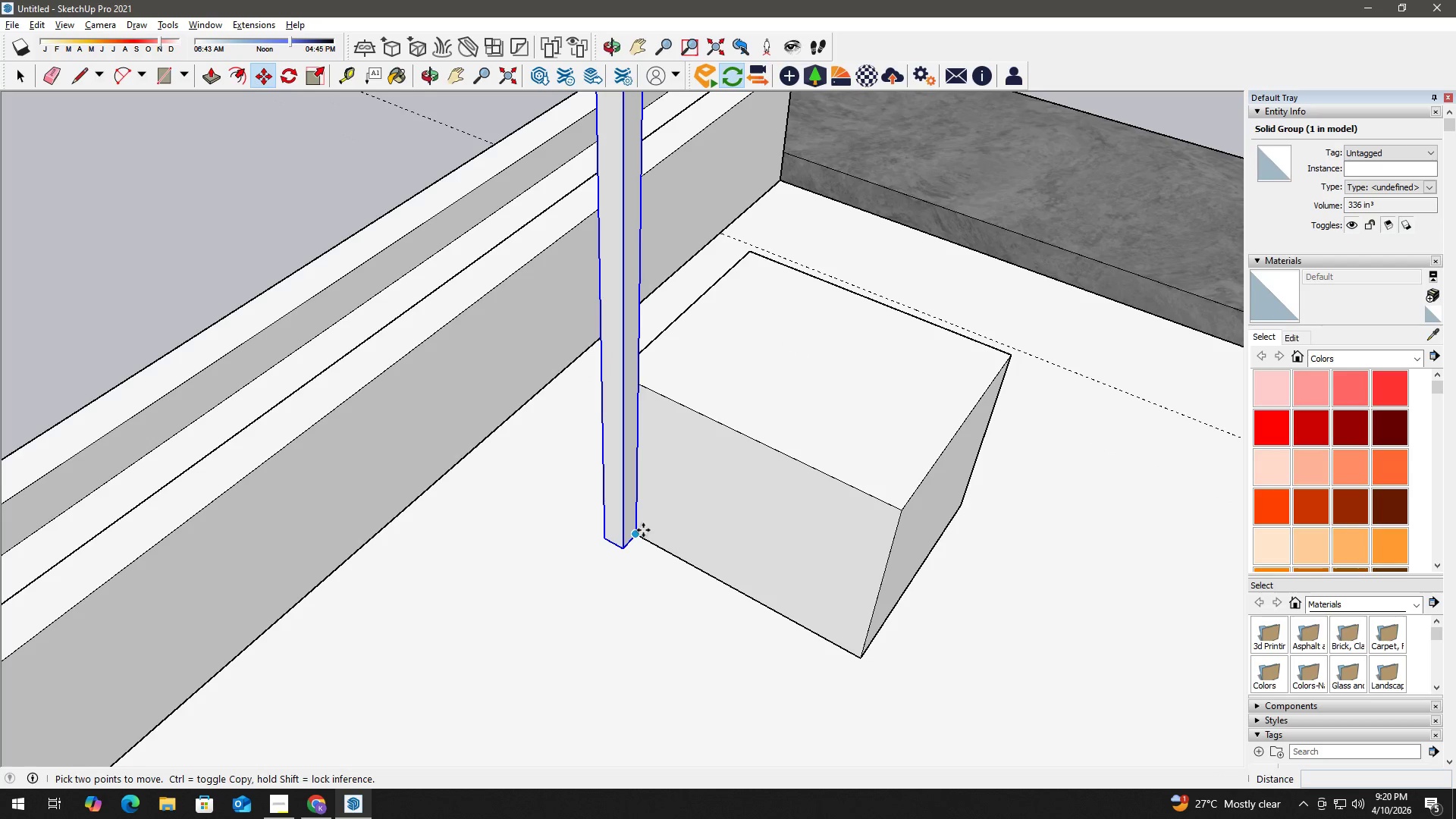 
left_click([642, 530])
 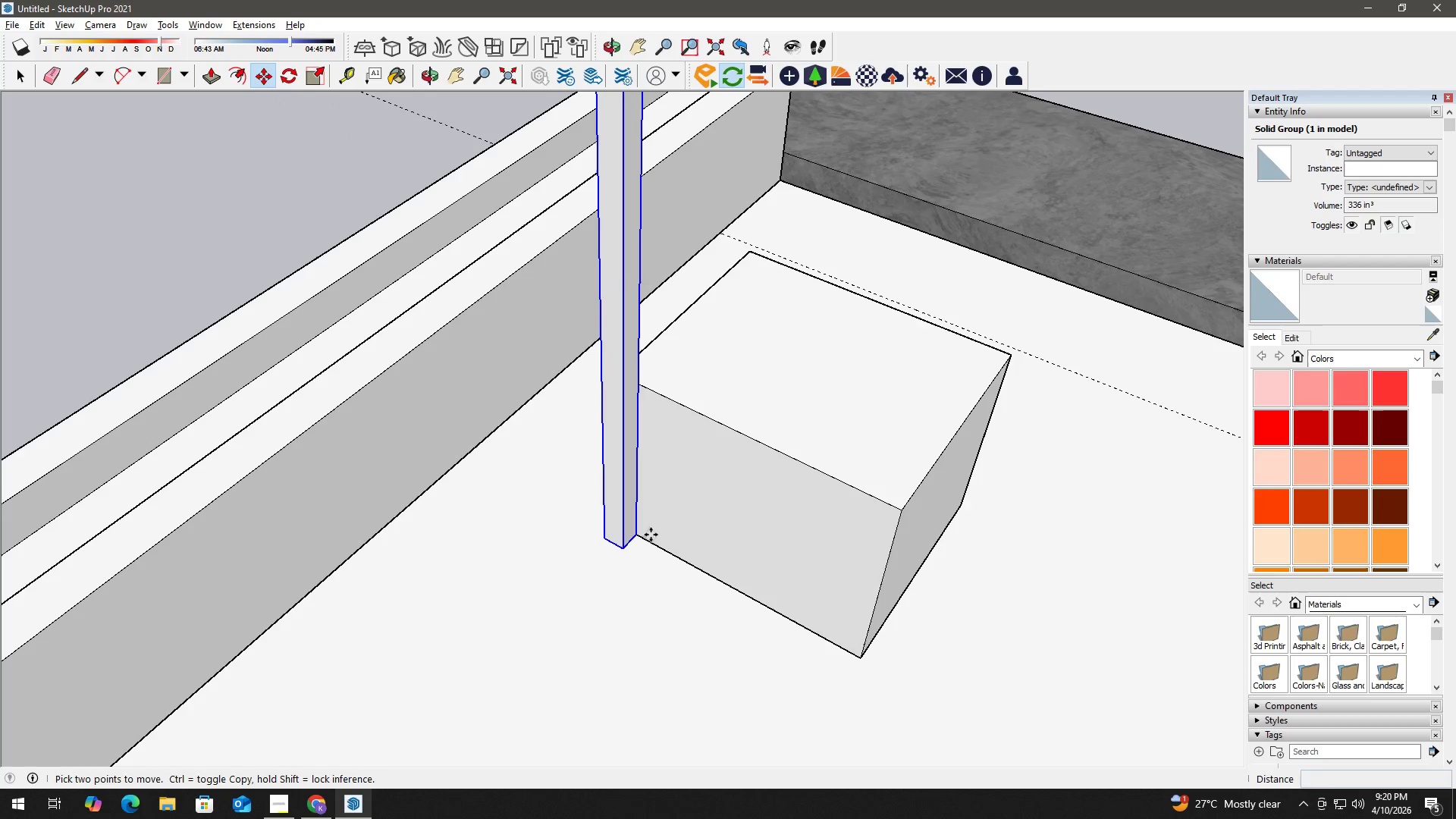 
key(Control+ControlLeft)
 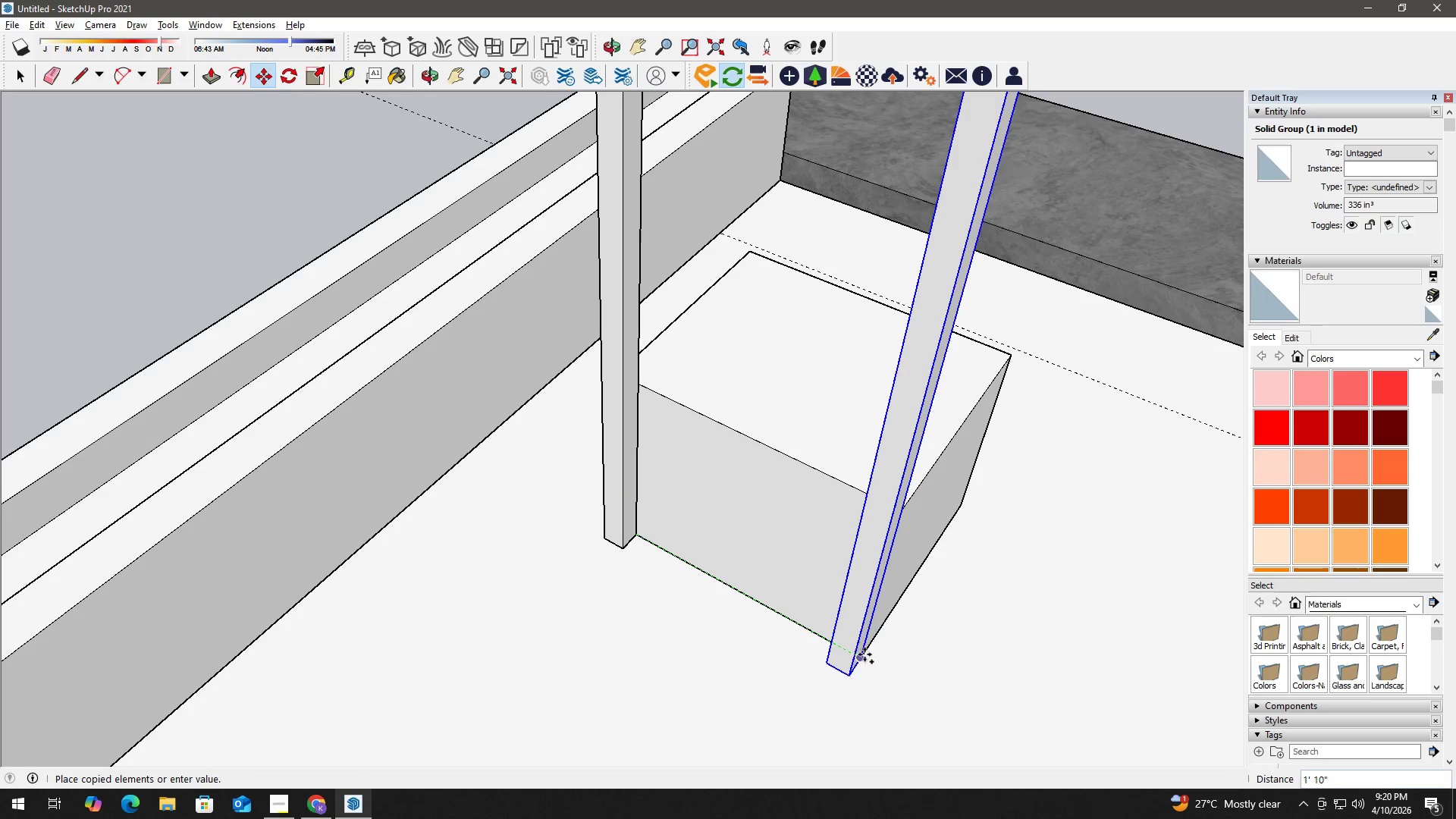 
left_click([864, 654])
 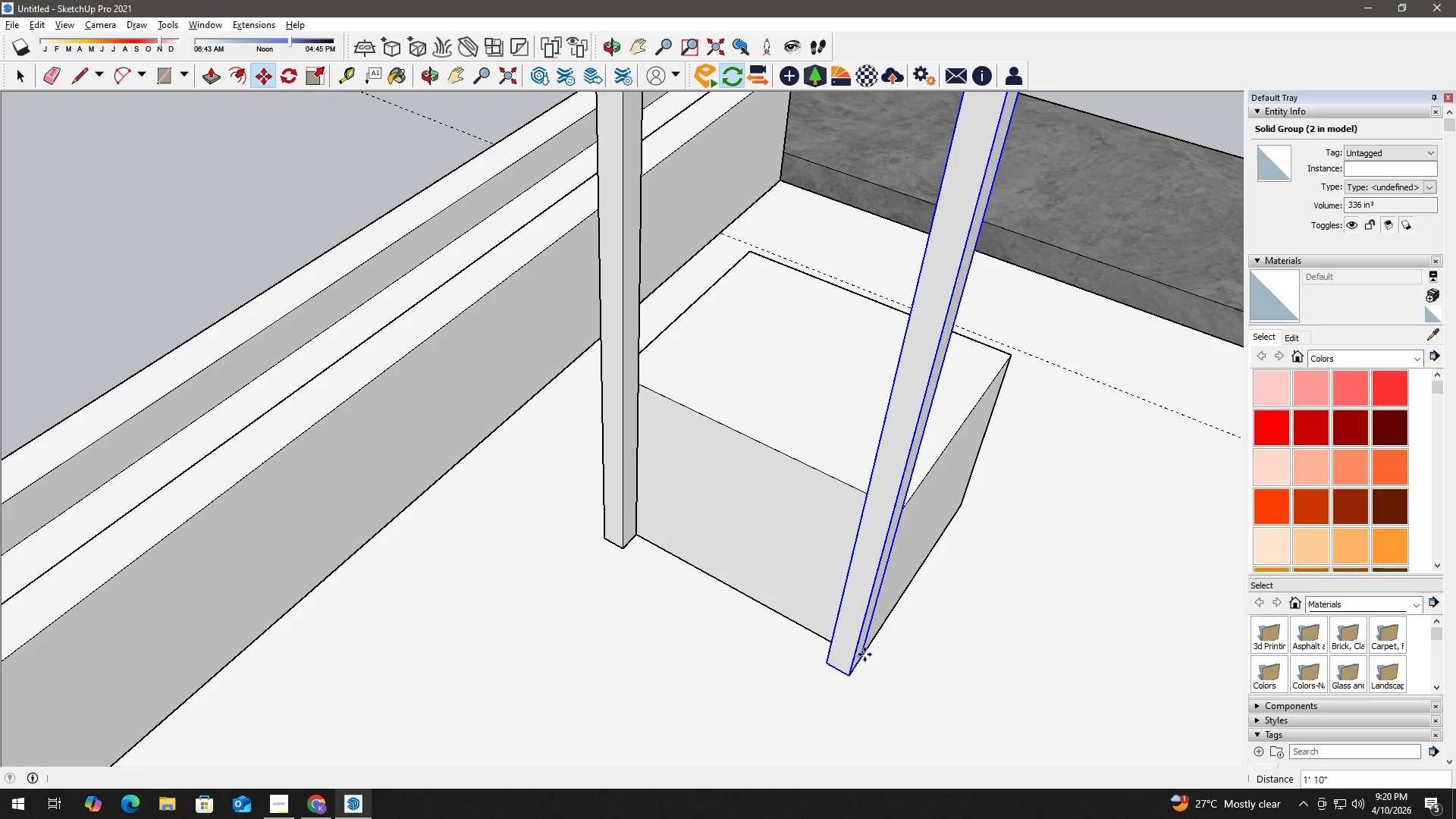 
key(NumpadDivide)
 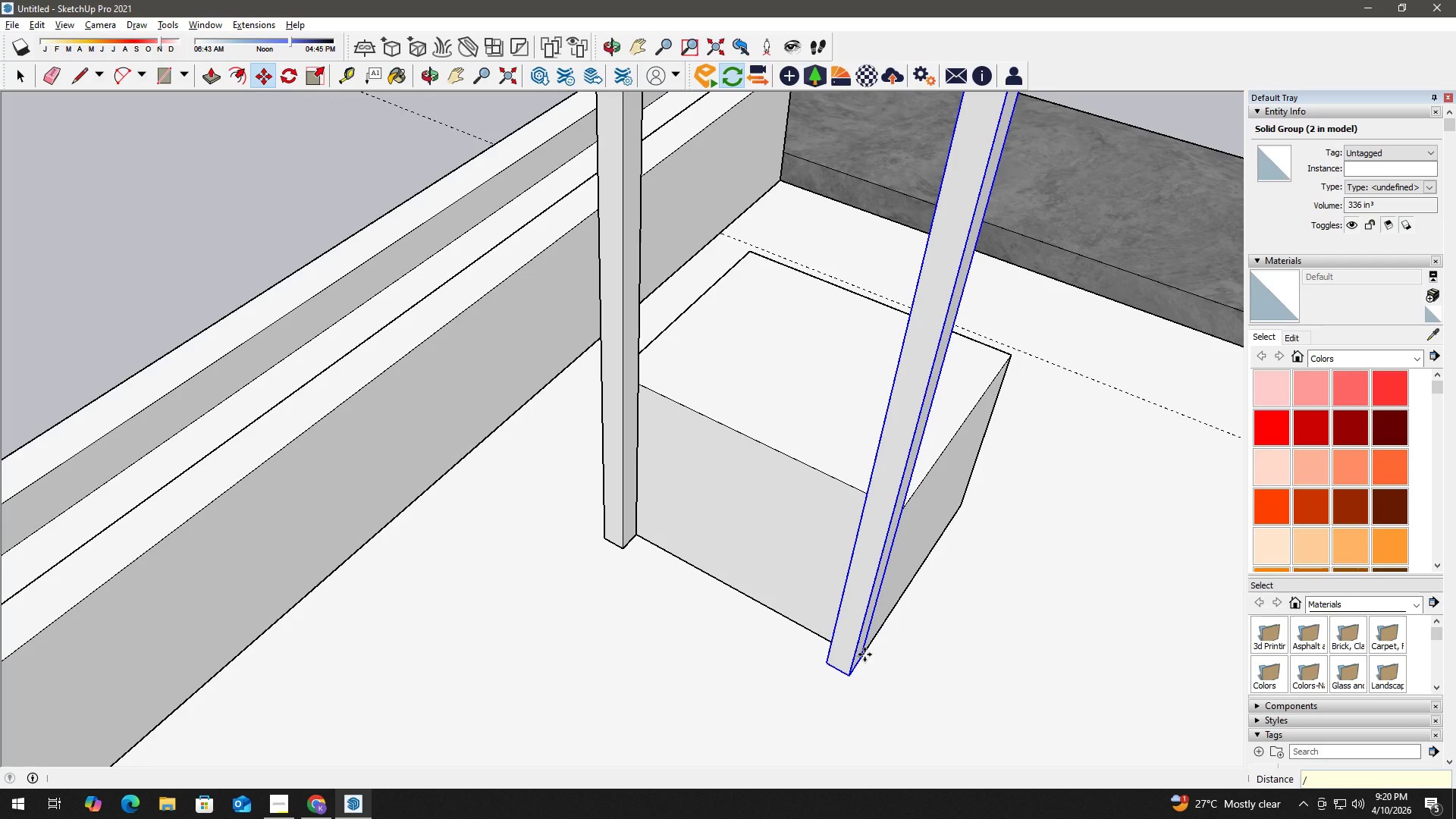 
key(Numpad4)
 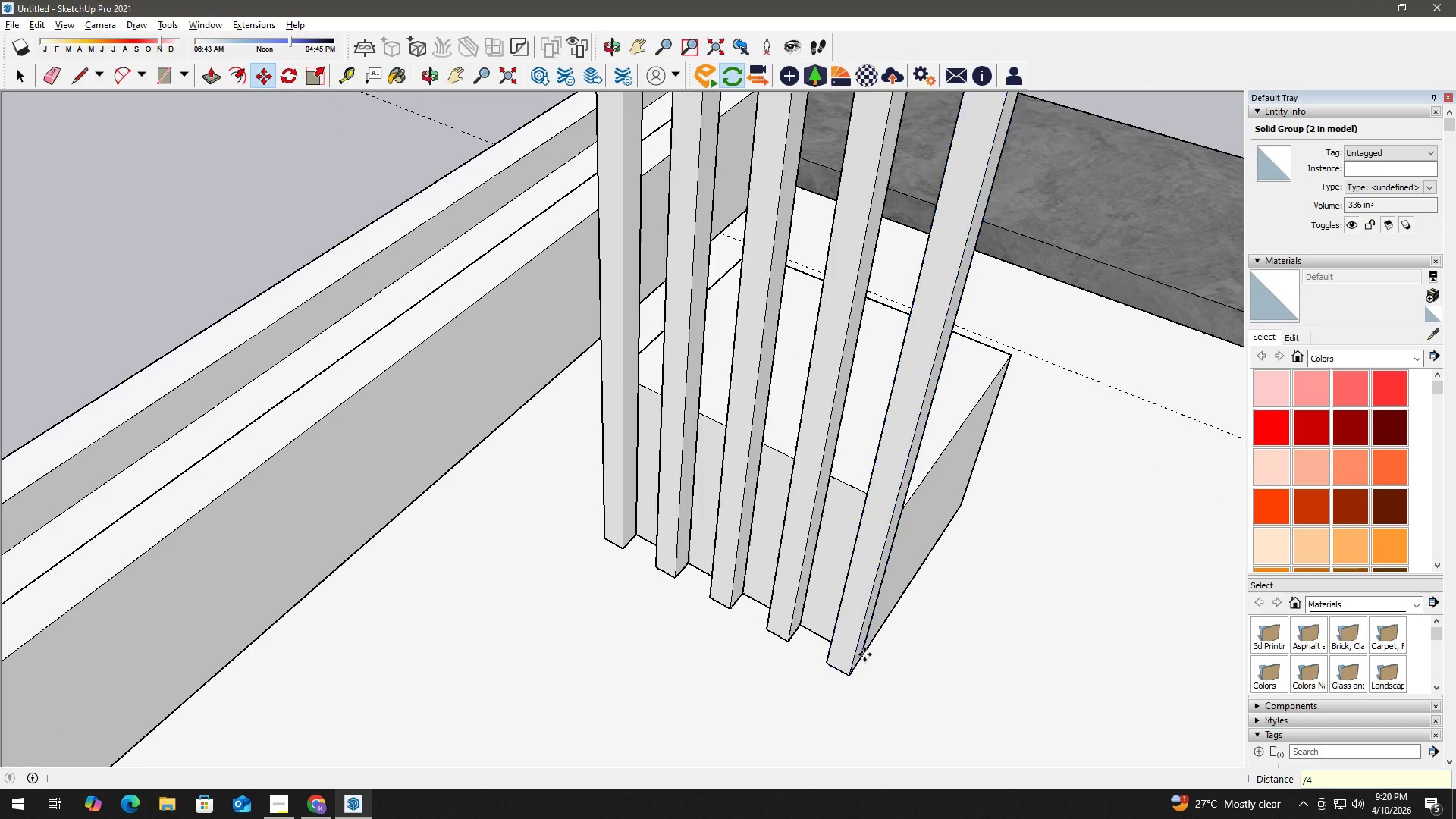 
key(NumpadEnter)
 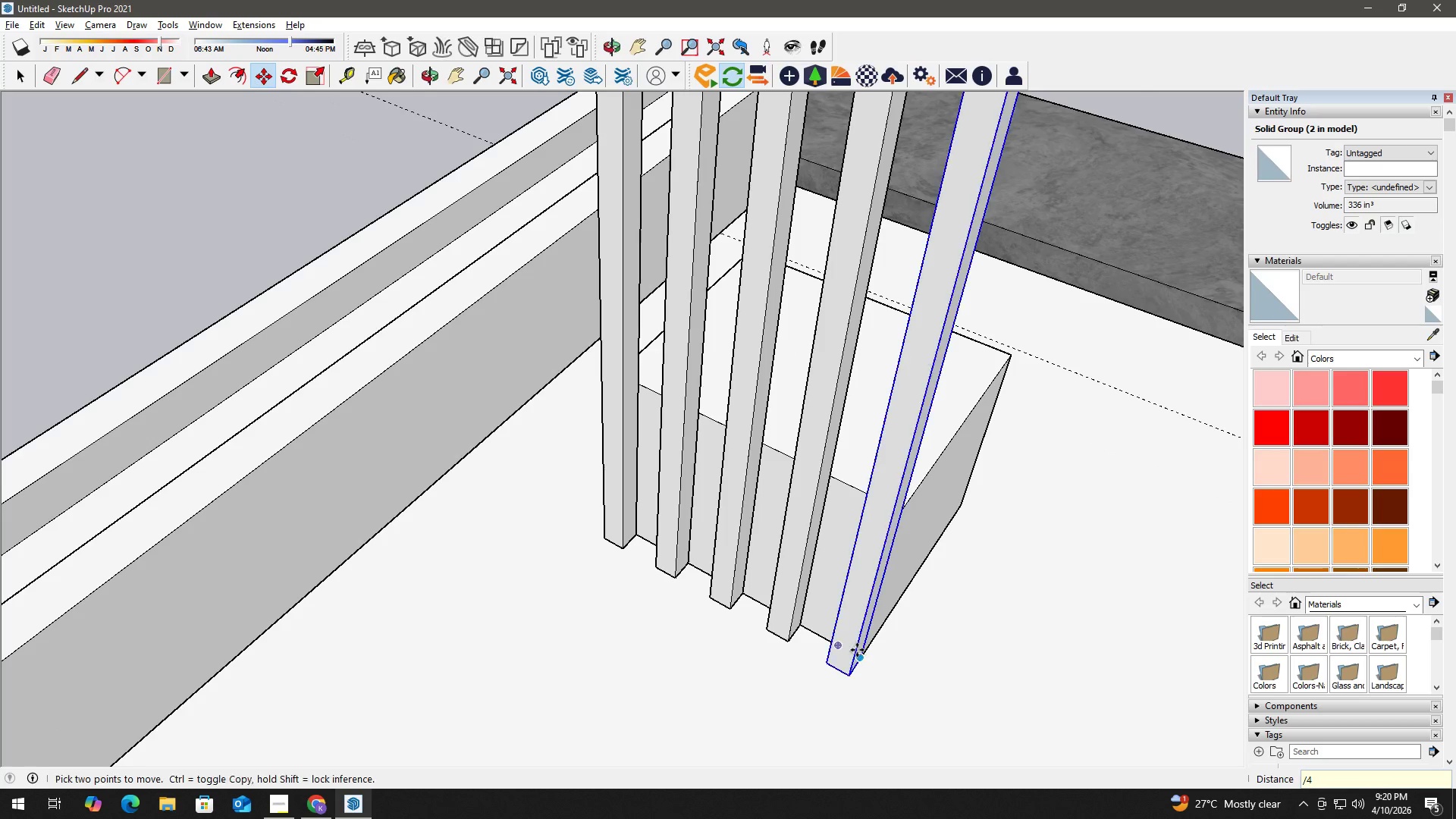 
key(Space)
 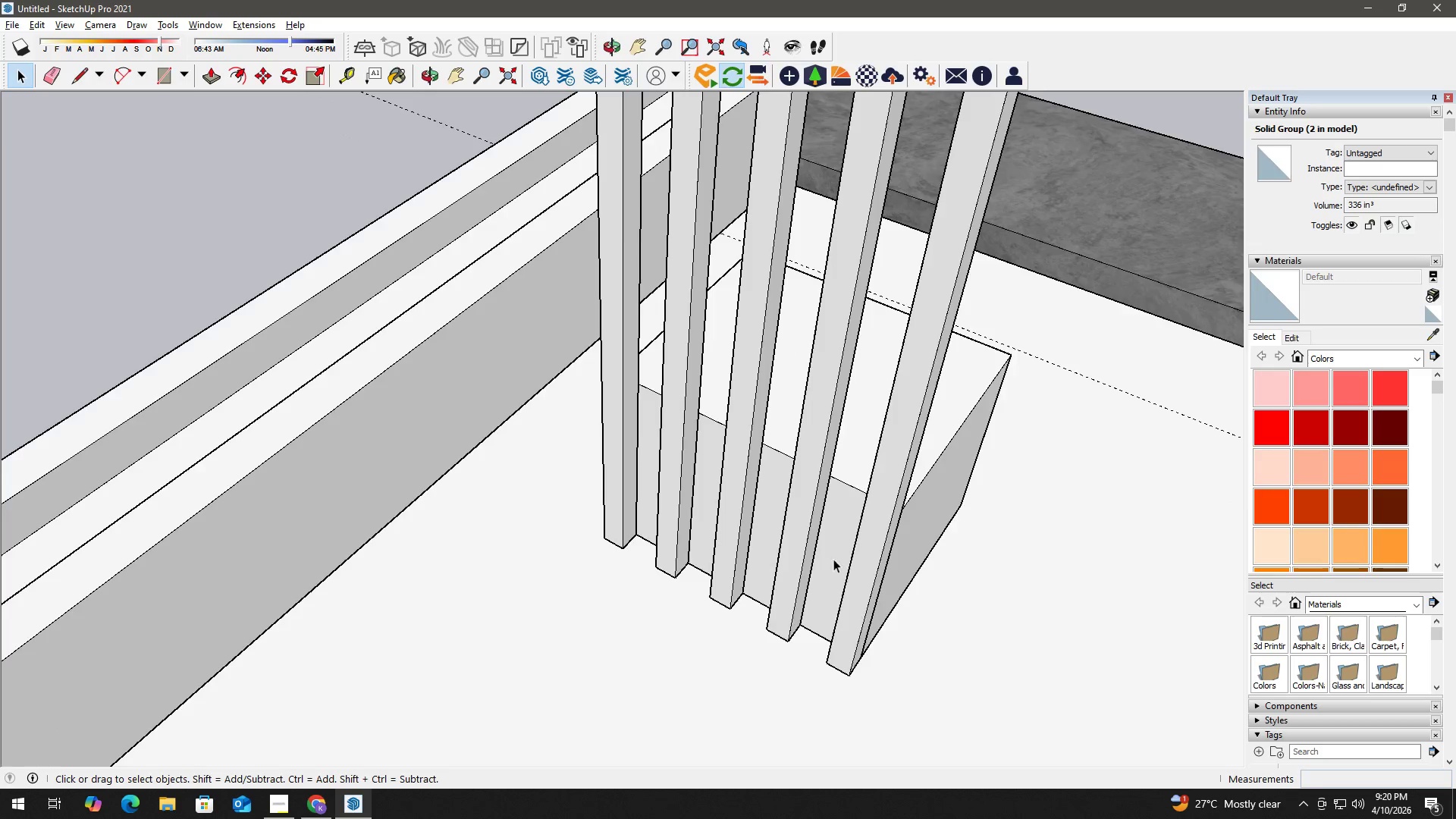 
scroll: coordinate [755, 450], scroll_direction: down, amount: 17.0
 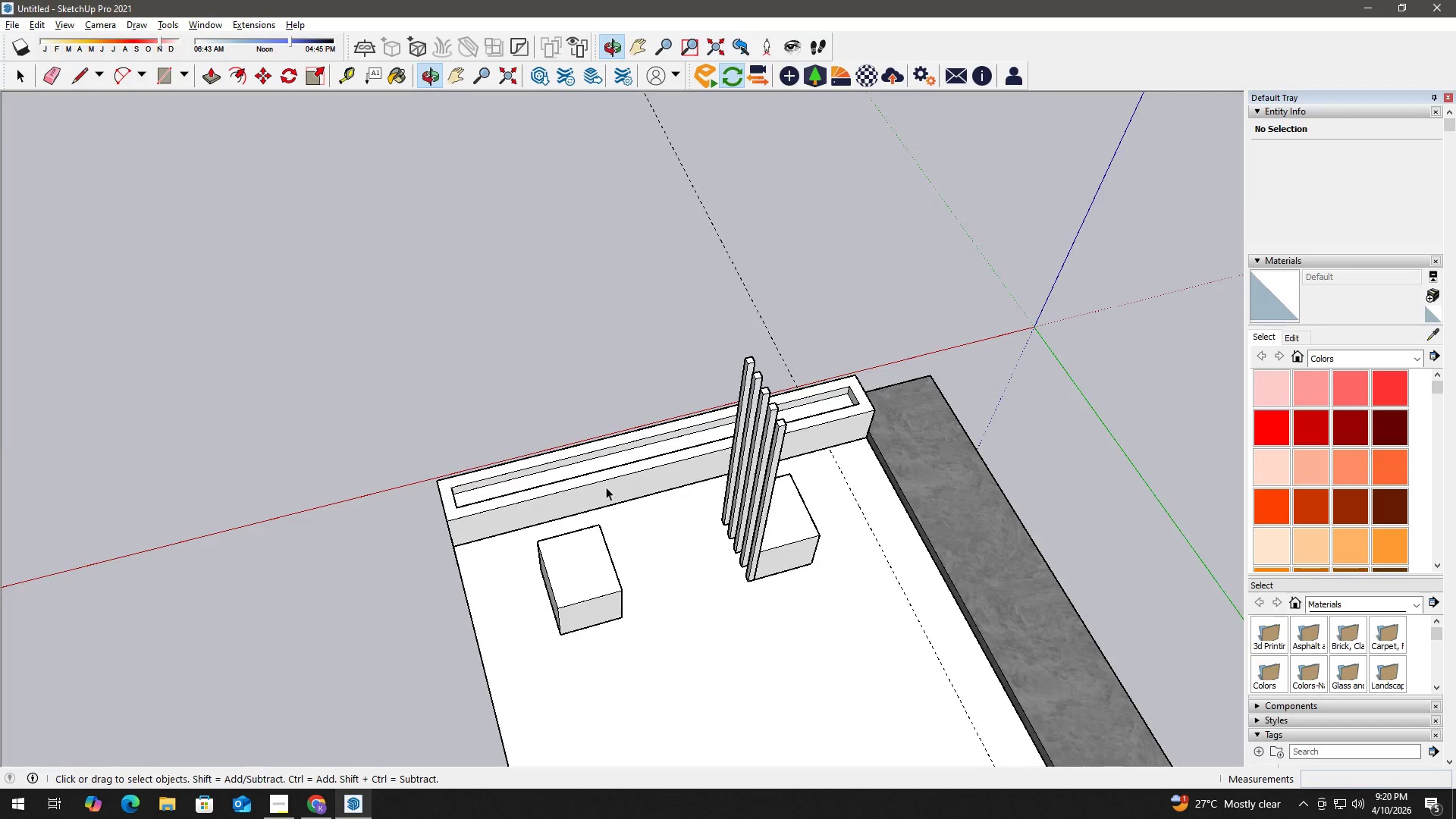 
scroll: coordinate [685, 656], scroll_direction: up, amount: 3.0
 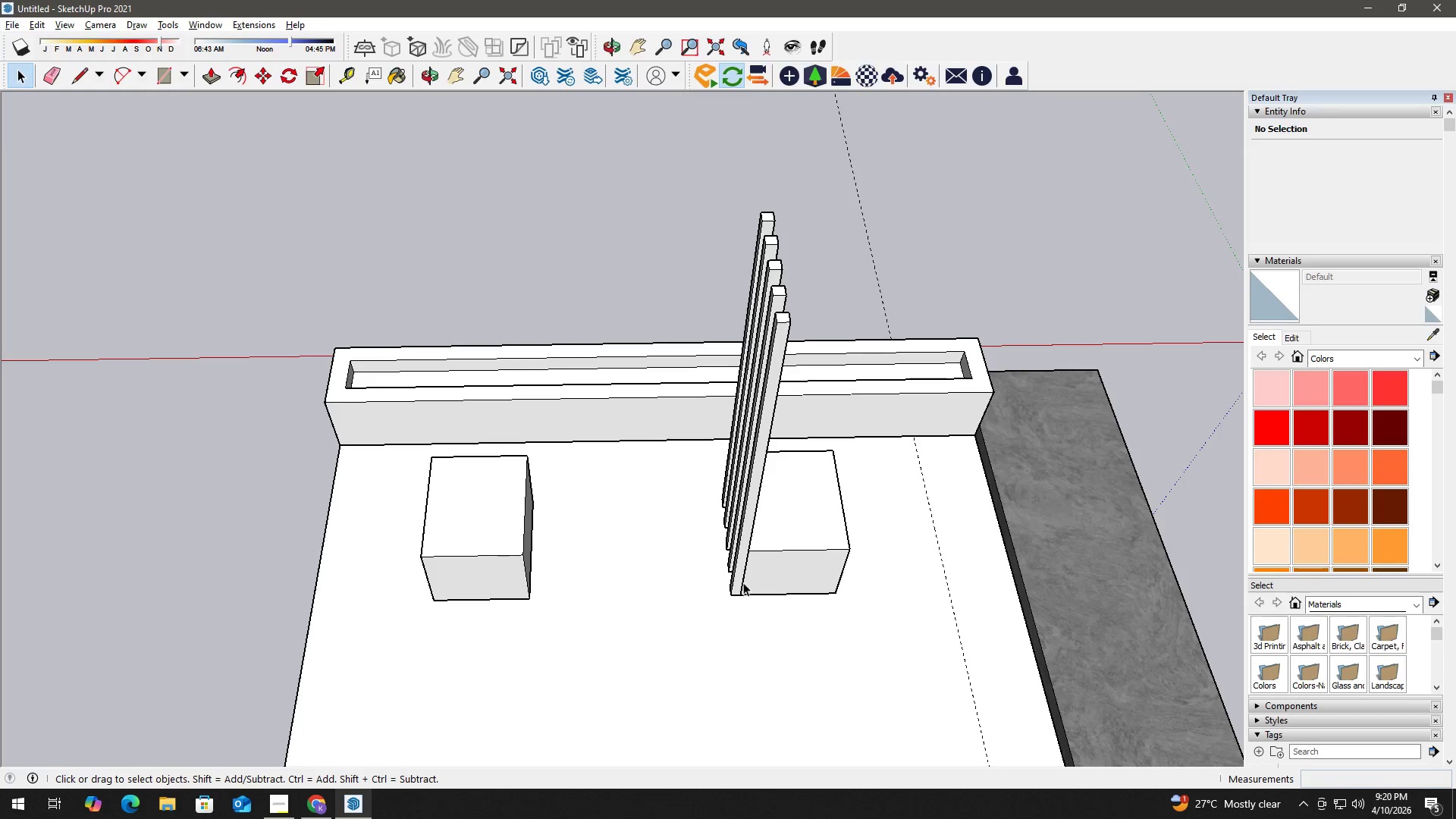 
left_click([735, 594])
 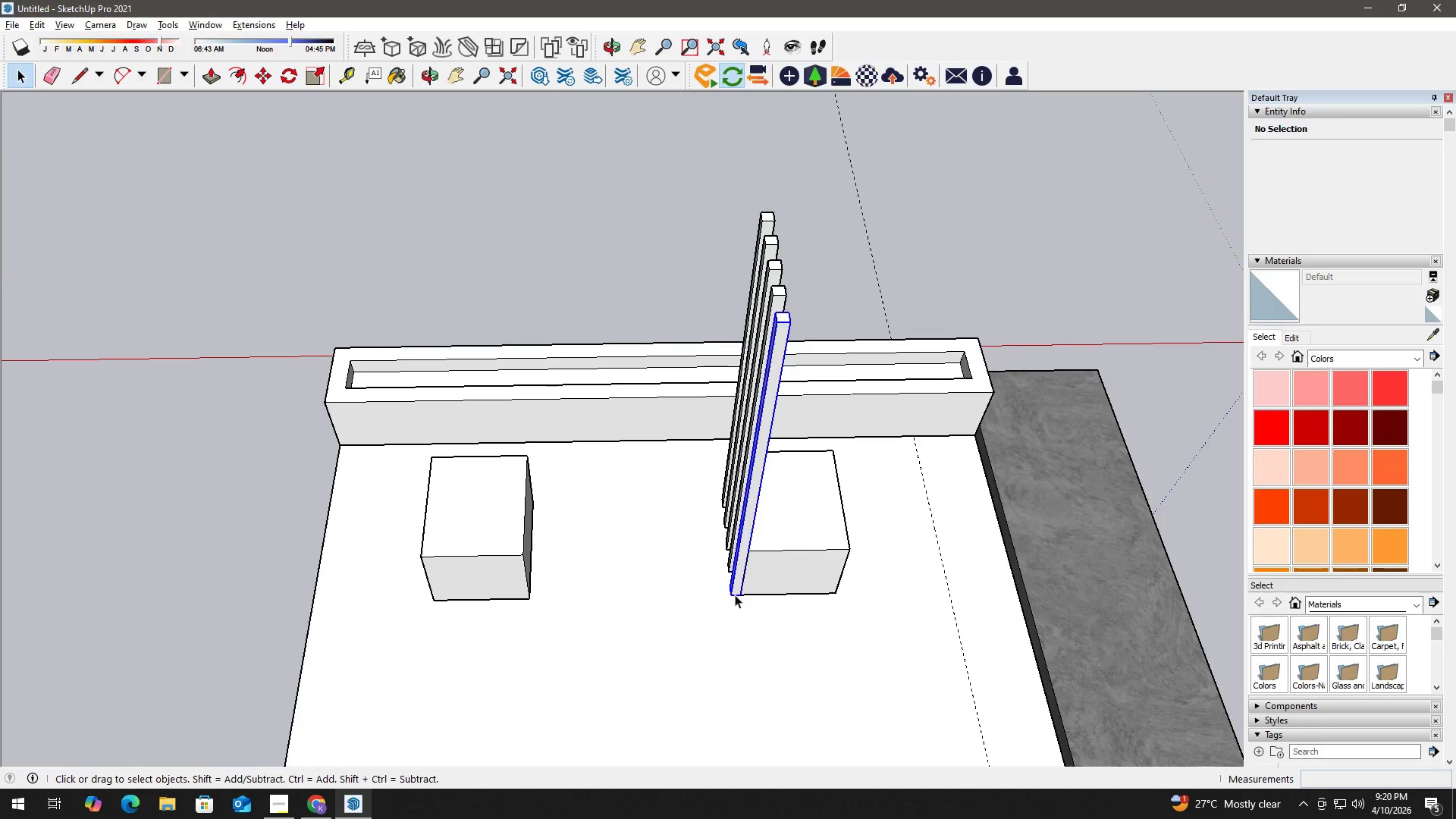 
scroll: coordinate [731, 599], scroll_direction: up, amount: 4.0
 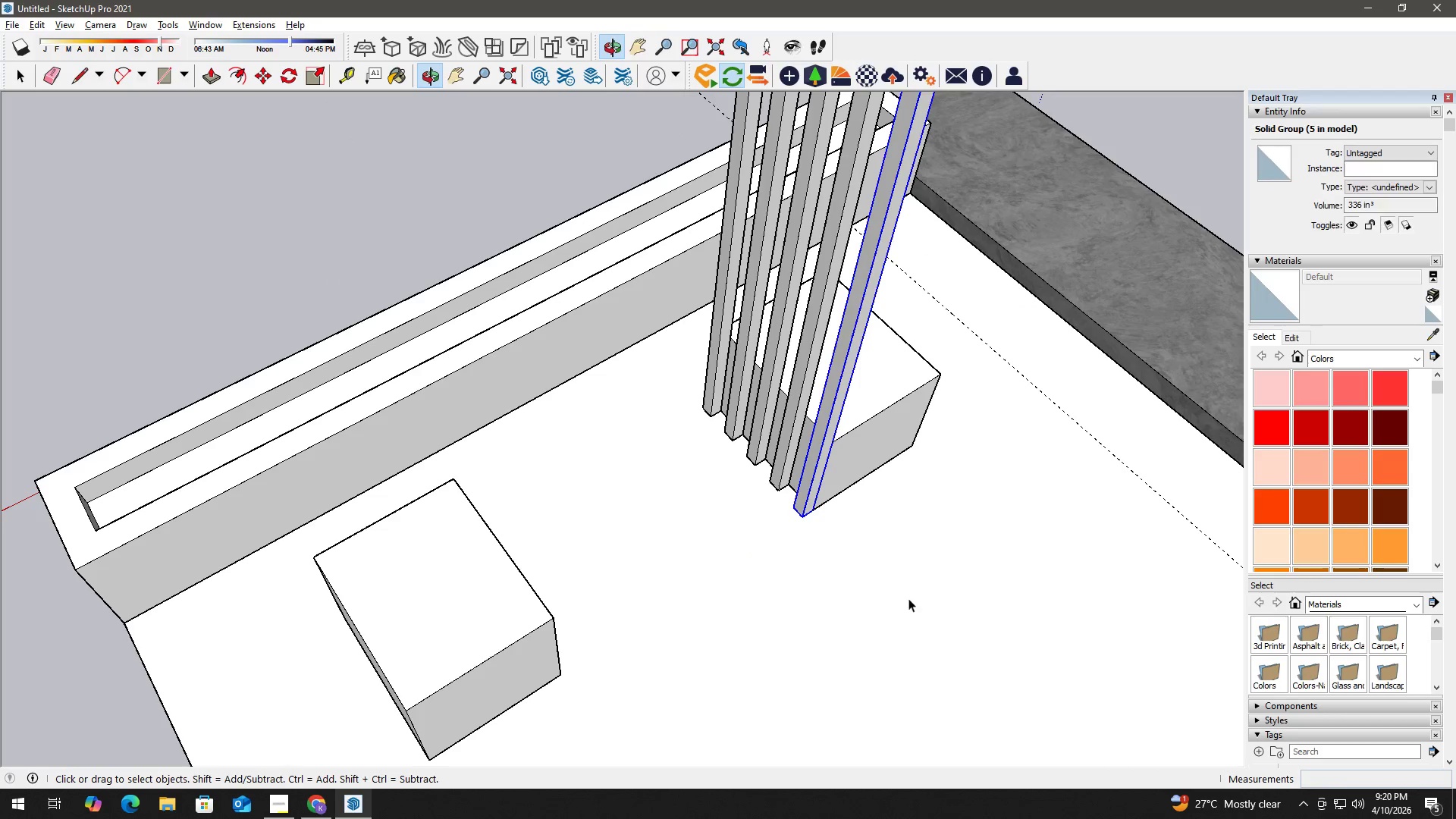 
key(M)
 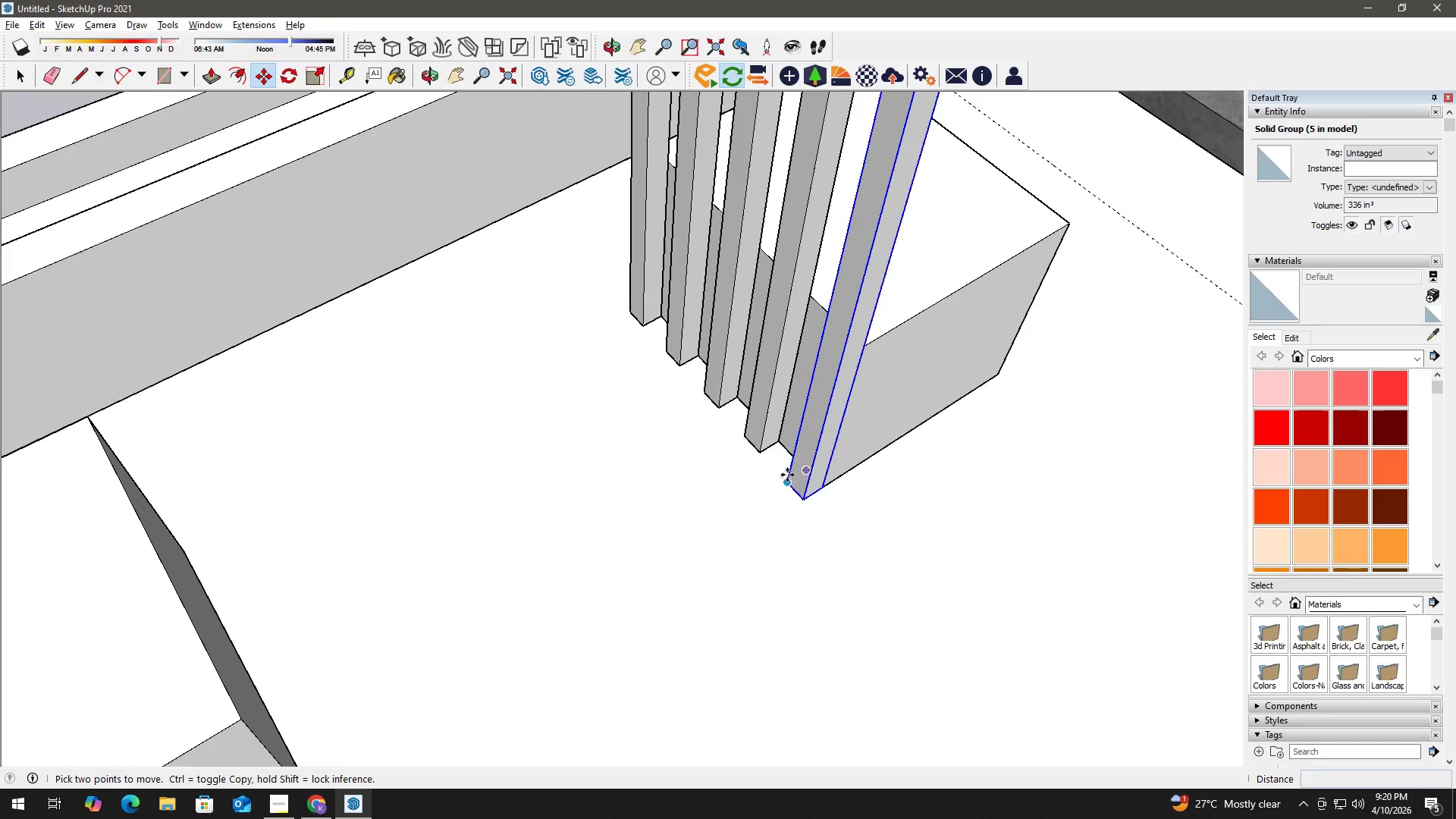 
left_click([785, 481])
 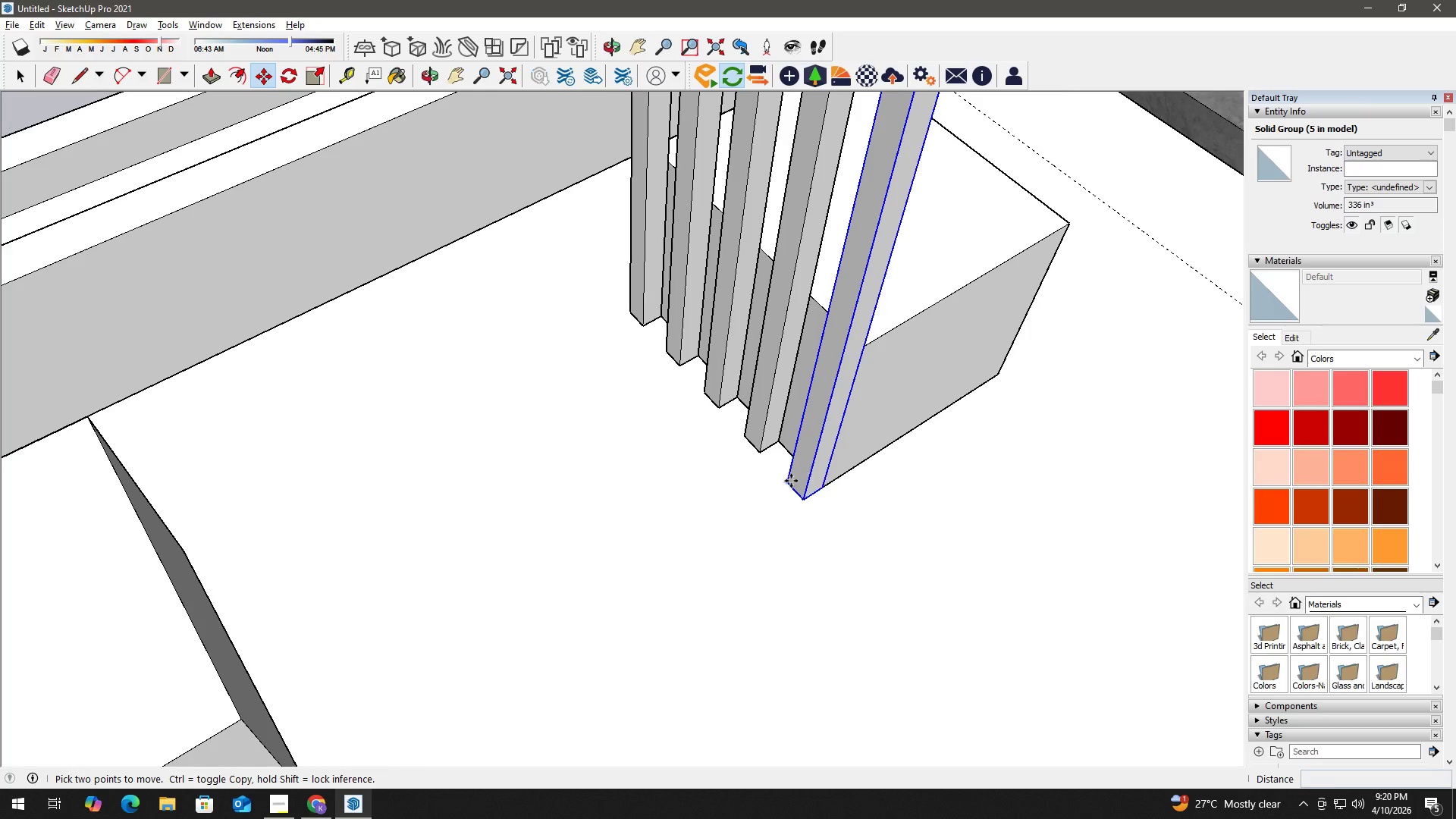 
scroll: coordinate [775, 473], scroll_direction: up, amount: 6.0
 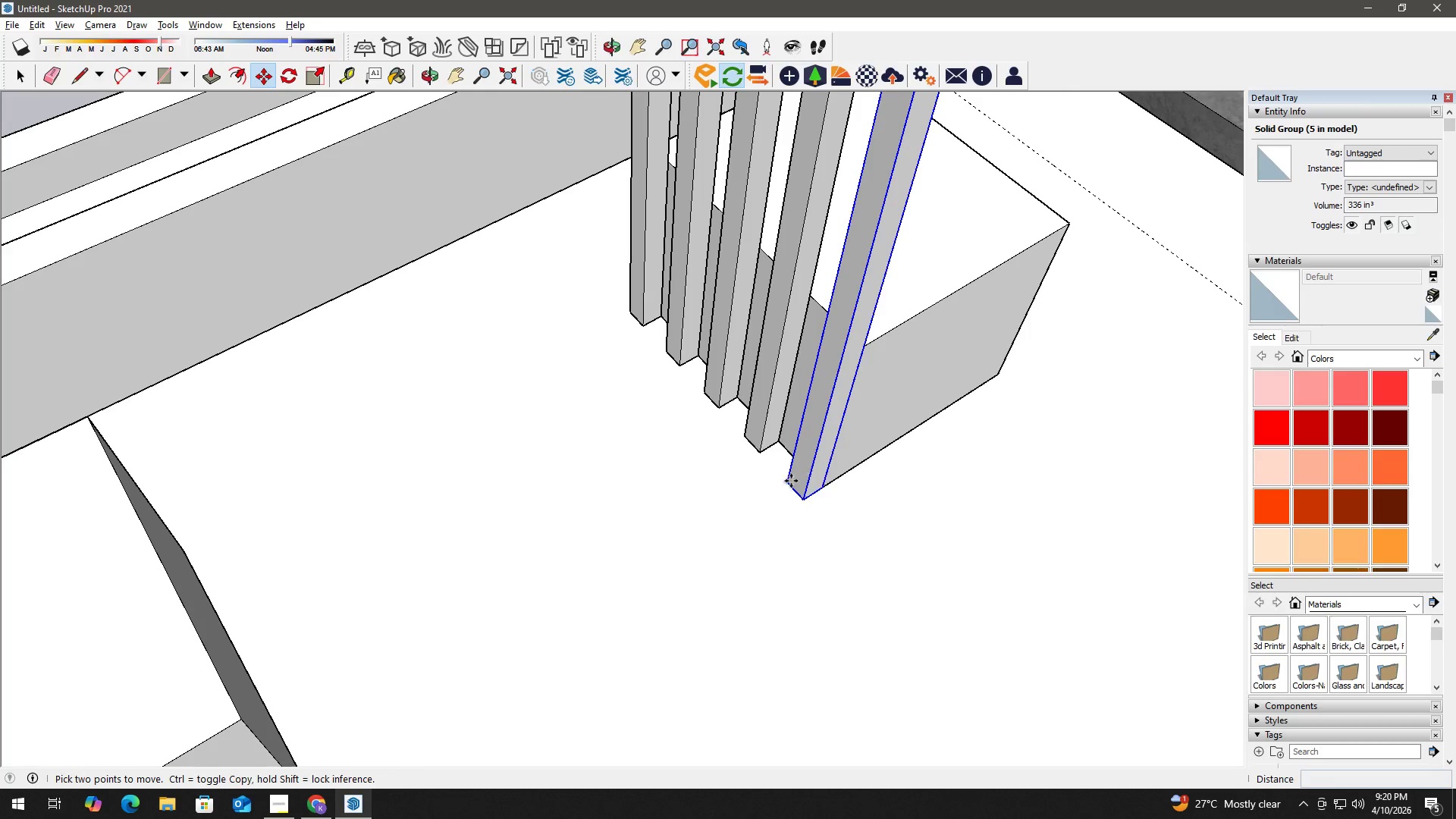 
key(Control+ControlLeft)
 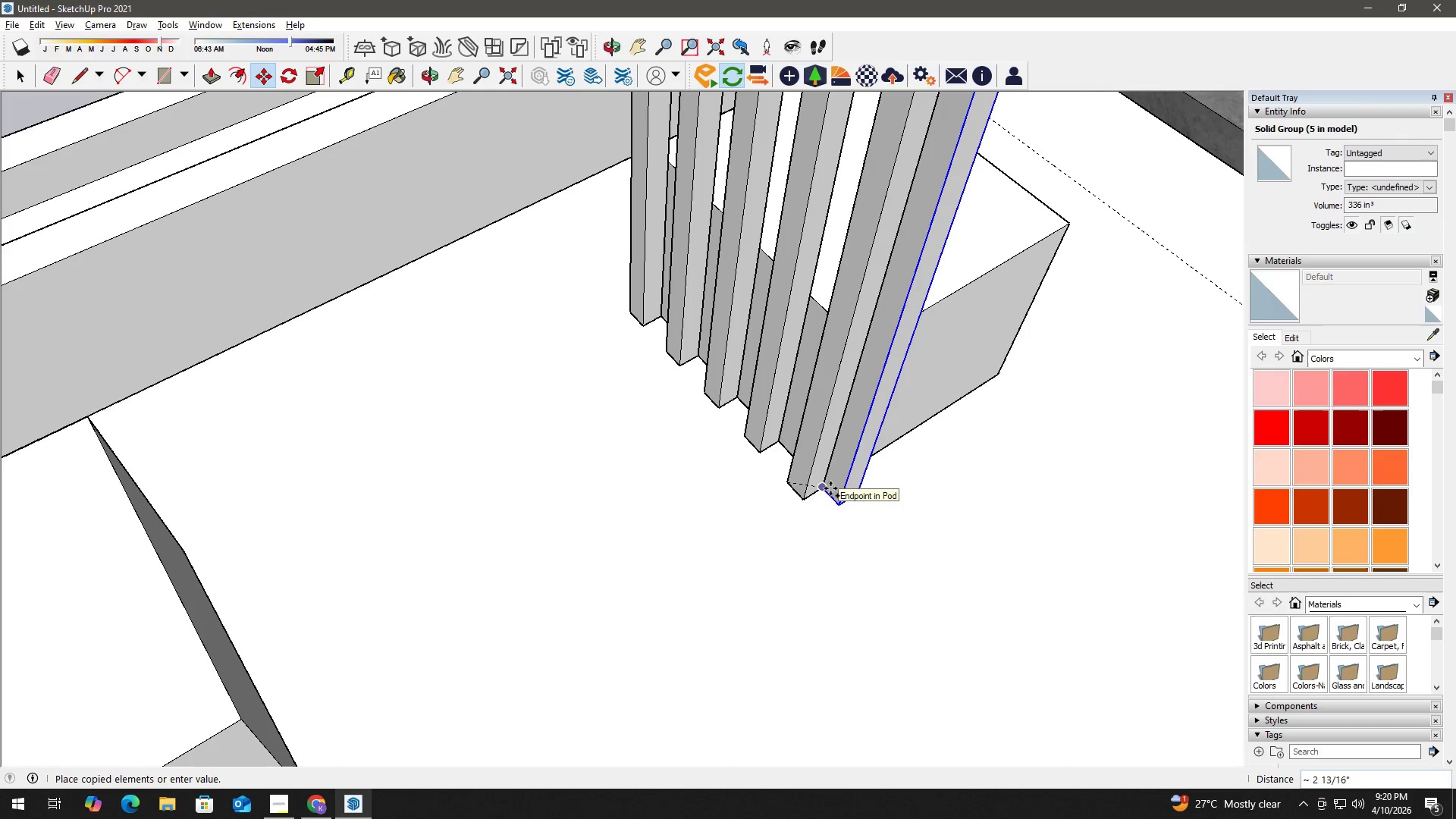 
left_click([830, 488])
 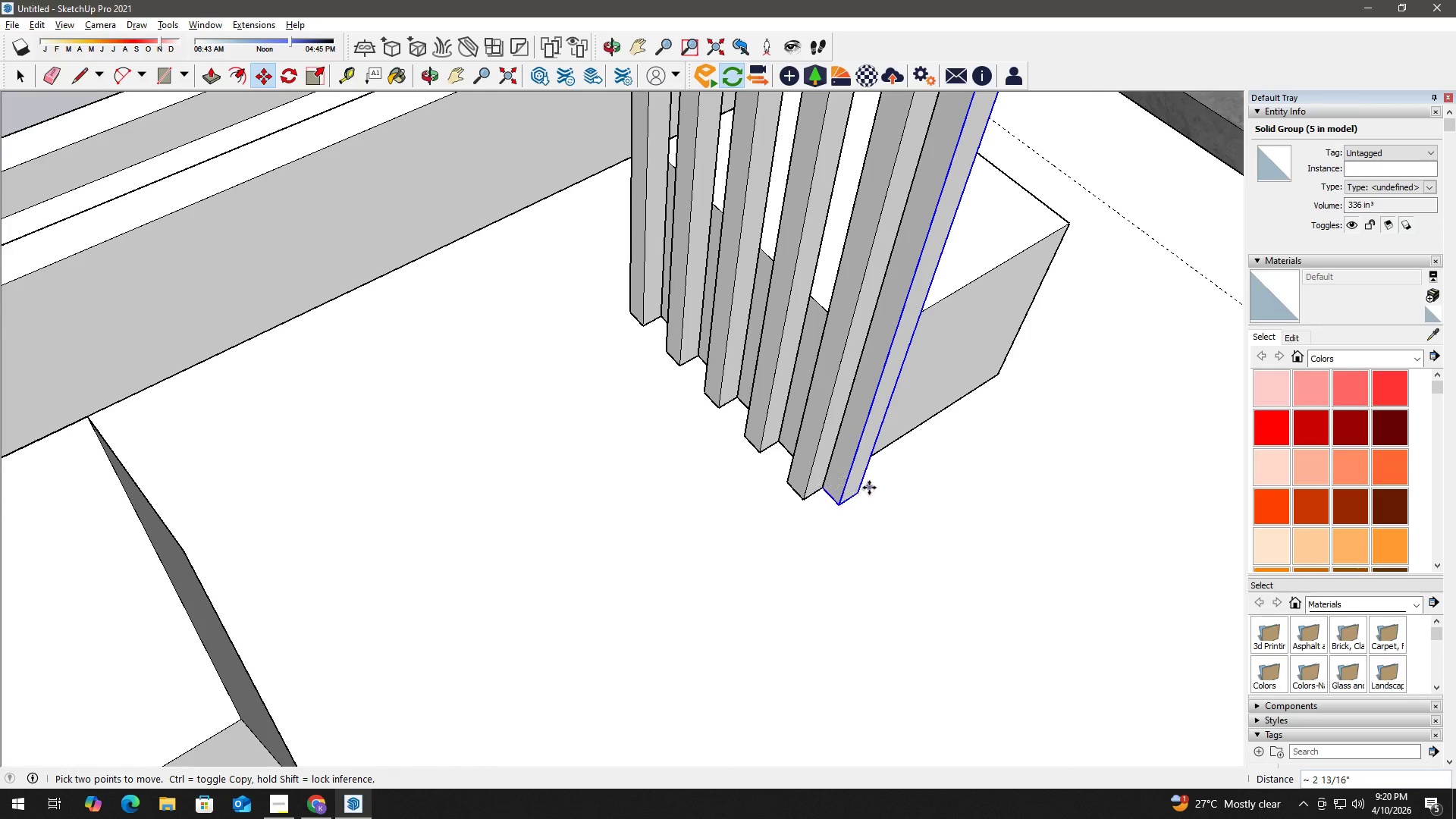 
key(Space)
 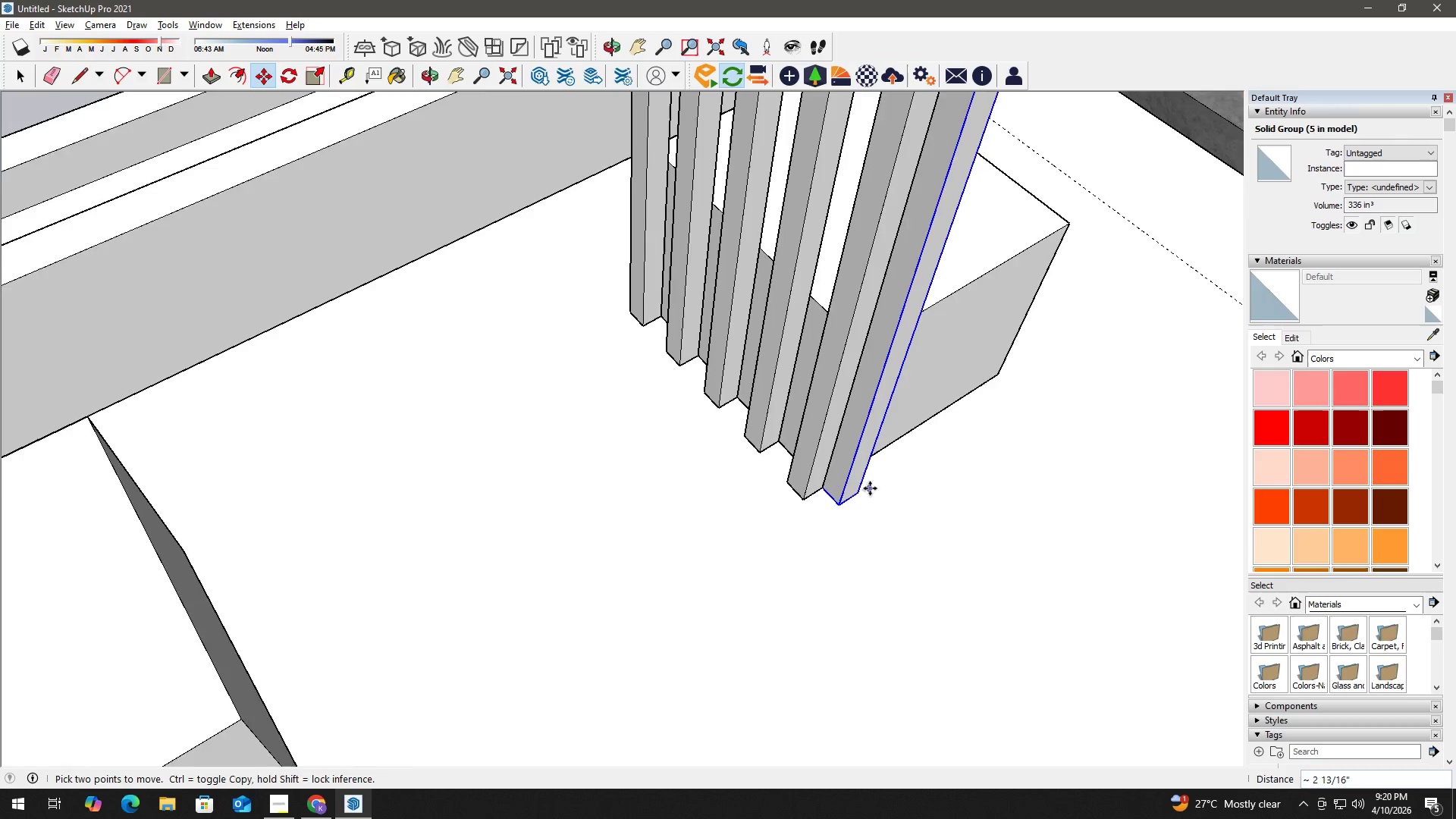 
scroll: coordinate [870, 488], scroll_direction: down, amount: 3.0
 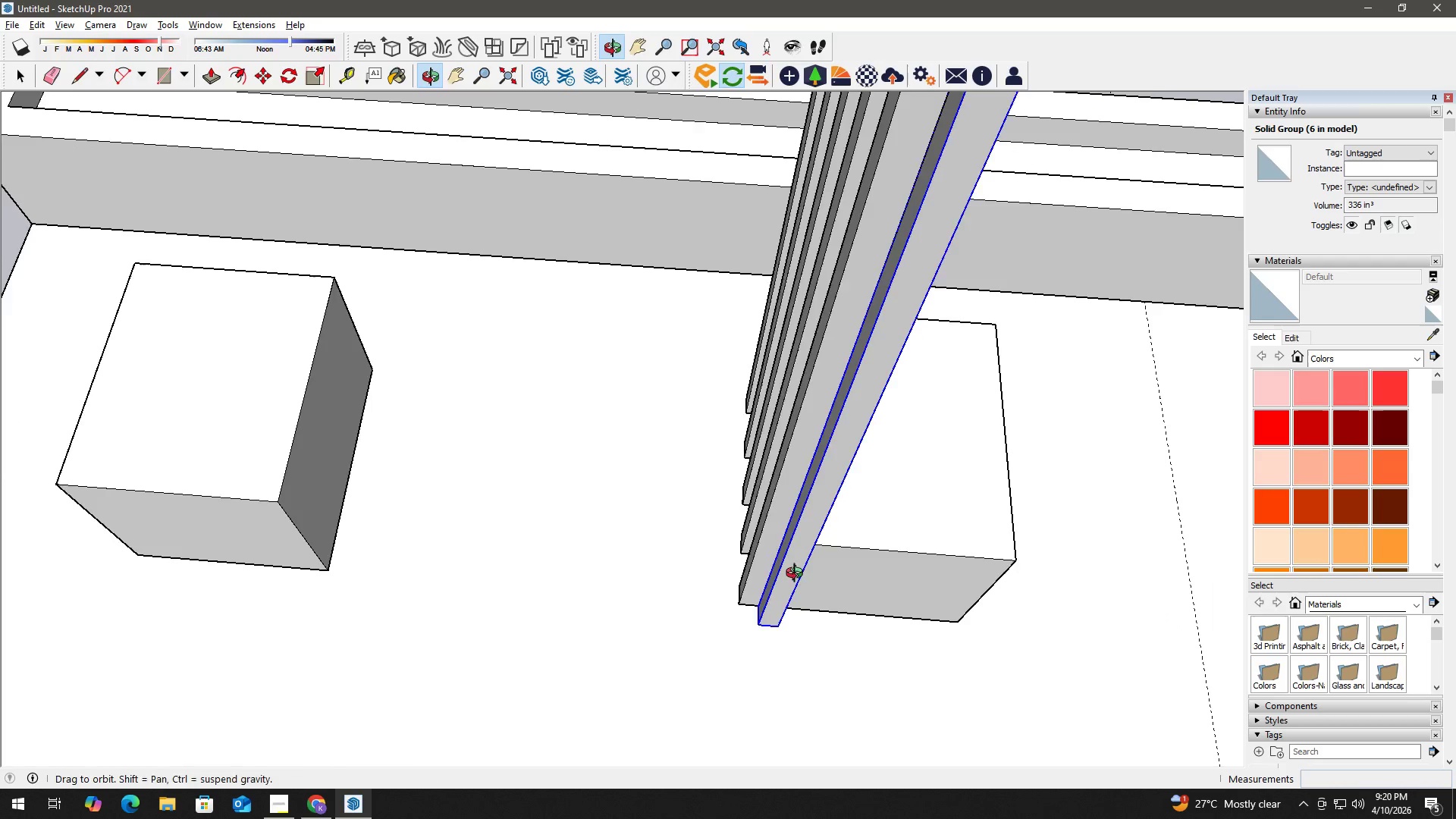 
scroll: coordinate [777, 629], scroll_direction: up, amount: 2.0
 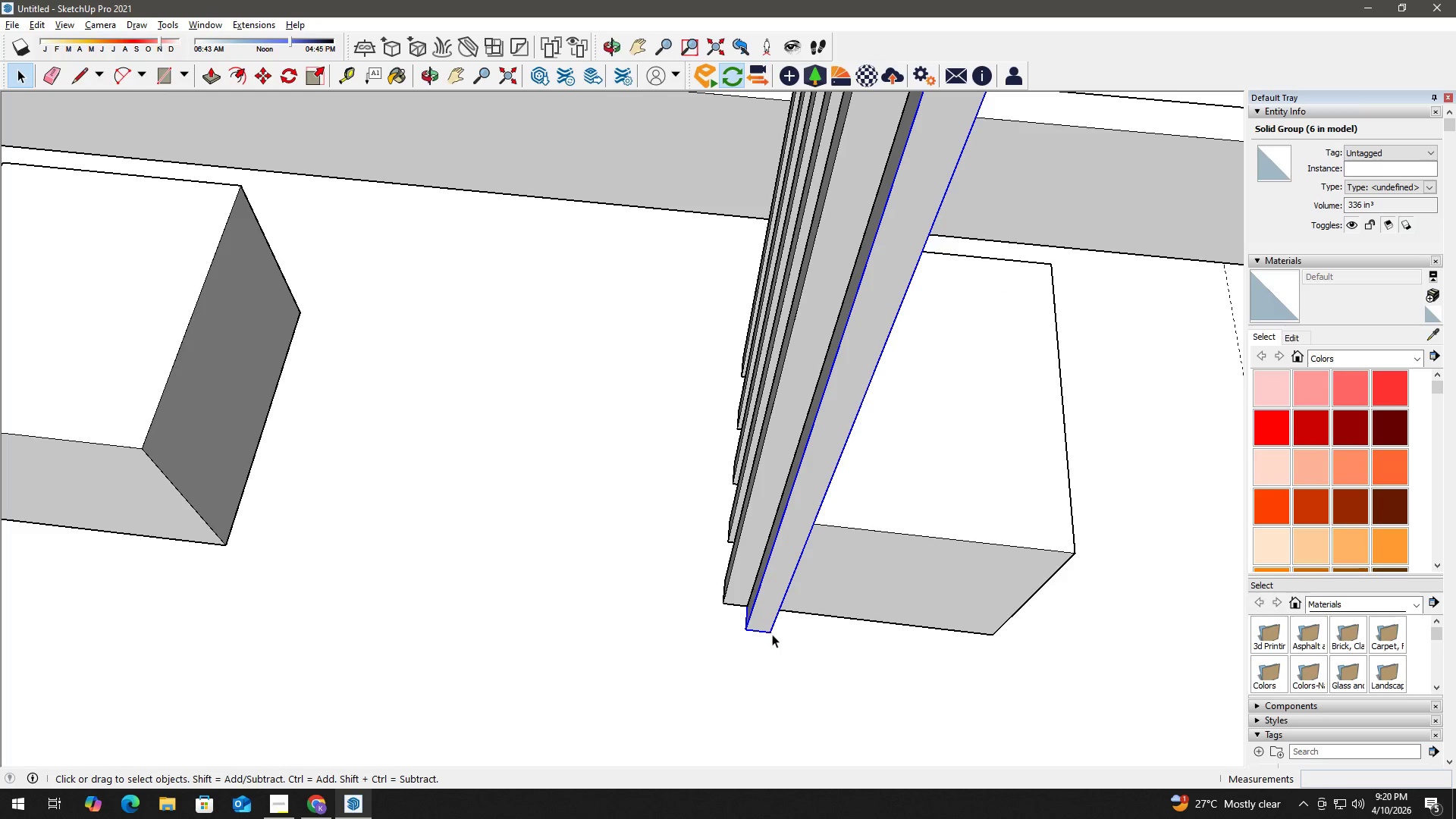 
key(M)
 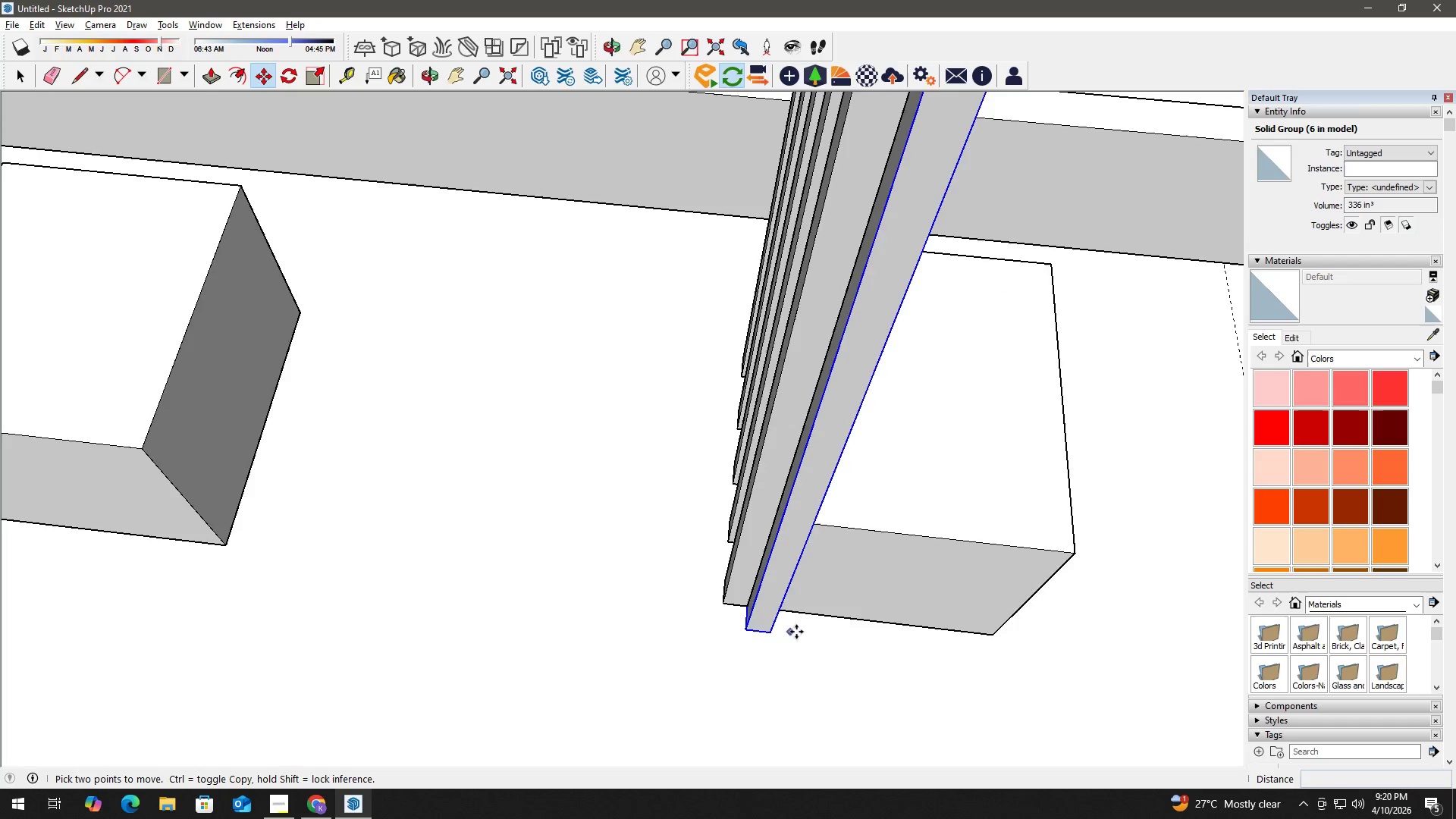 
scroll: coordinate [711, 636], scroll_direction: up, amount: 4.0
 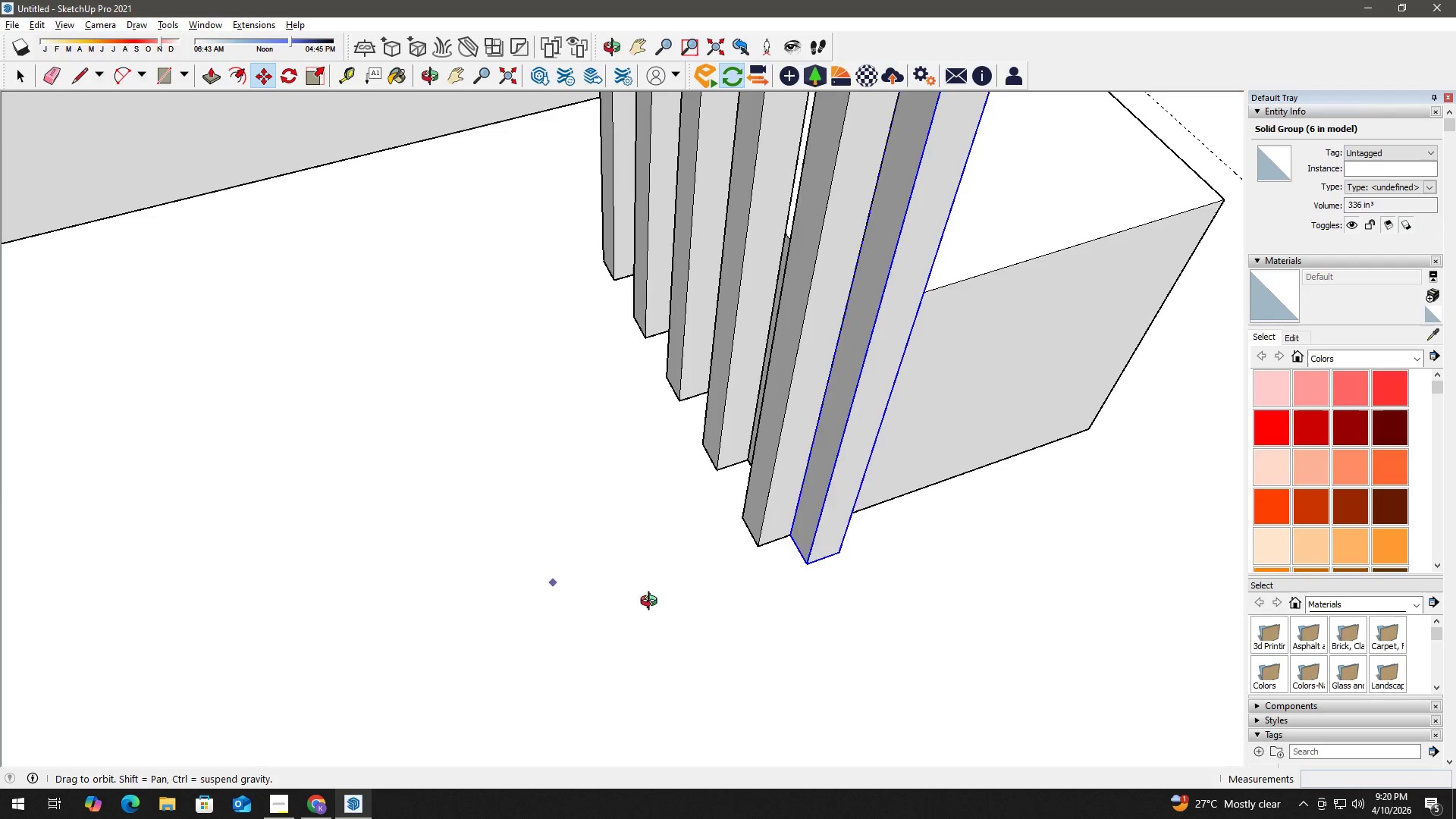 
key(T)
 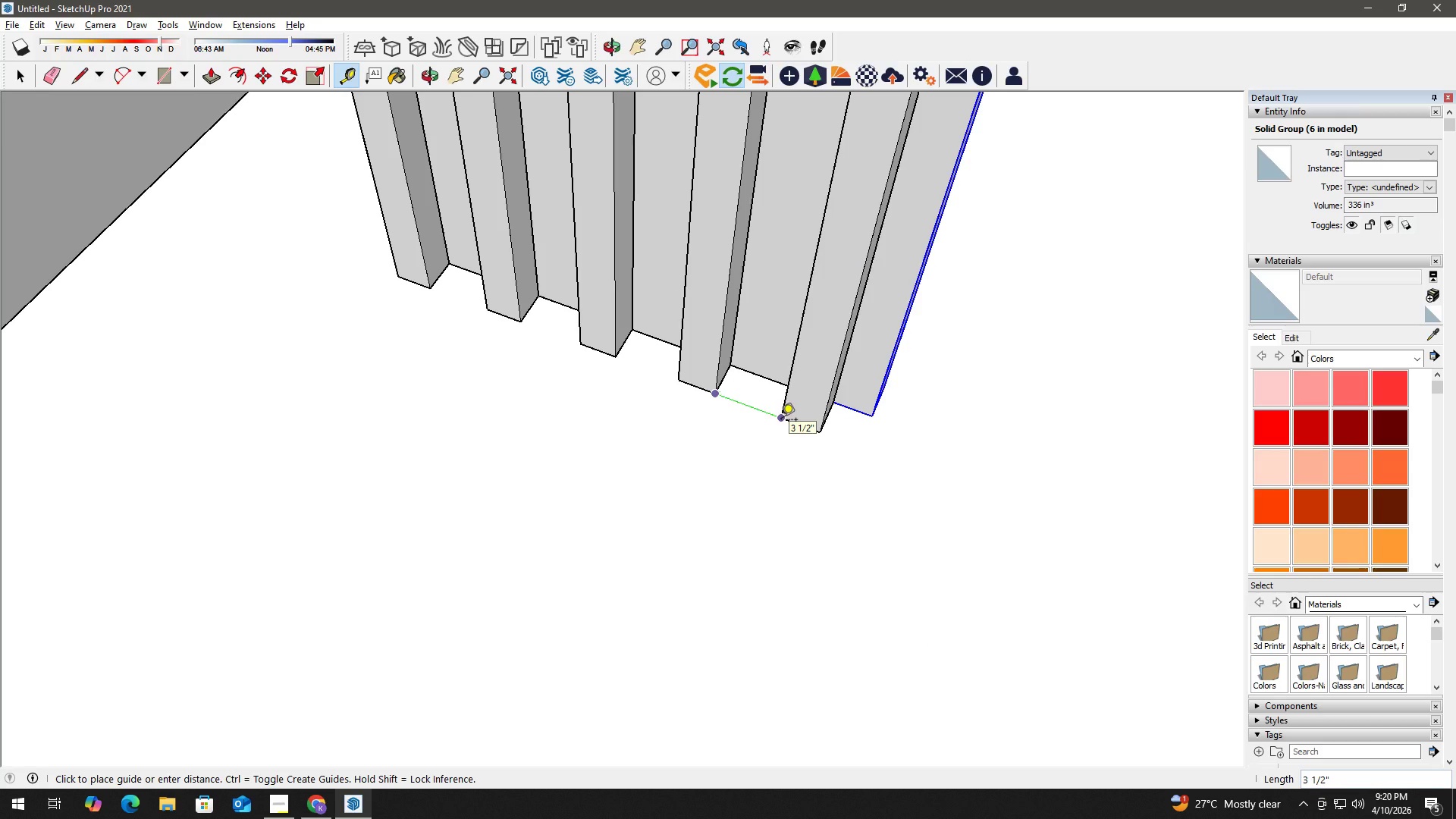 
scroll: coordinate [758, 464], scroll_direction: up, amount: 2.0
 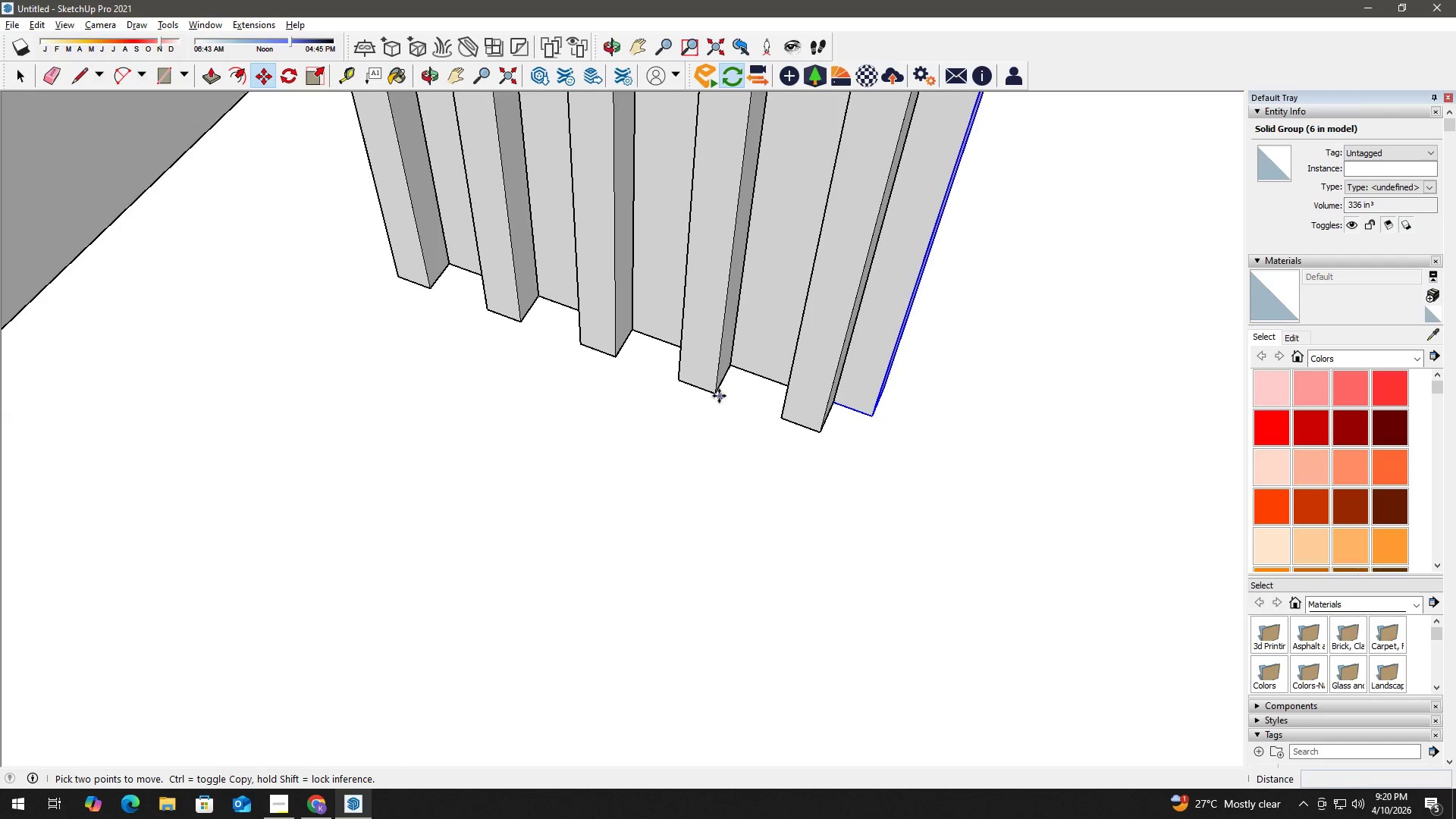 
key(Space)
 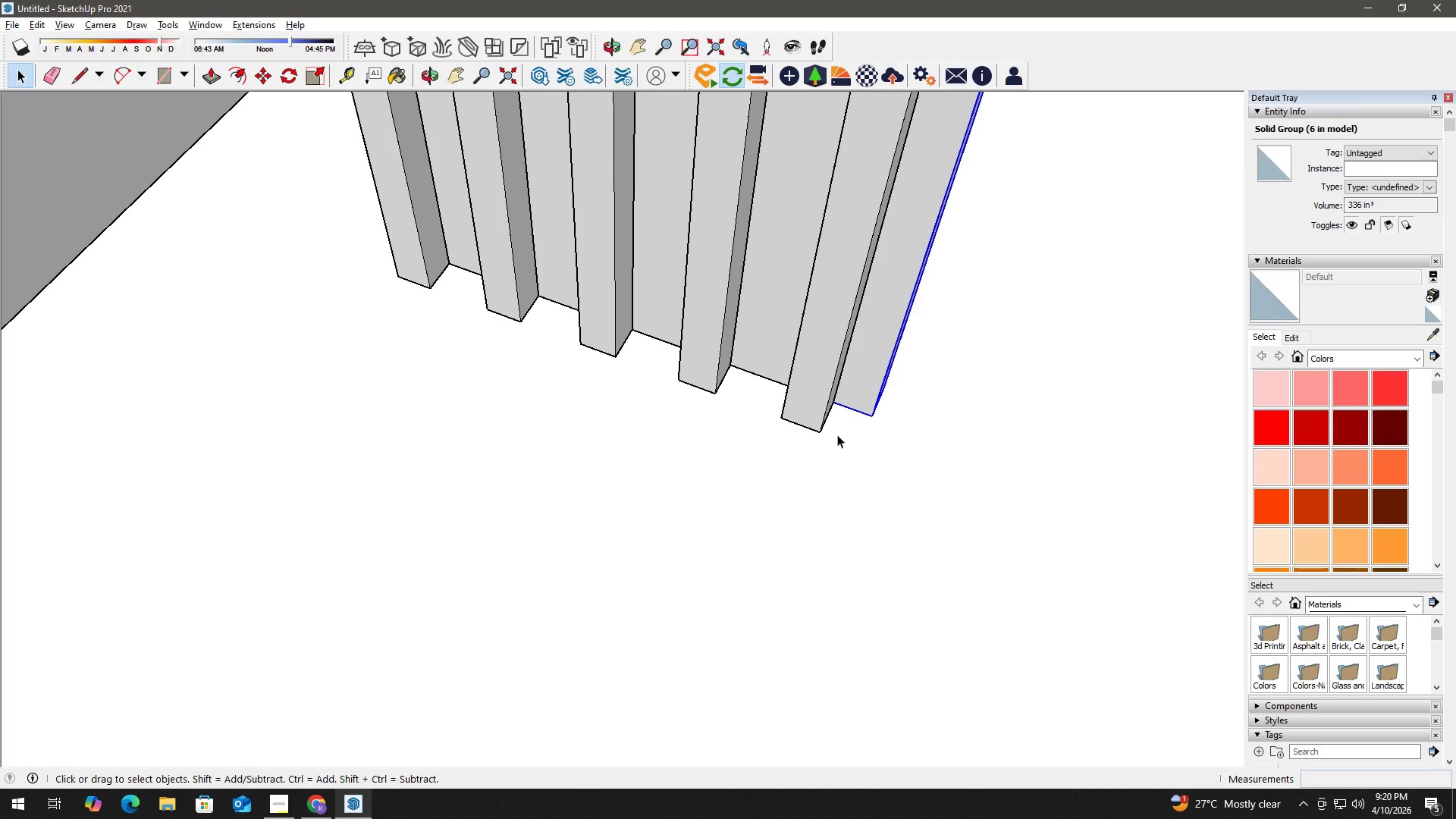 
key(H)
 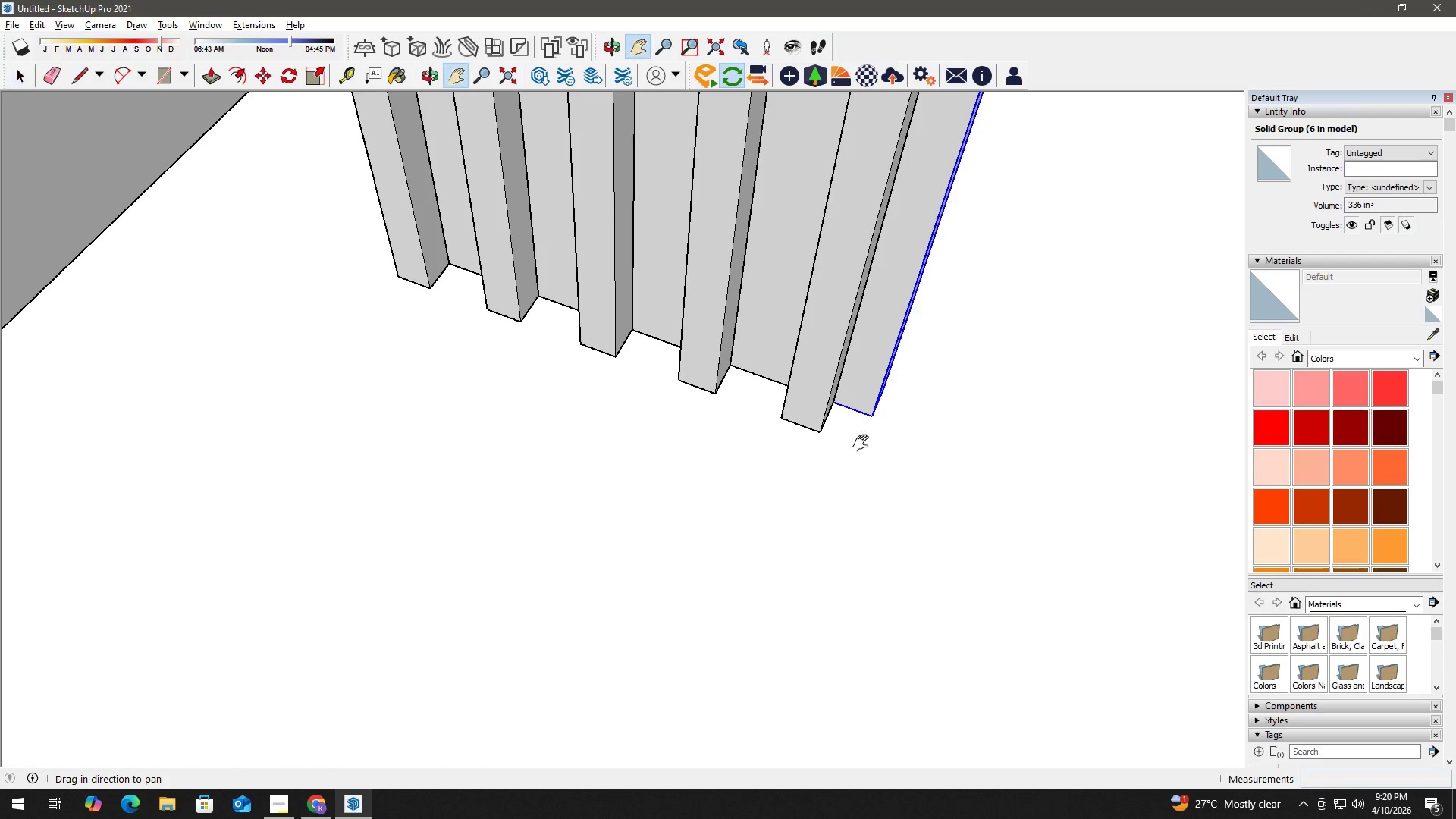 
left_click_drag(start_coordinate=[864, 444], to_coordinate=[488, 265])
 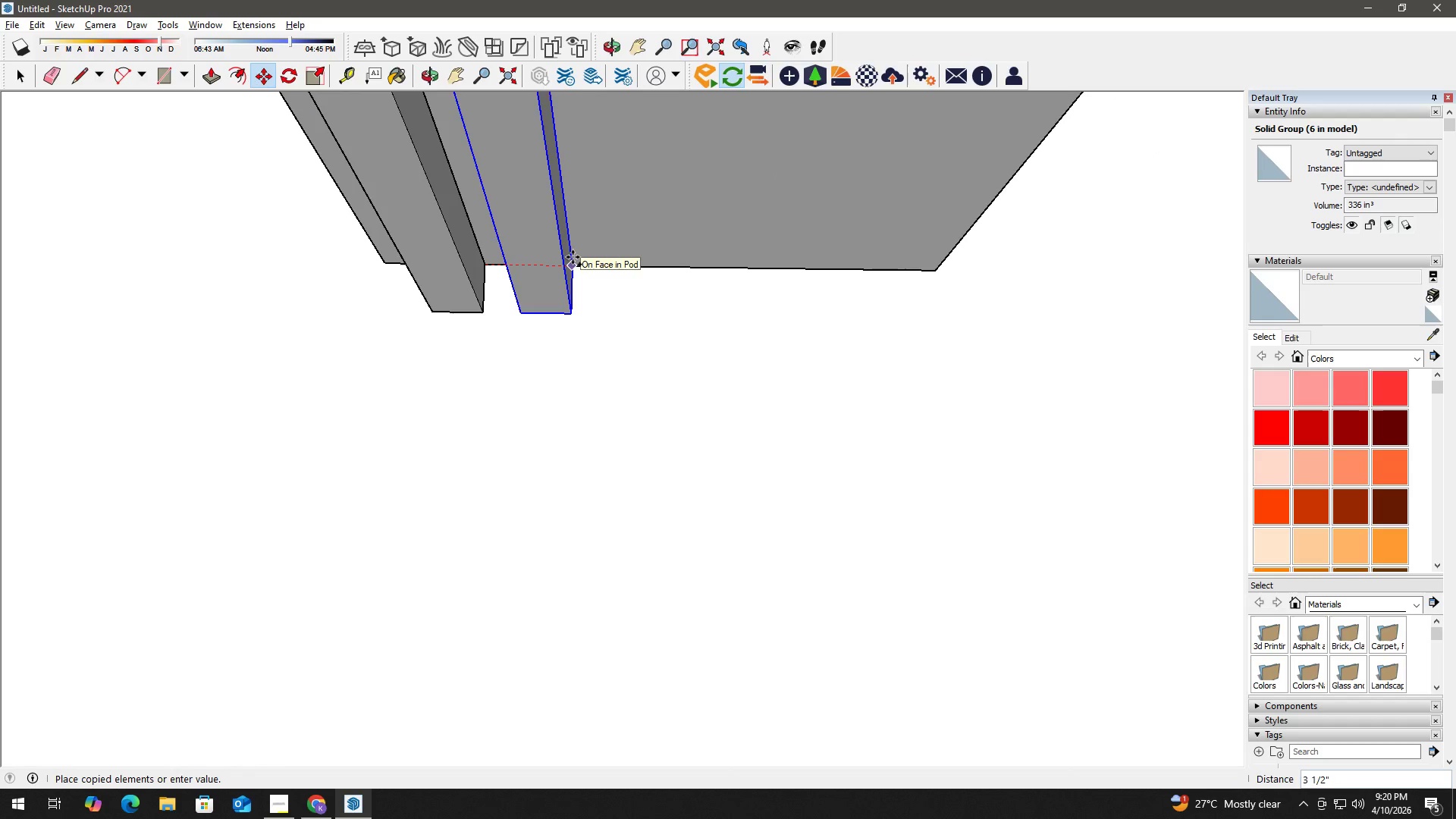 
scroll: coordinate [479, 295], scroll_direction: up, amount: 3.0
 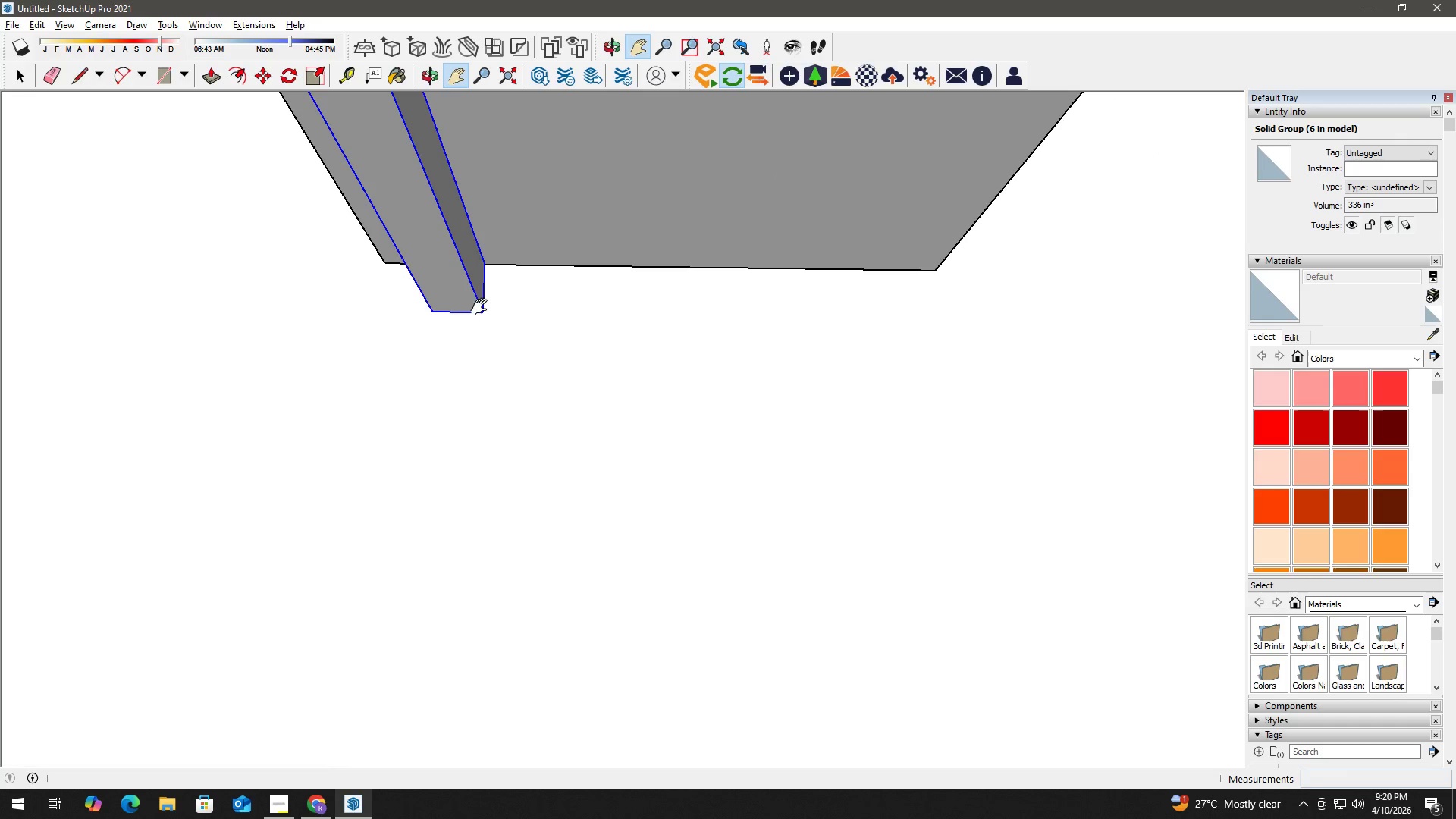 
key(M)
 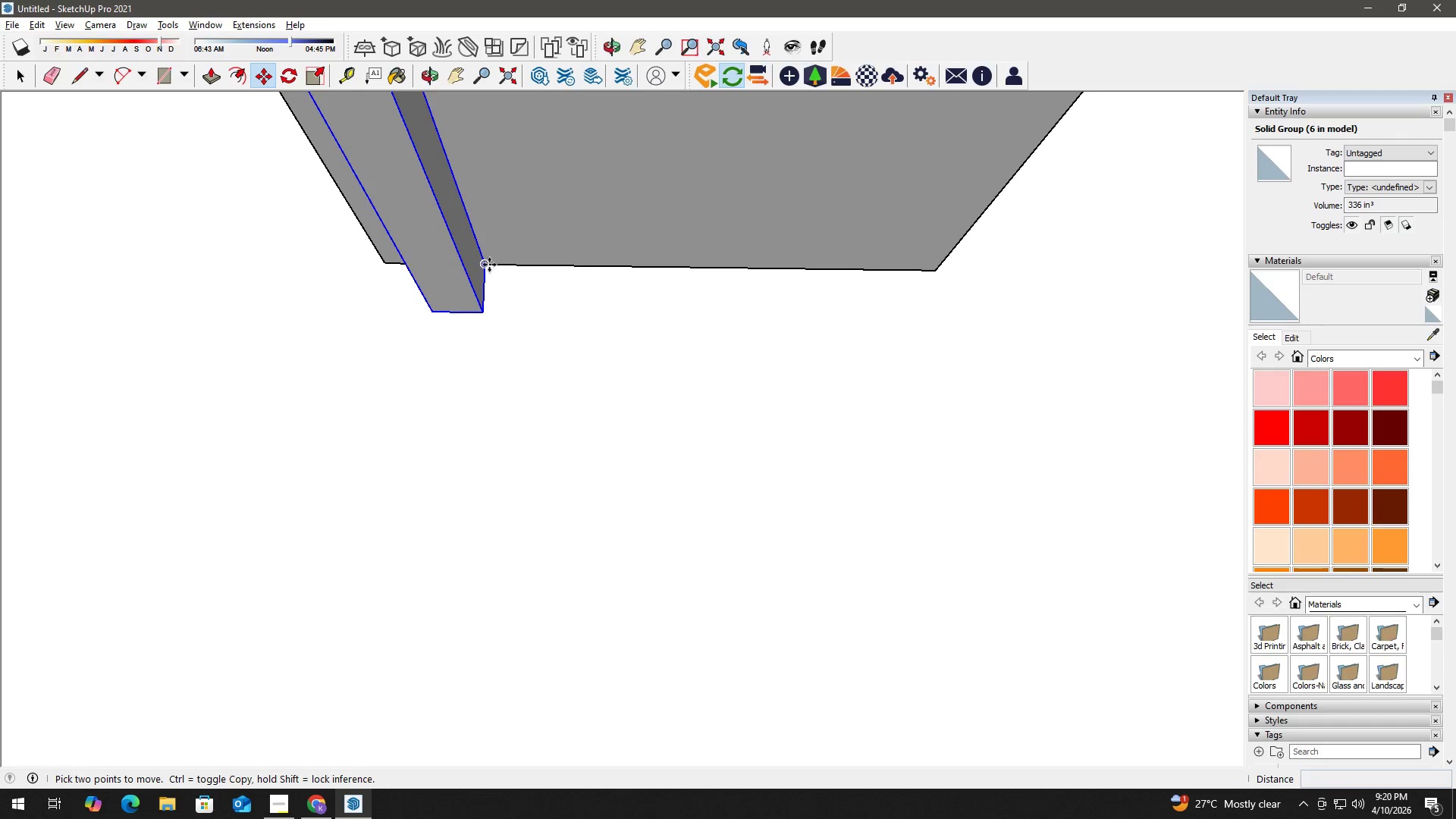 
left_click([488, 265])
 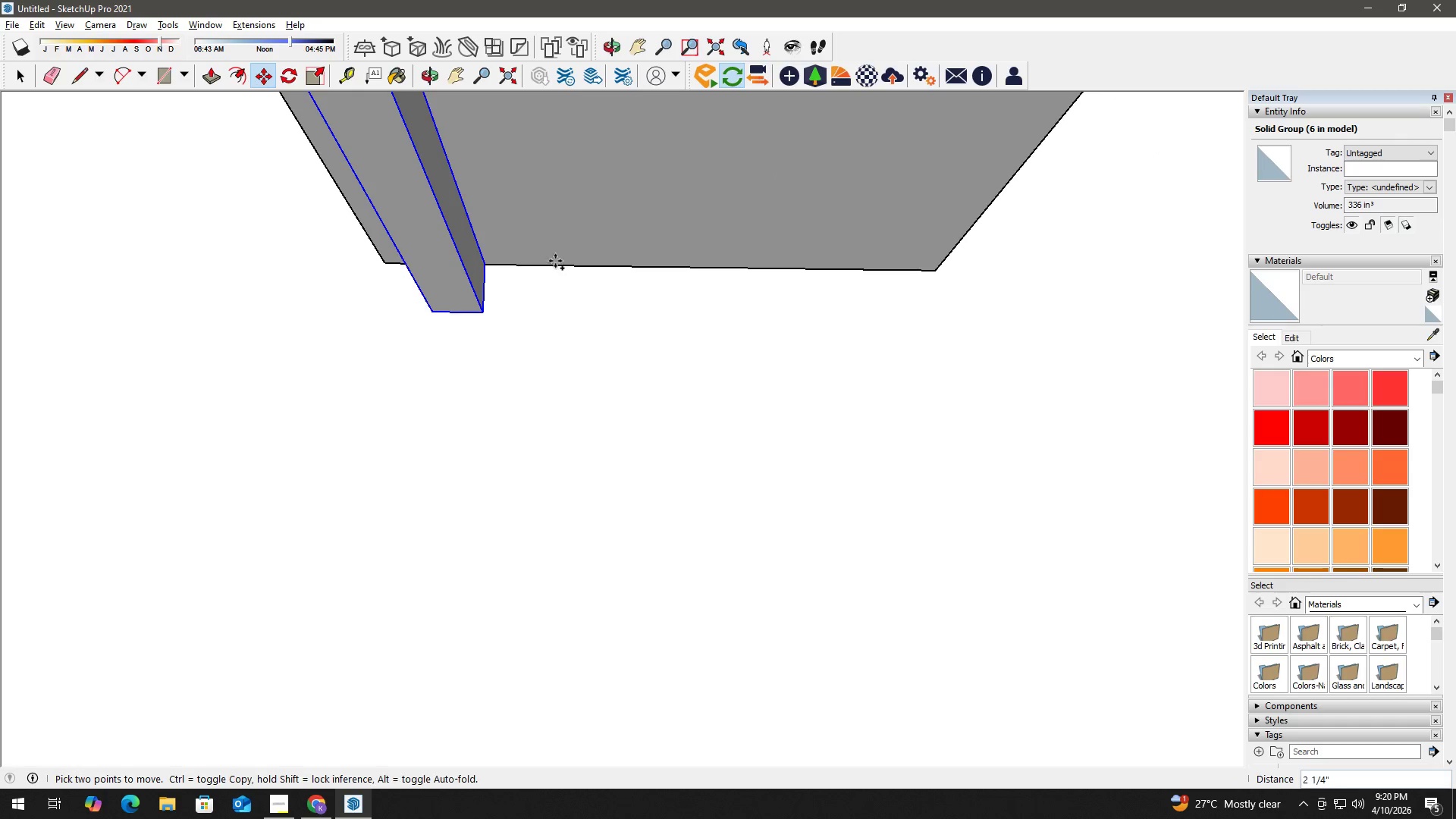 
key(Control+ControlLeft)
 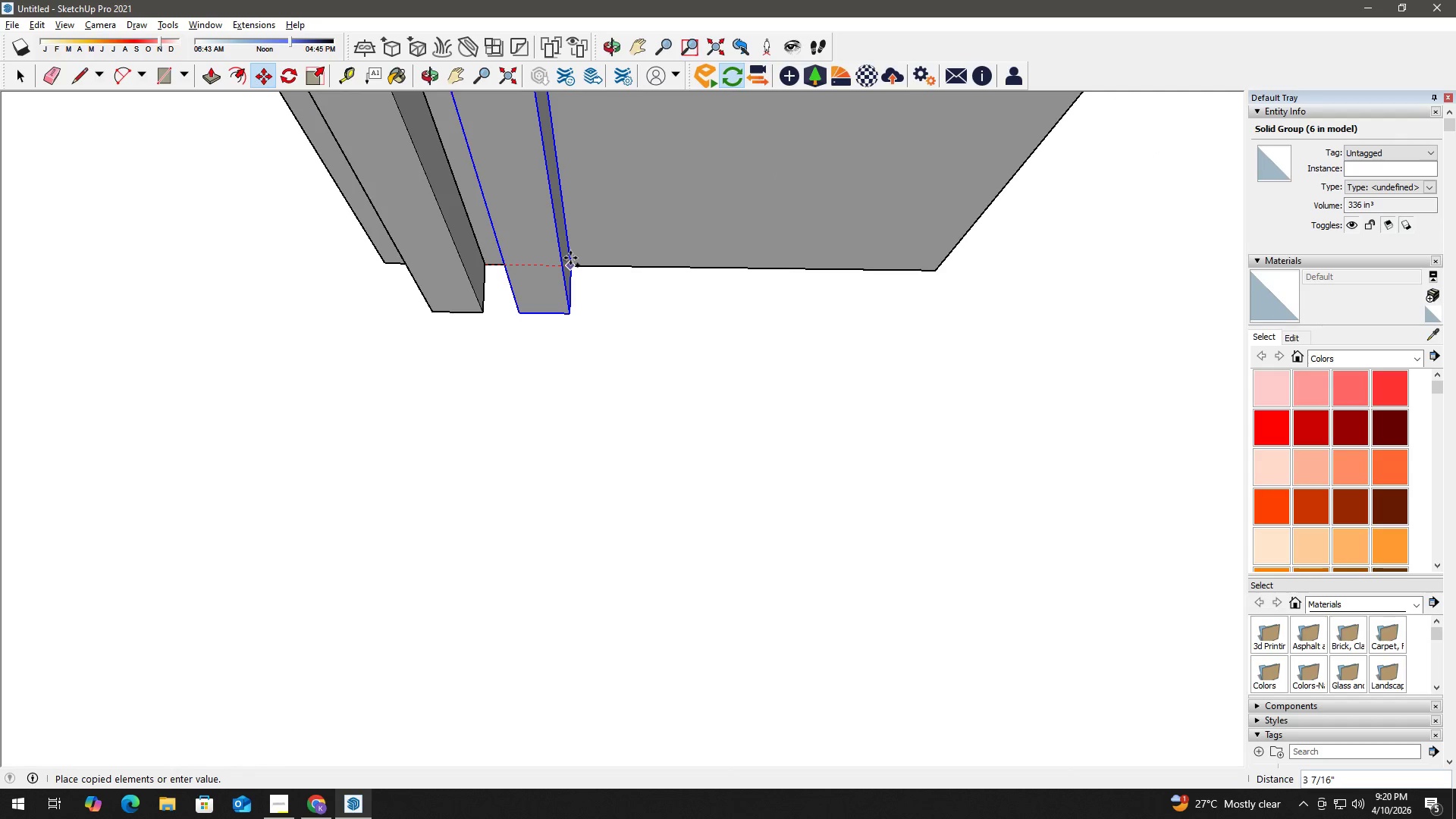 
key(Numpad3)
 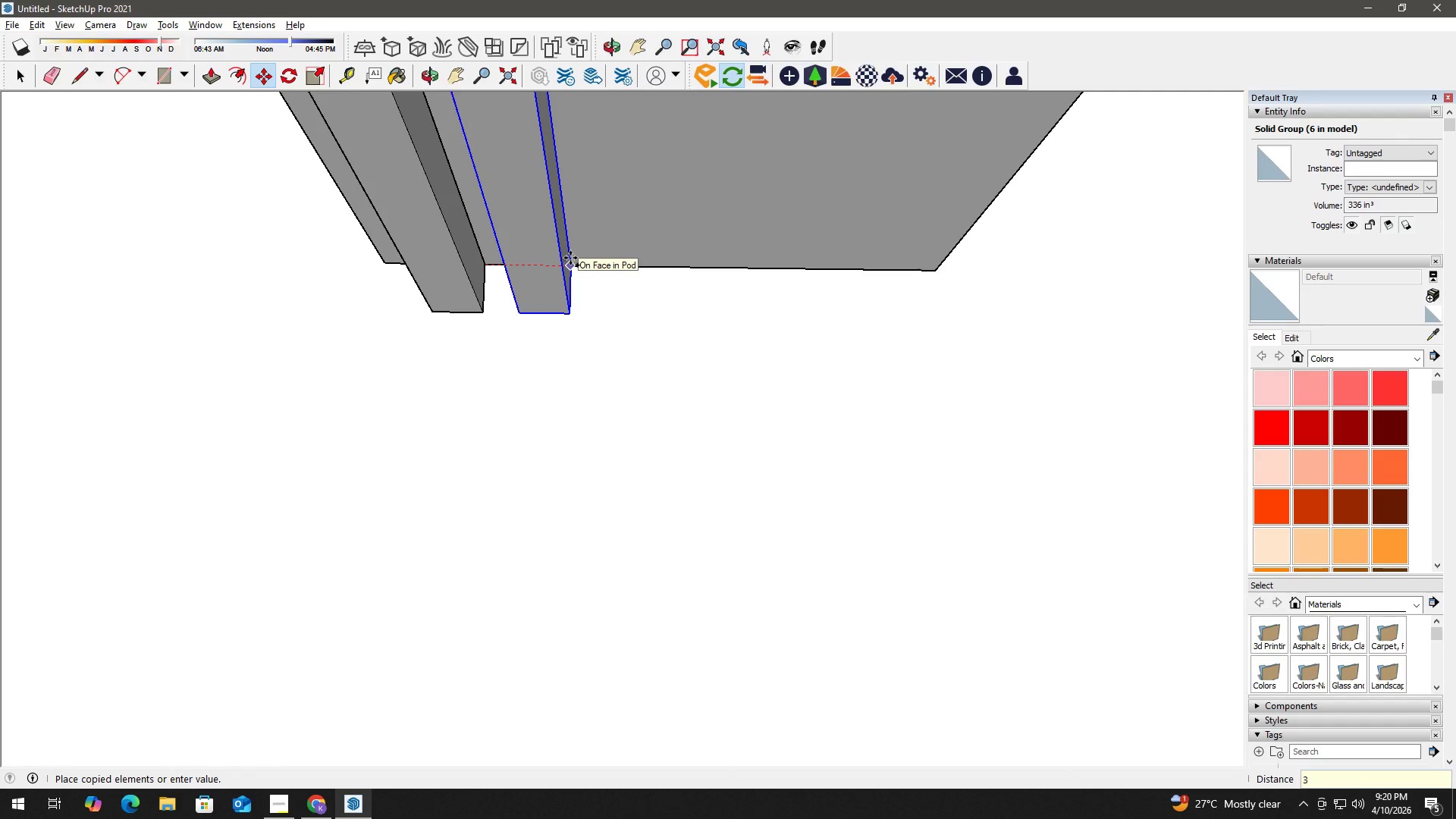 
key(Space)
 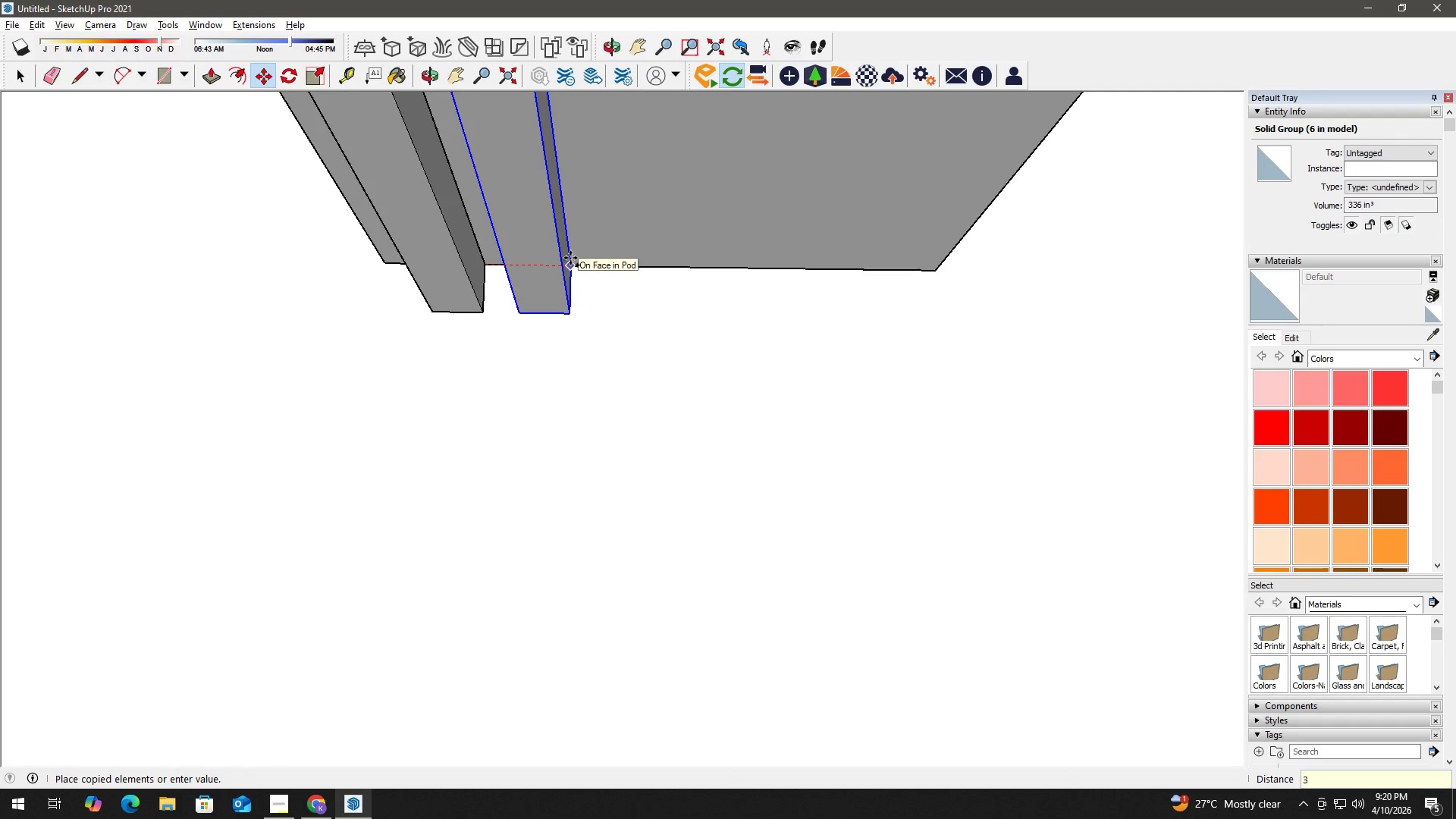 
key(Numpad1)
 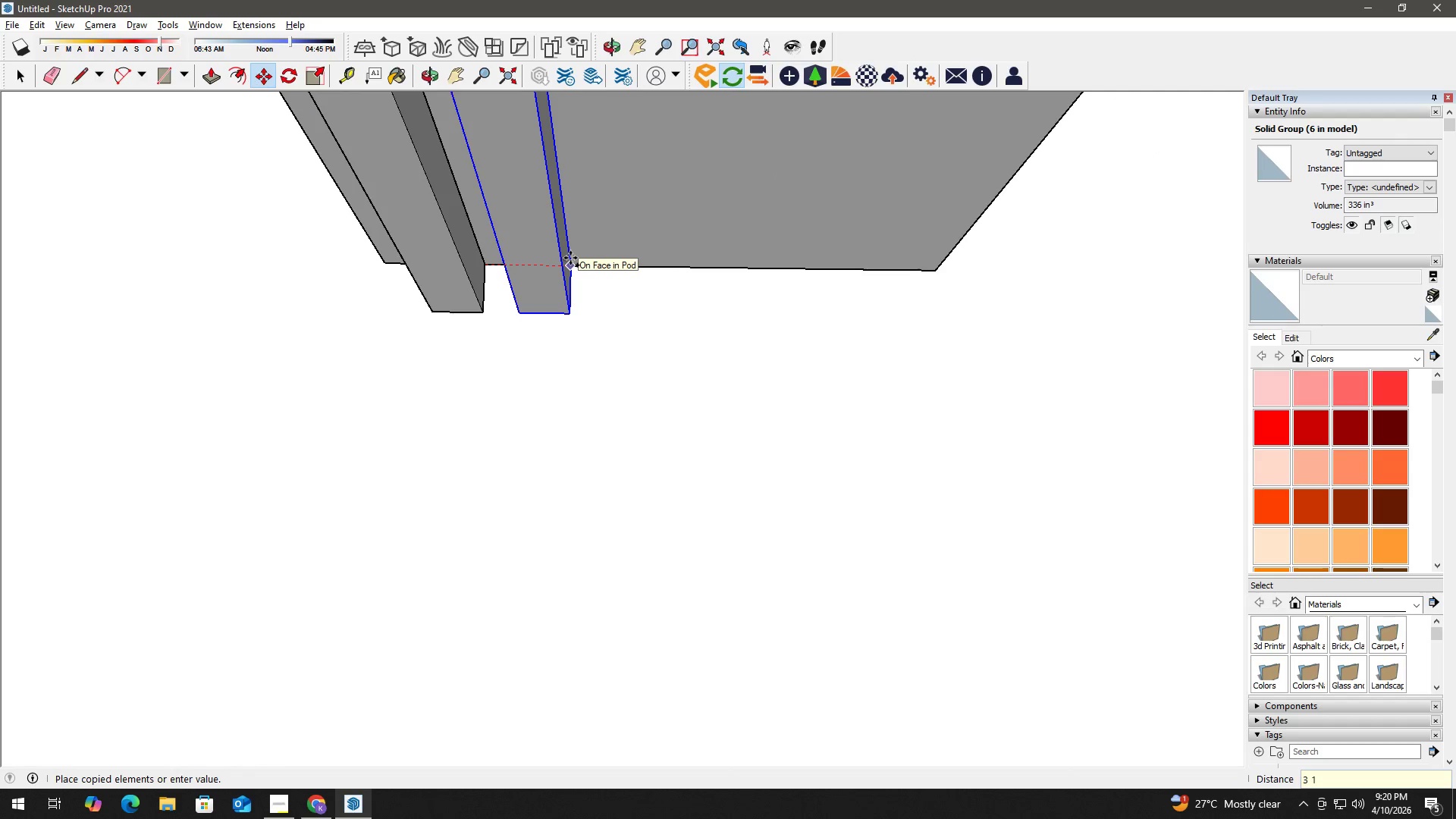 
key(NumpadDivide)
 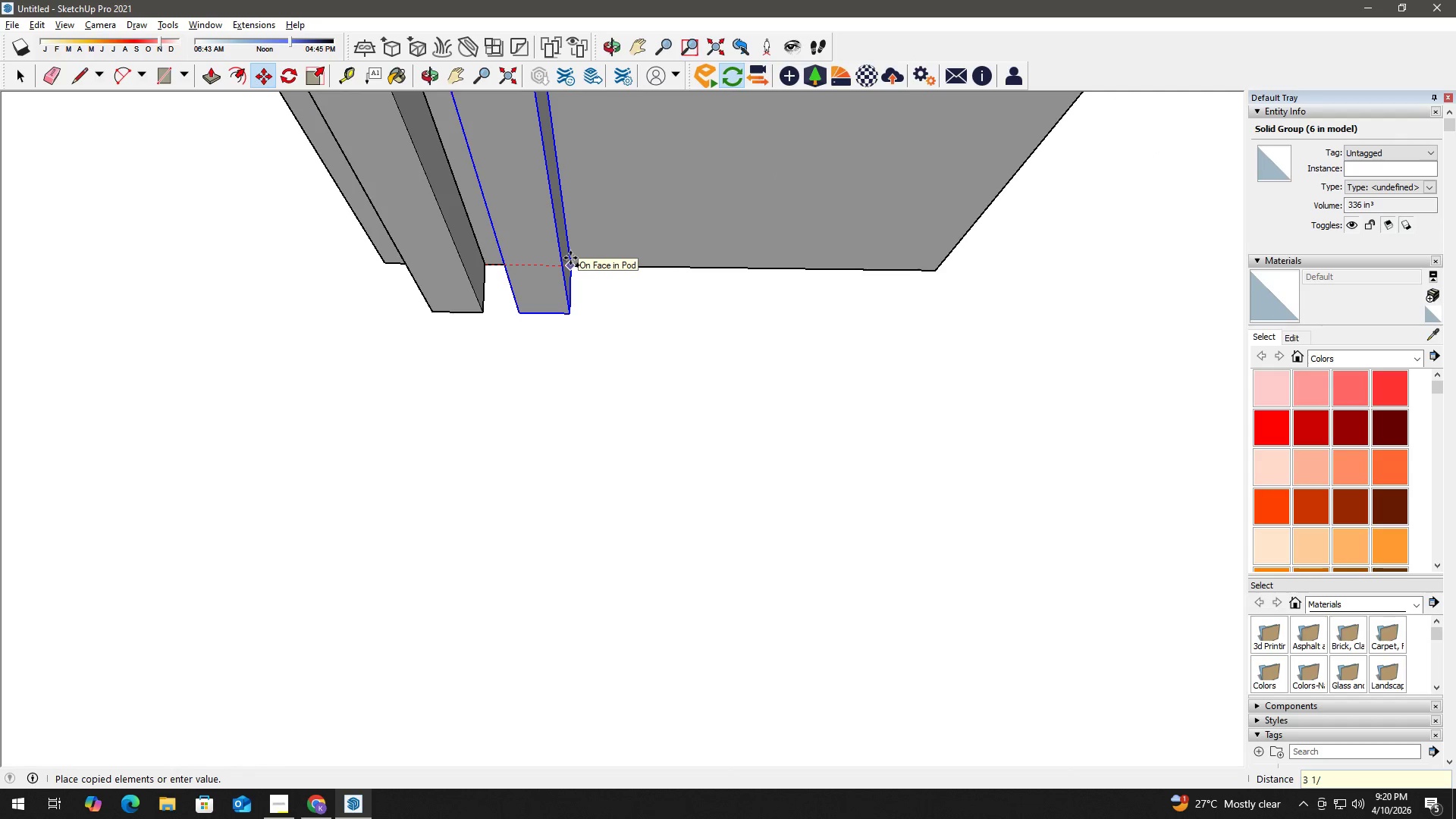 
key(Numpad2)
 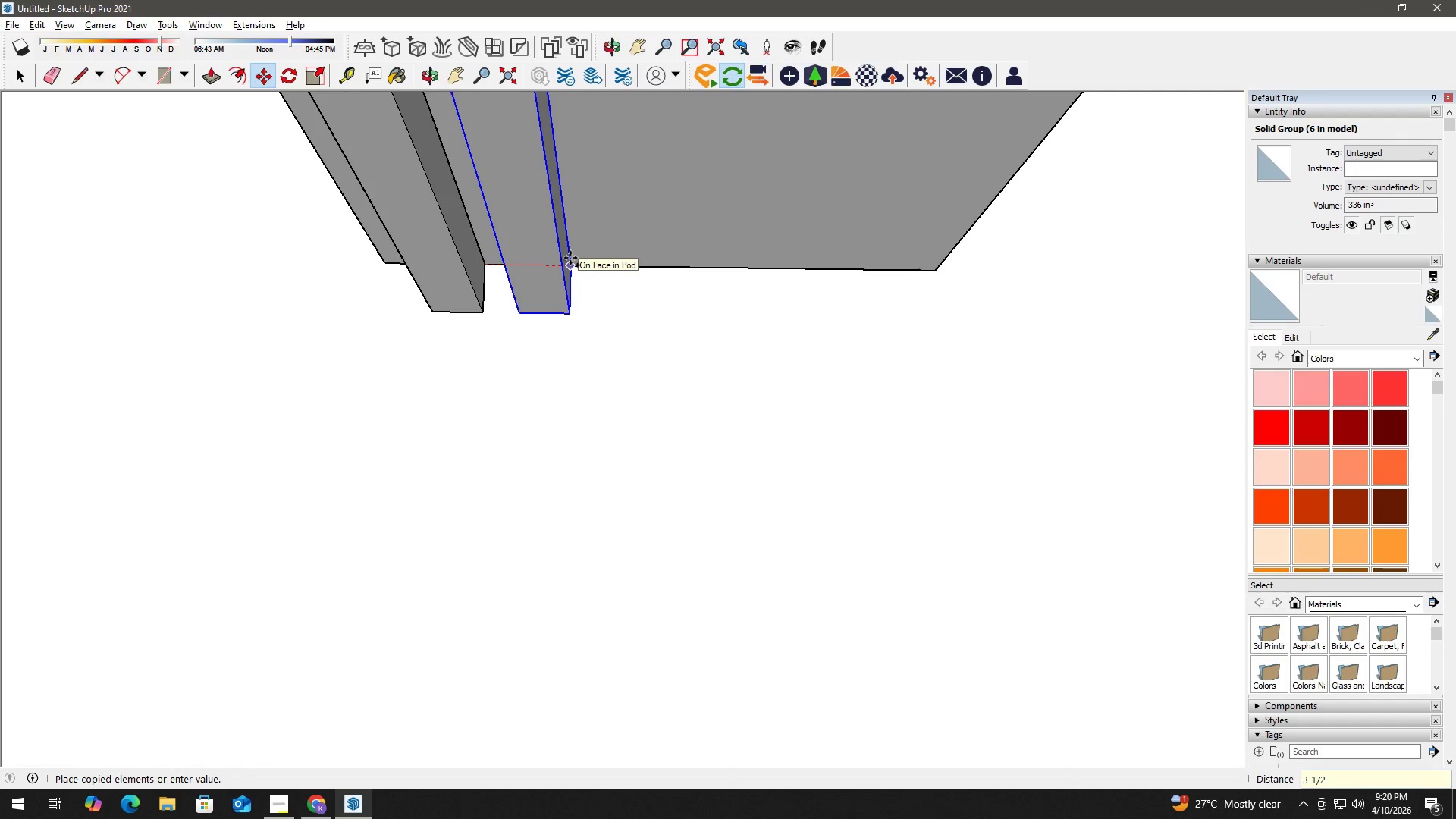 
key(Shift+Quote)
 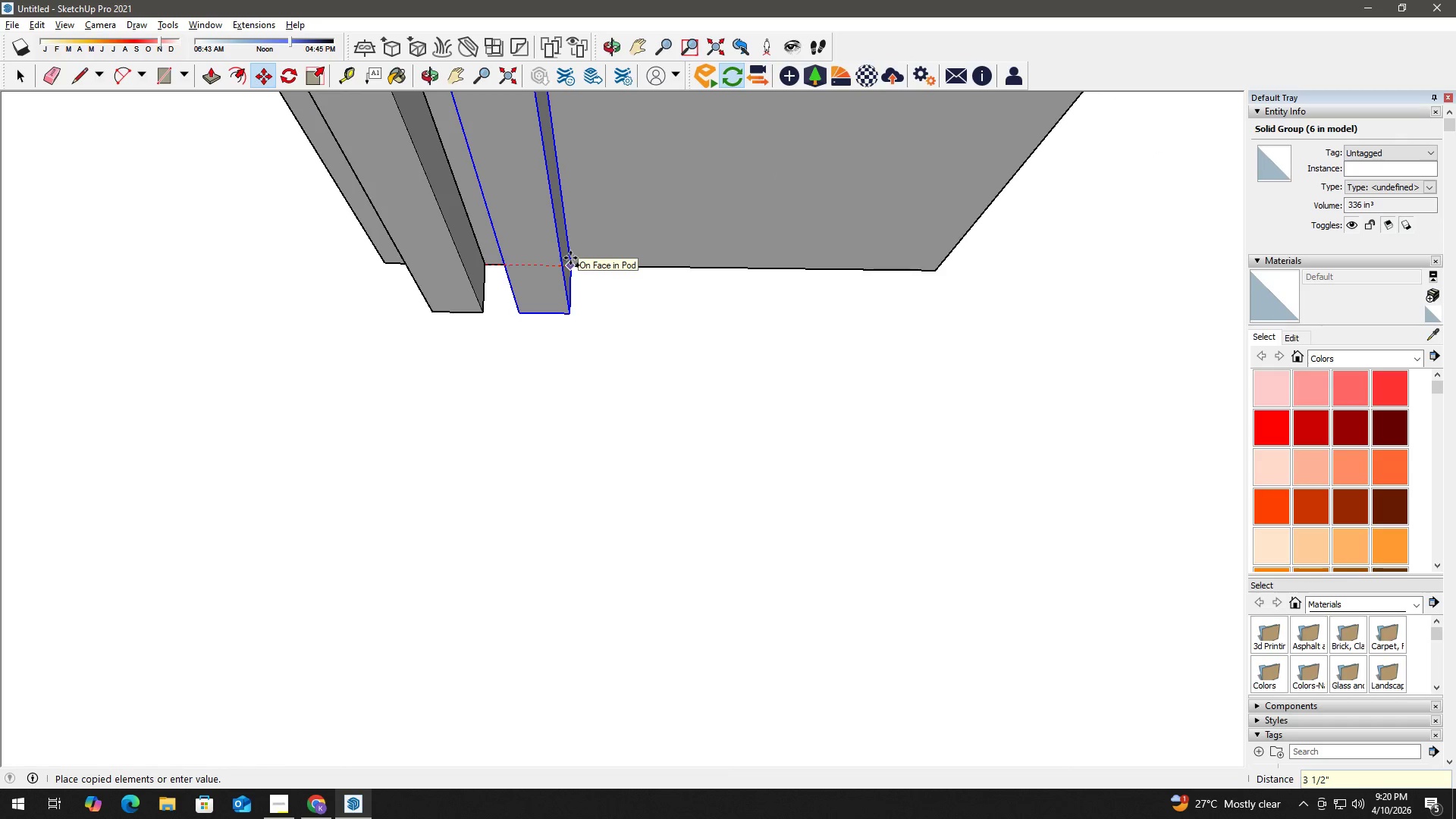 
key(Enter)
 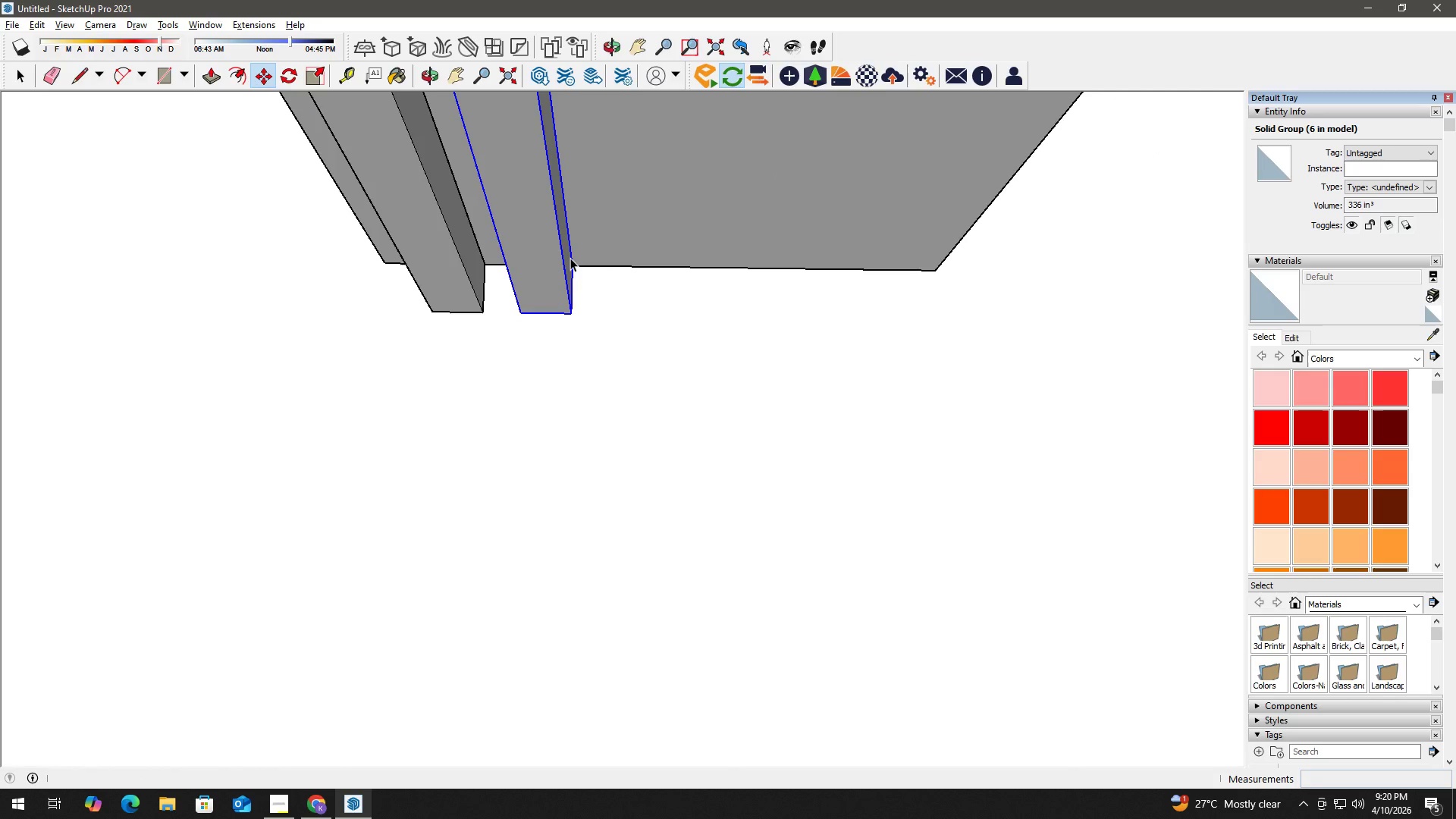 
key(Space)
 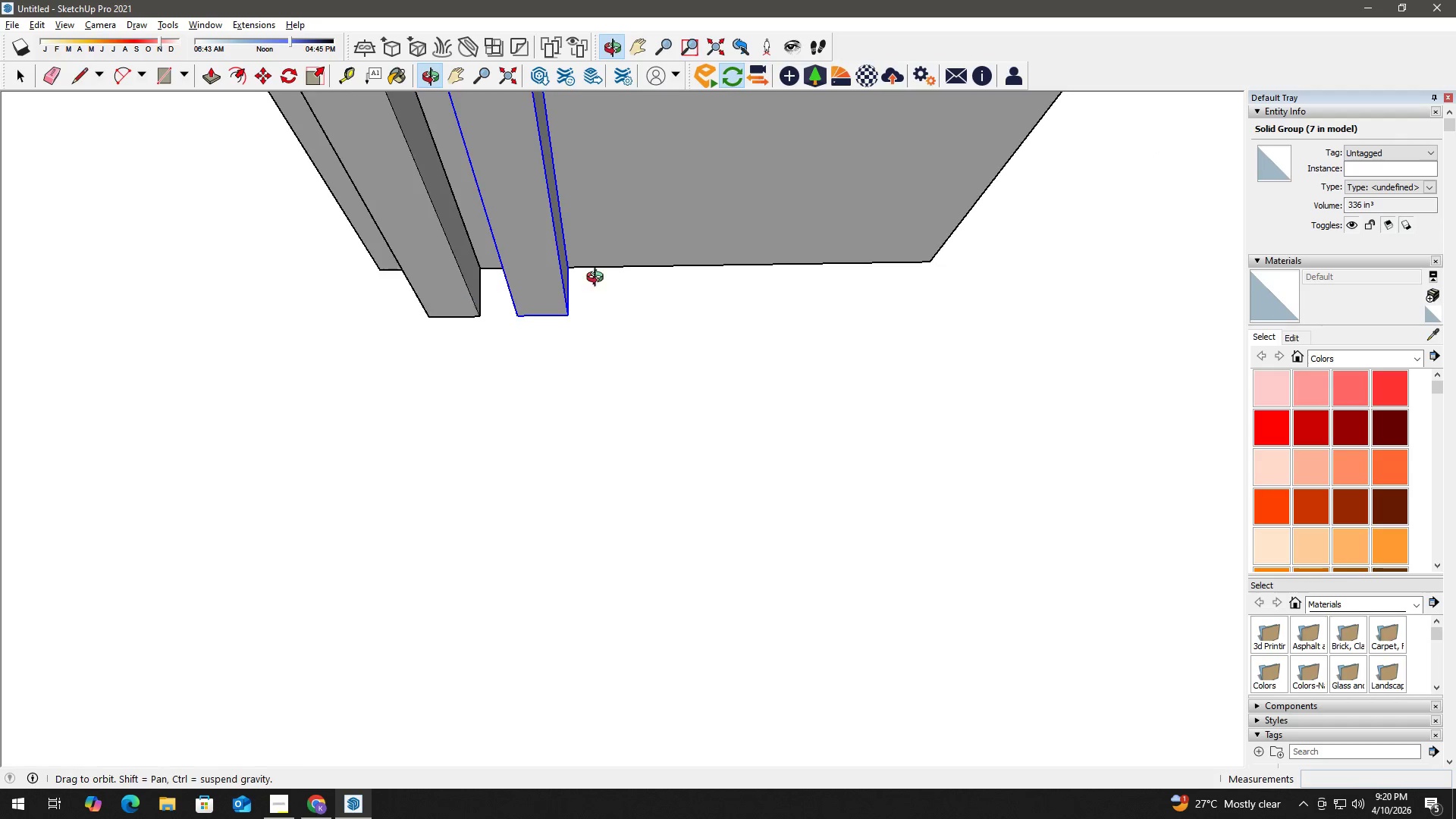 
key(T)
 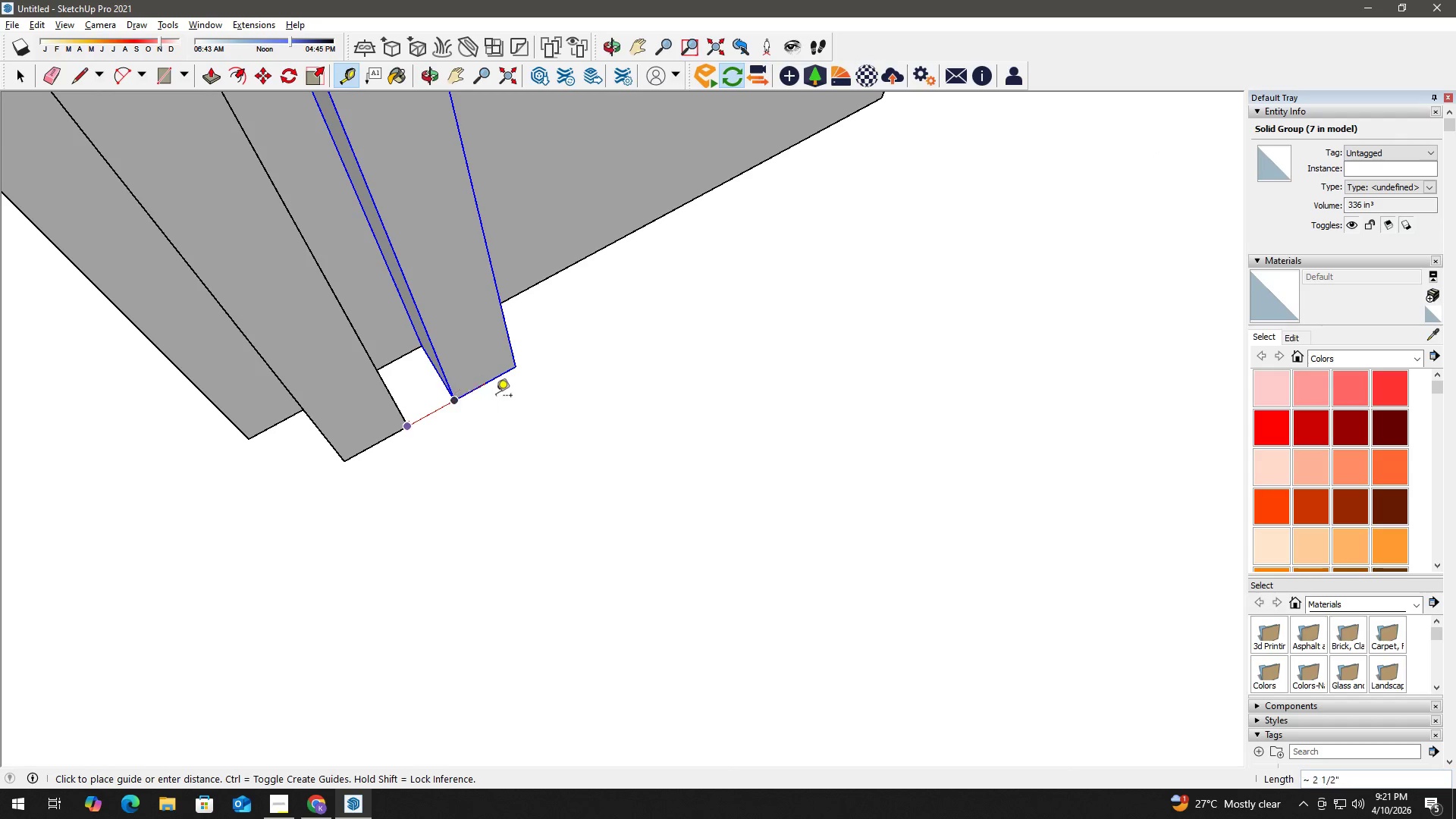 
scroll: coordinate [523, 328], scroll_direction: up, amount: 2.0
 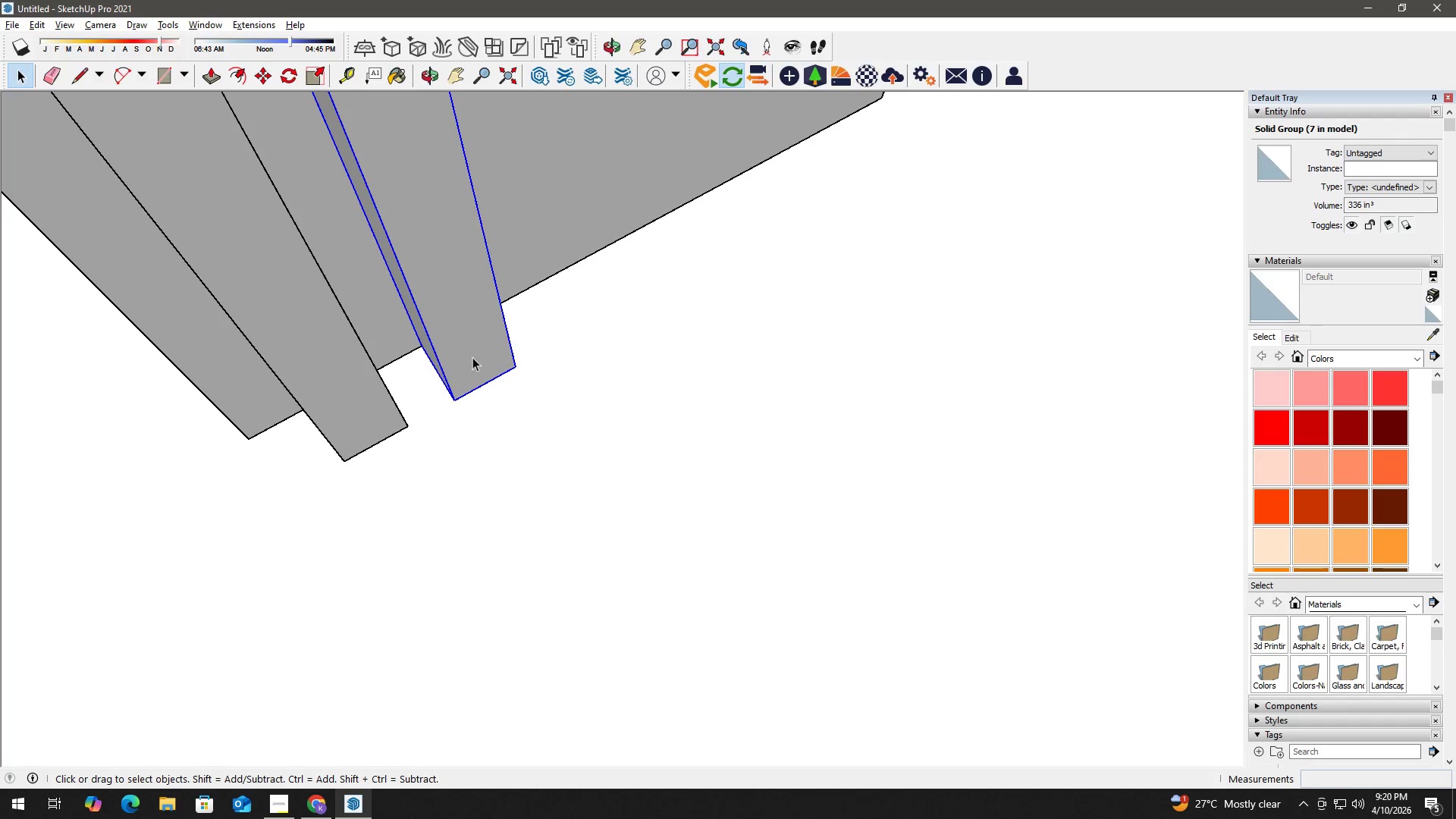 
key(Space)
 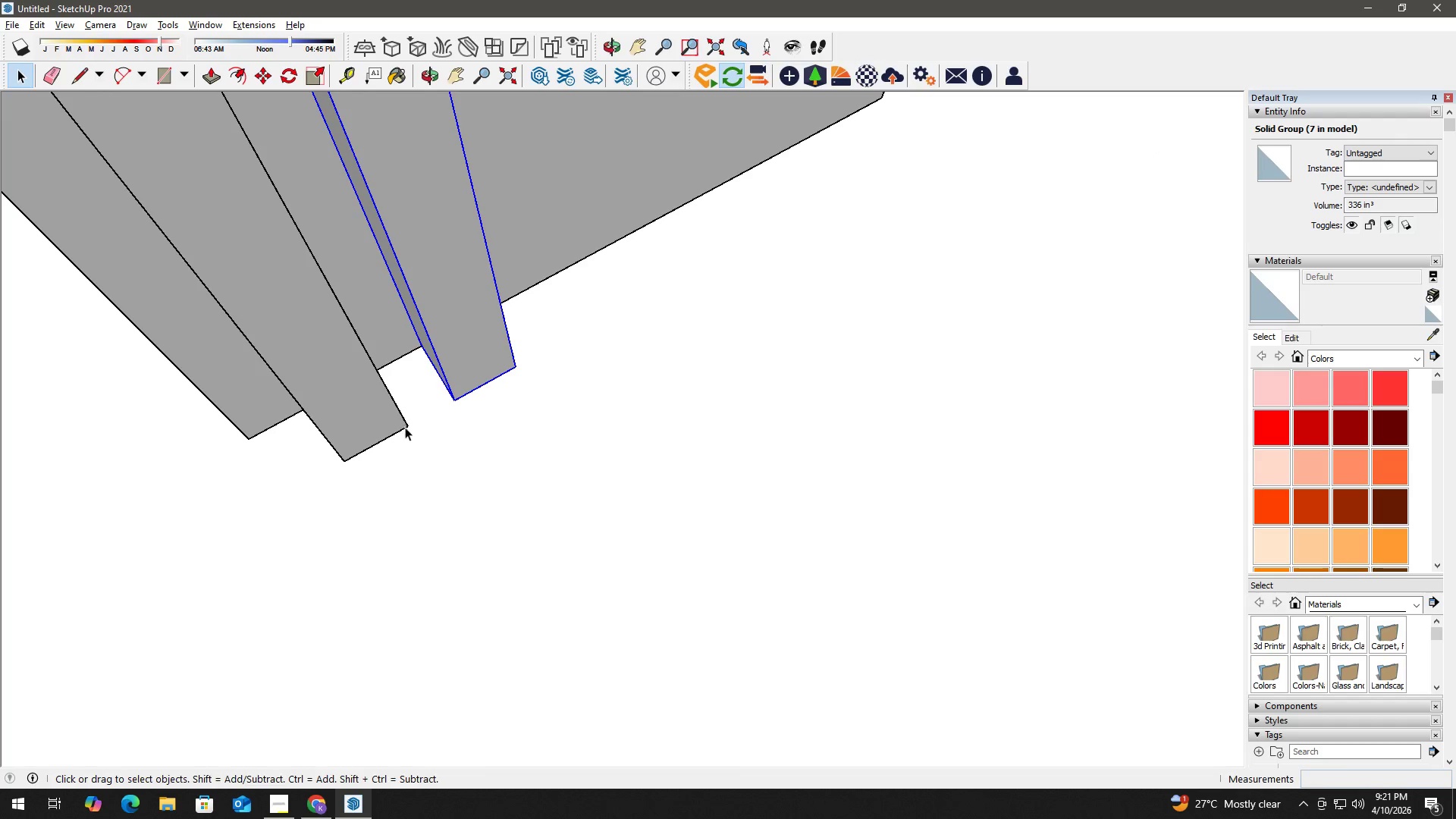 
key(T)
 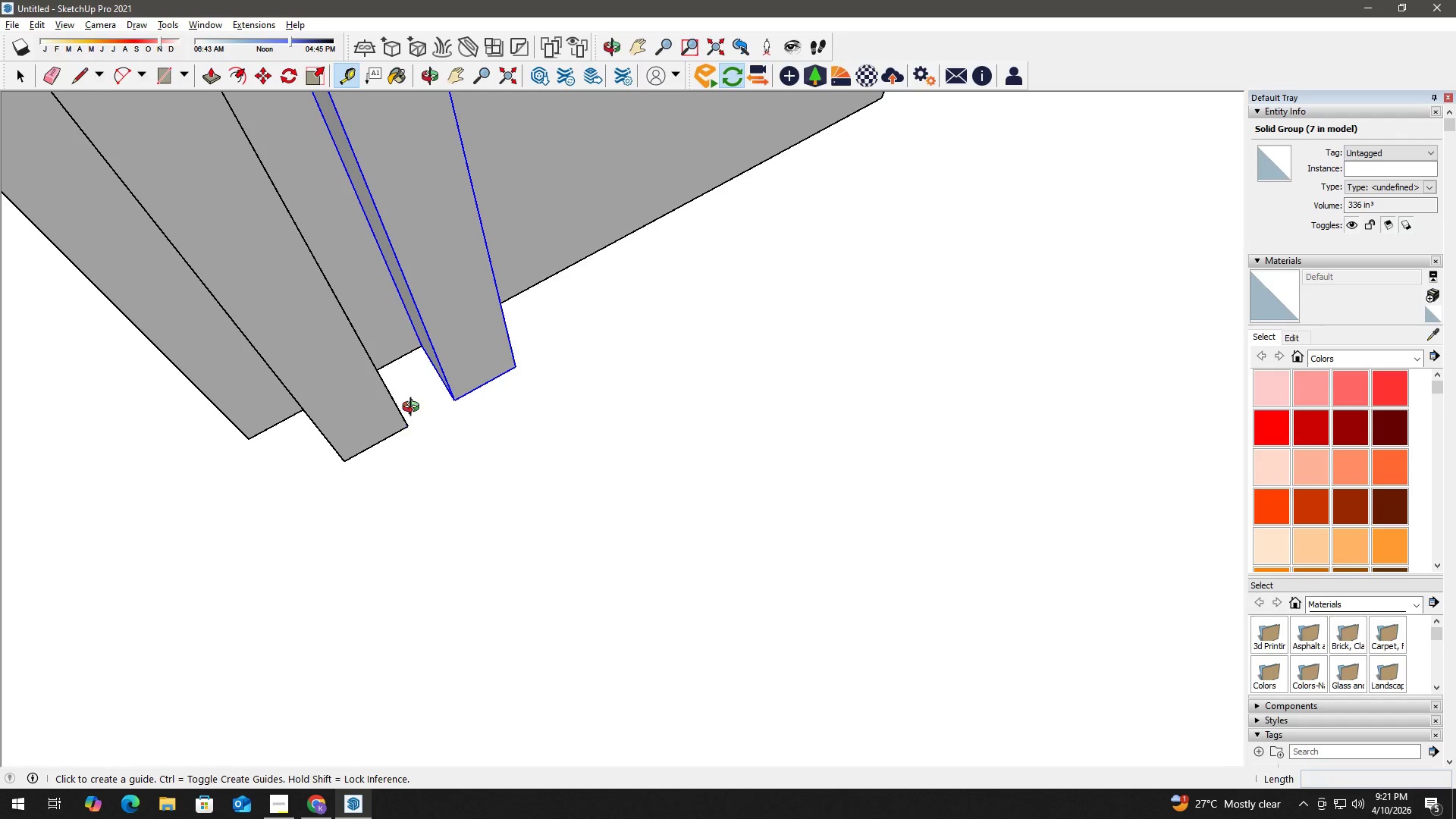 
scroll: coordinate [410, 353], scroll_direction: up, amount: 4.0
 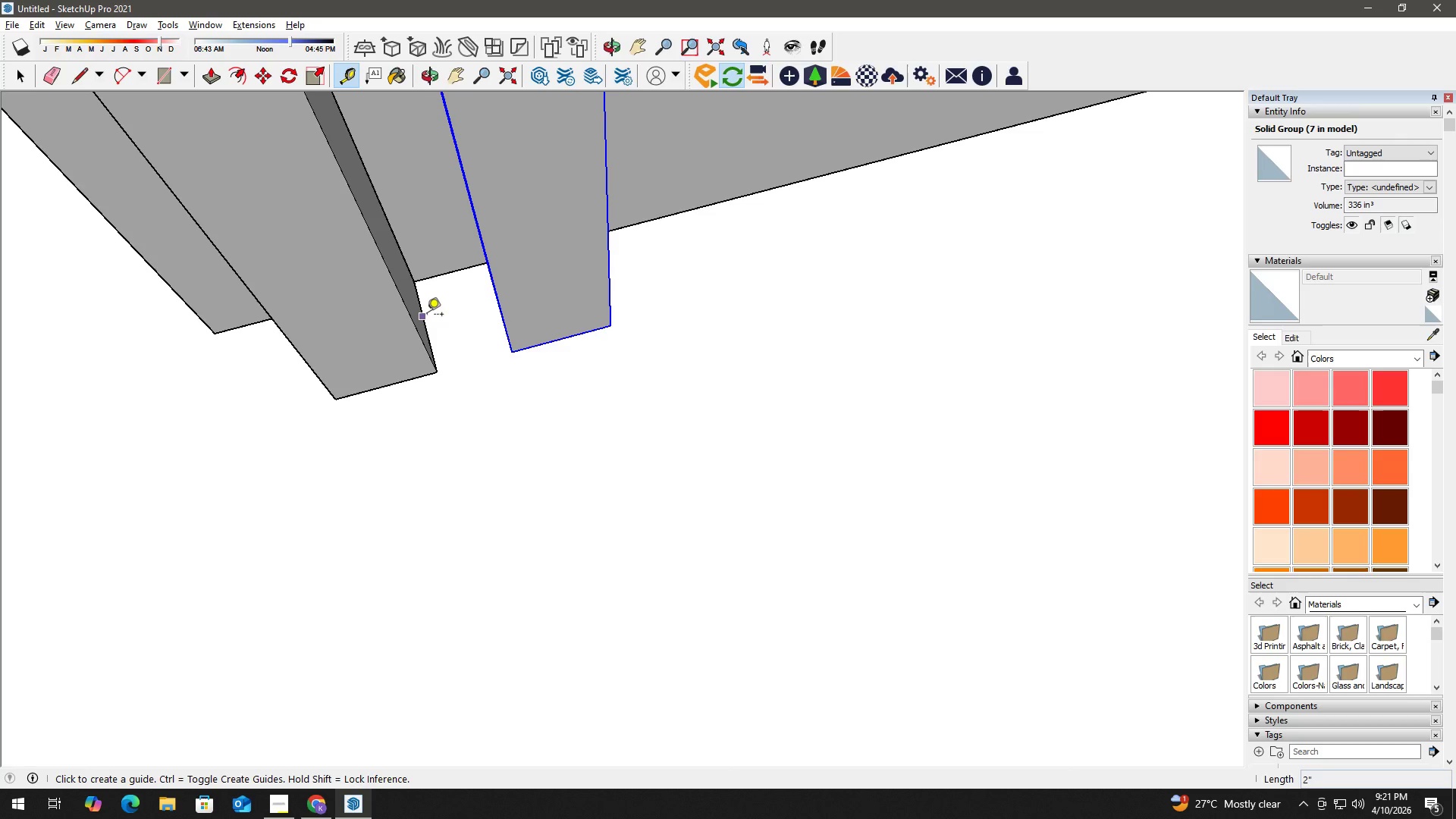 
left_click([422, 316])
 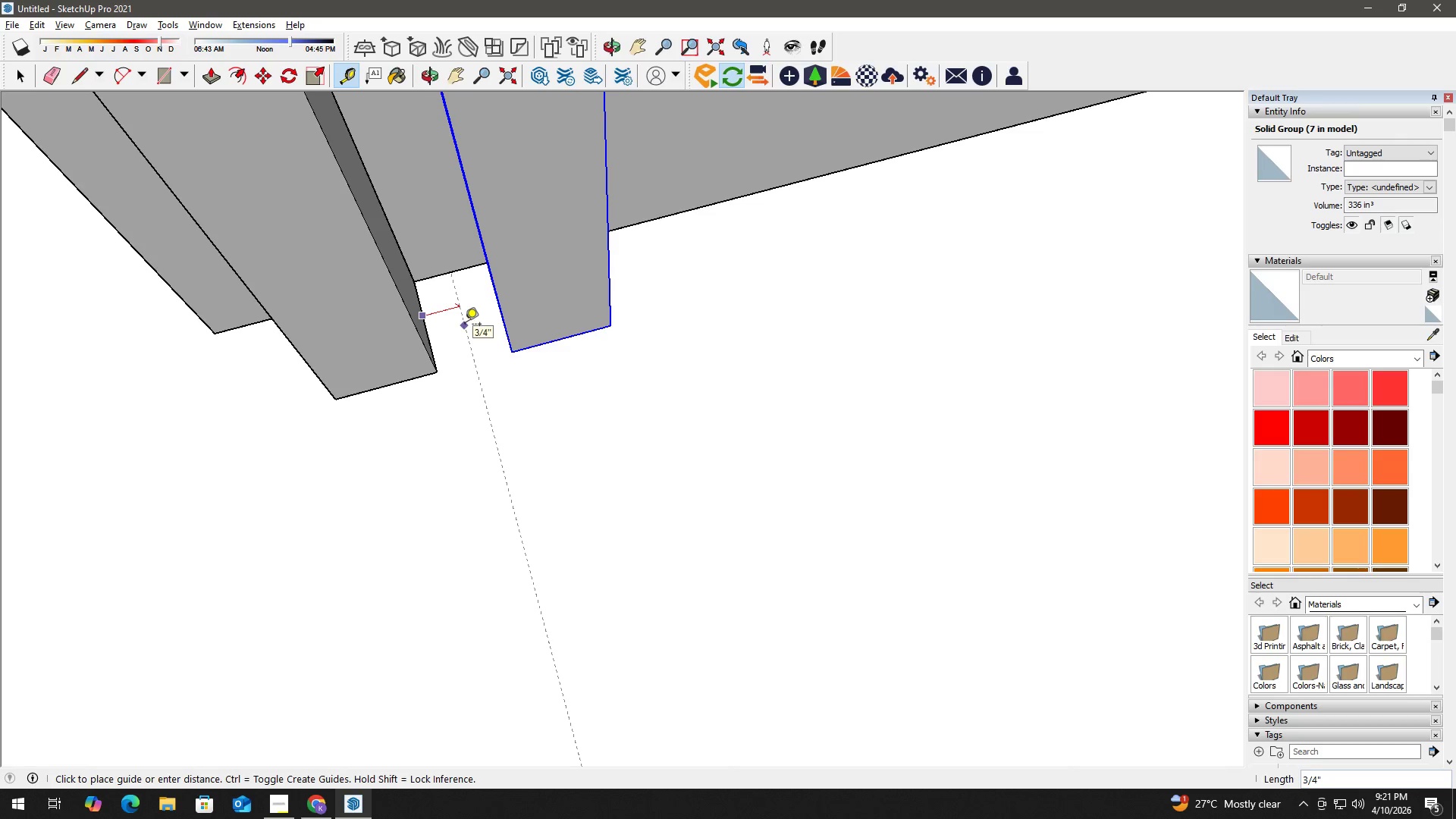 
key(Numpad3)
 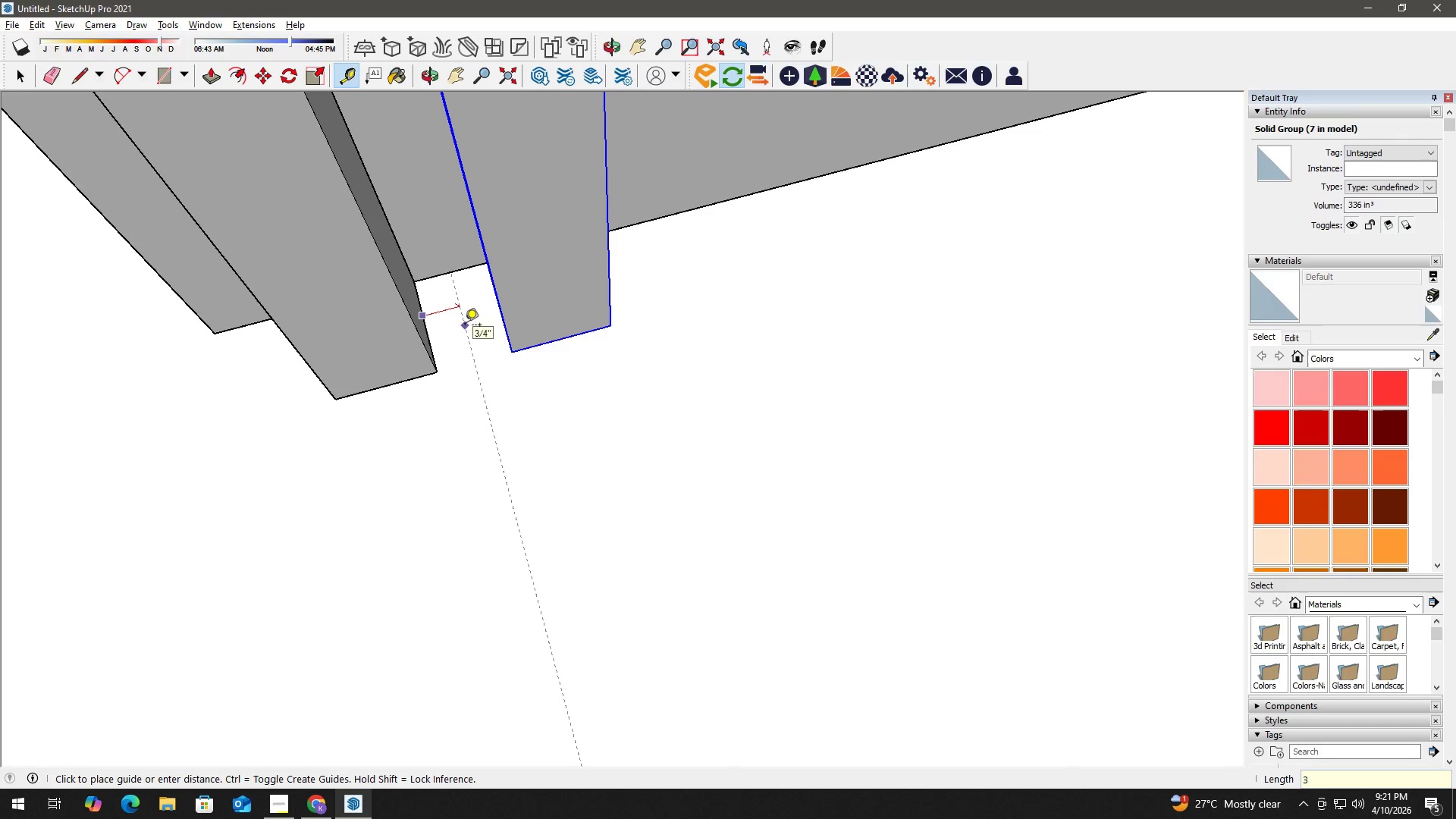 
key(Space)
 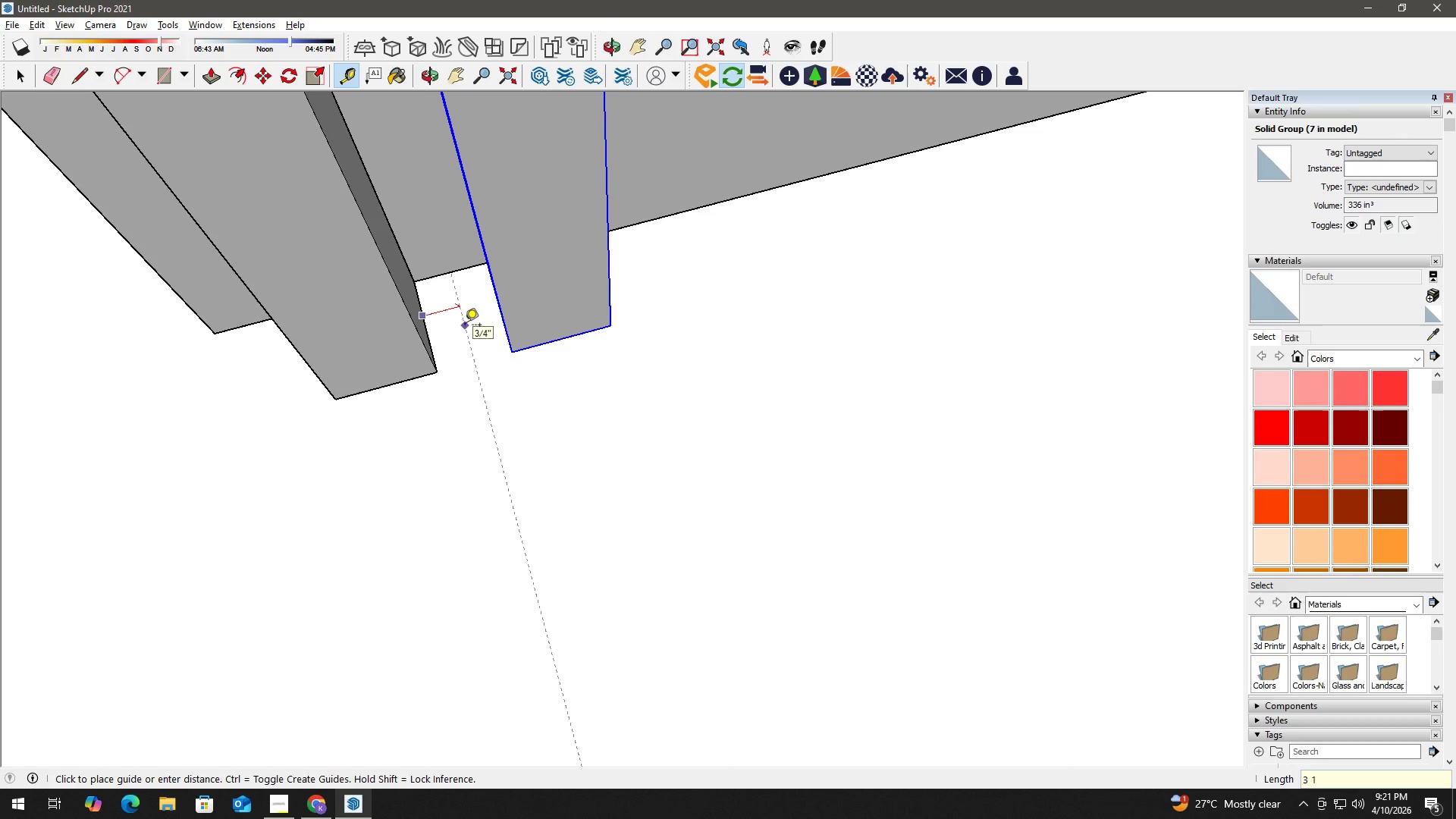 
key(Numpad1)
 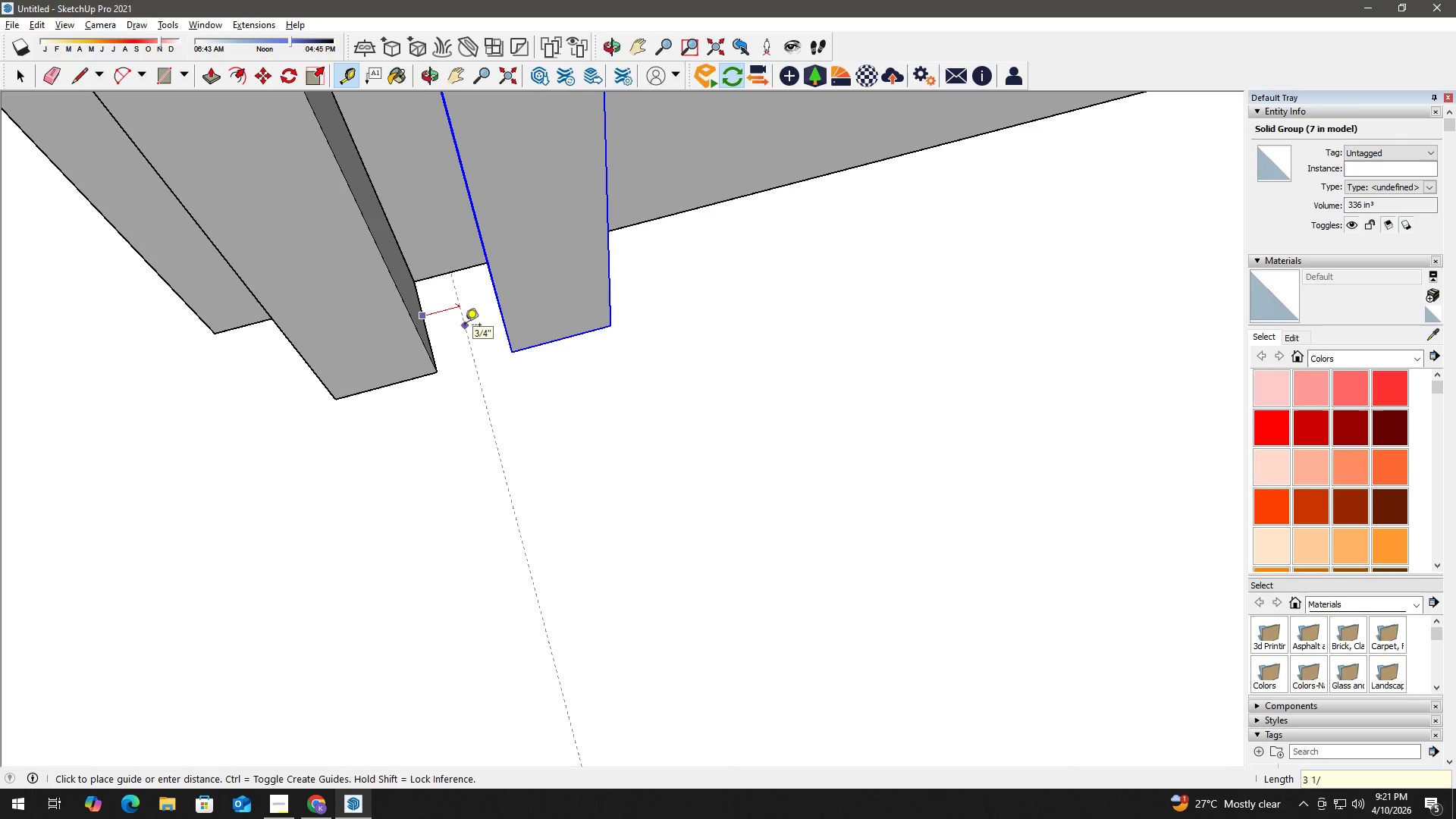 
key(NumpadDivide)
 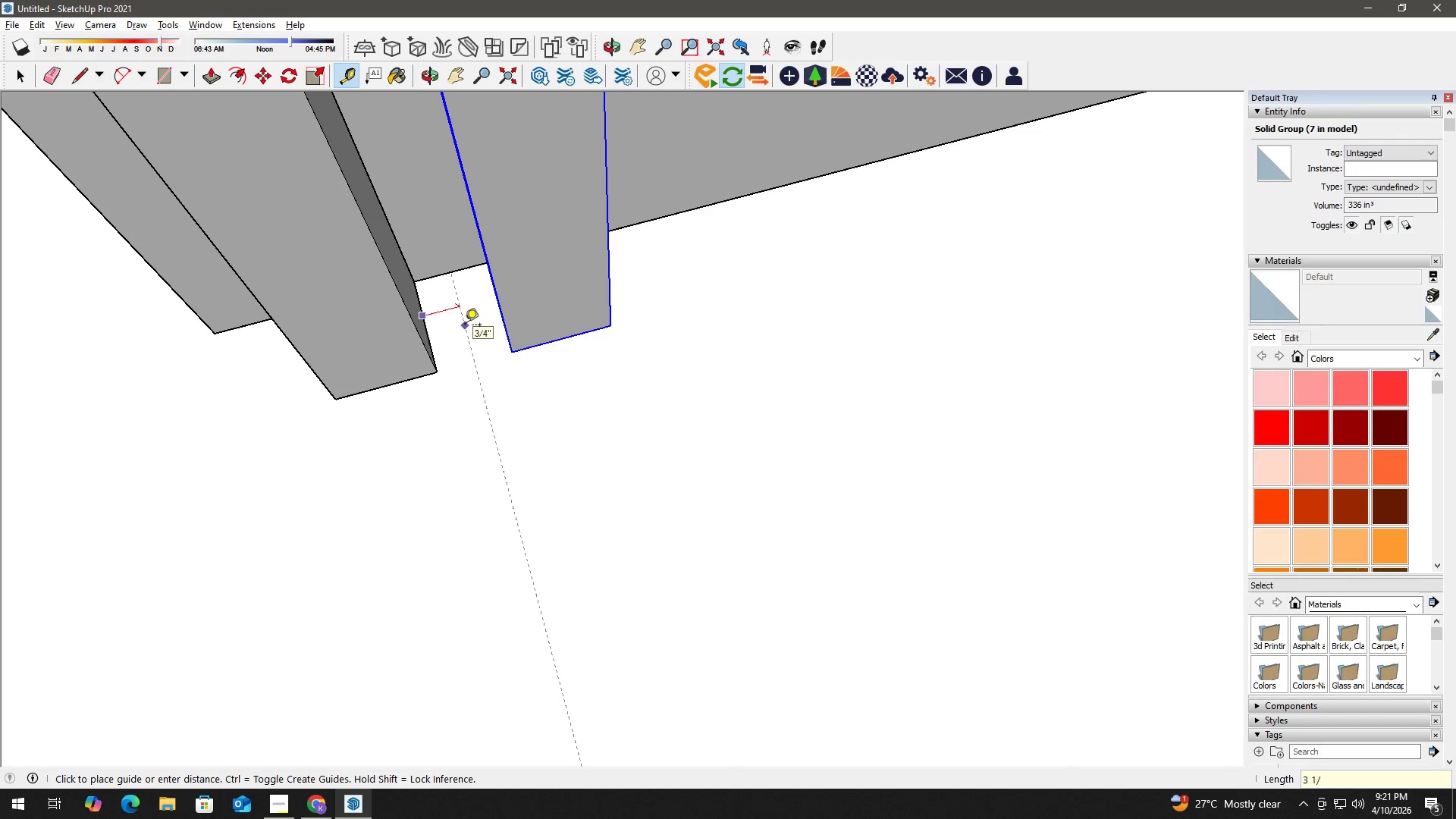 
key(Numpad2)
 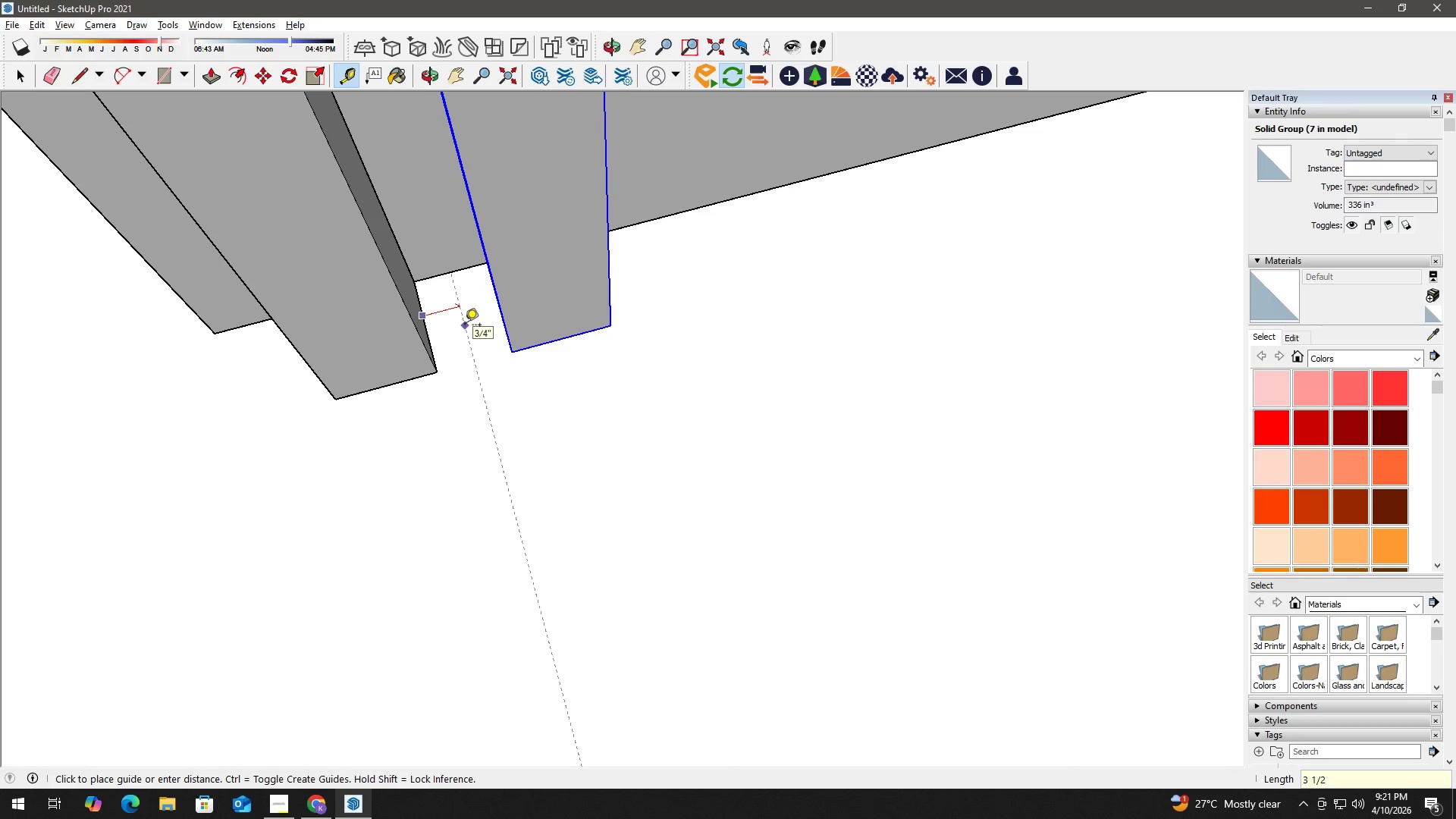 
key(Shift+ShiftLeft)
 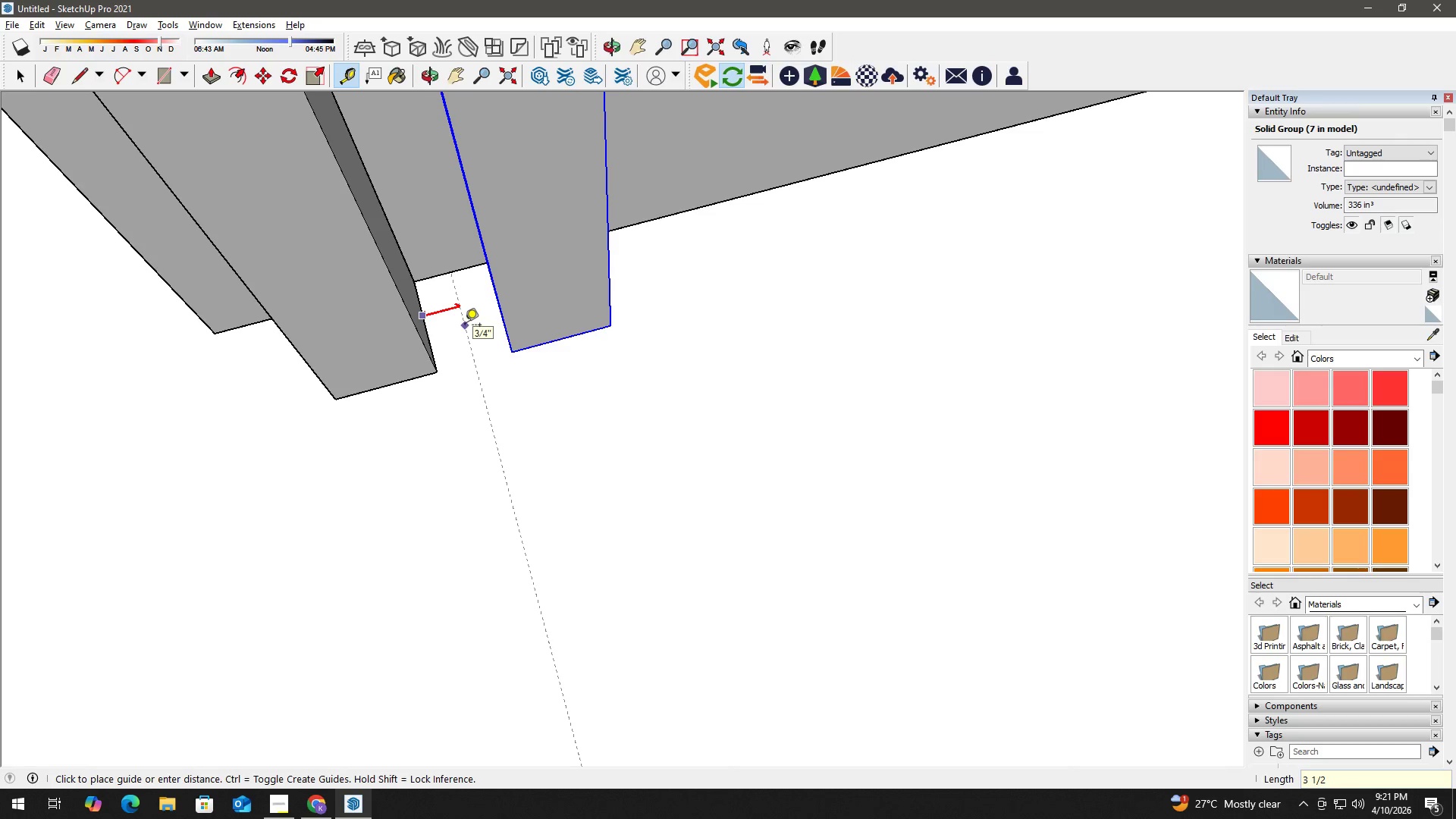 
key(Shift+Quote)
 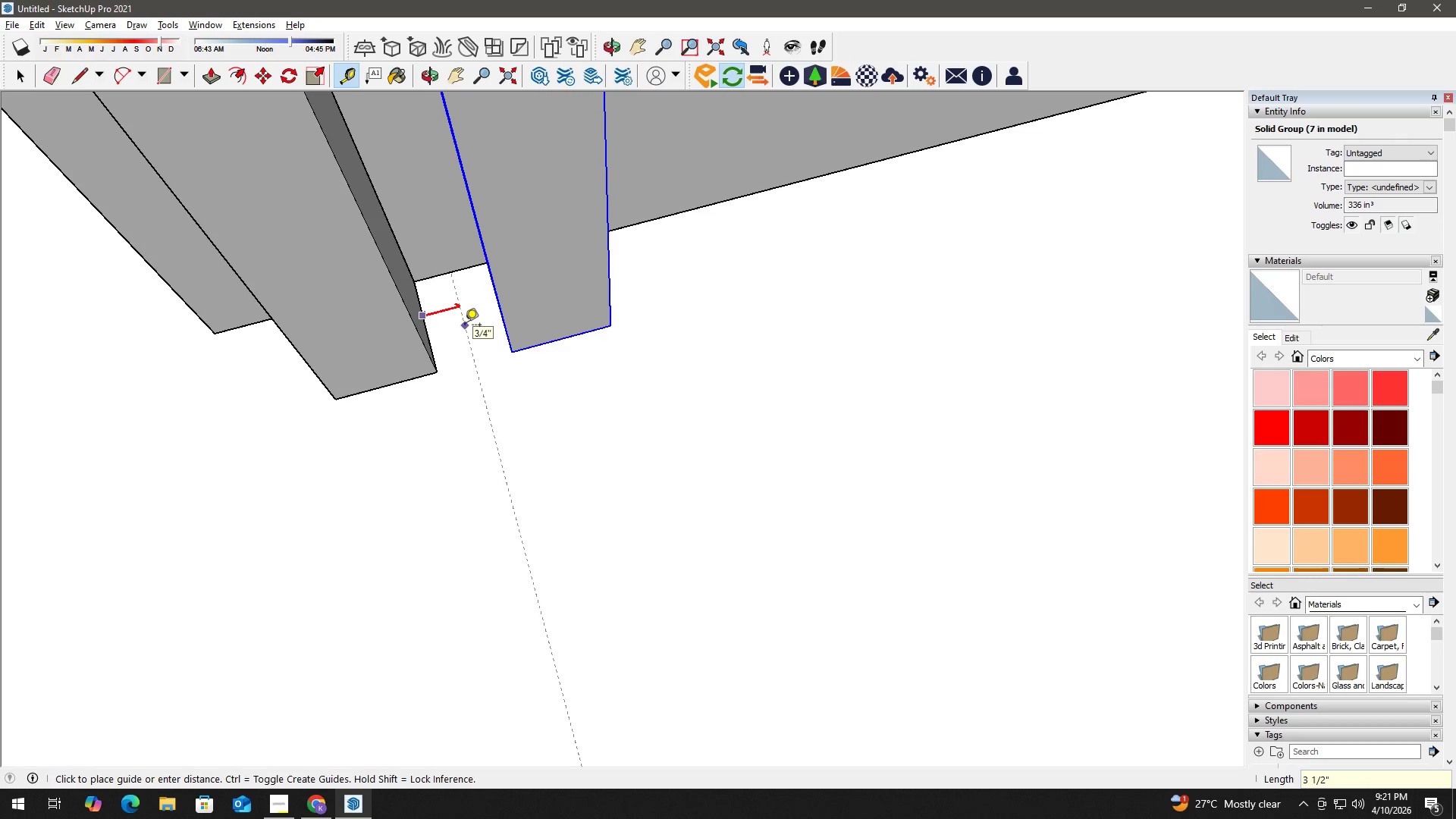 
key(Enter)
 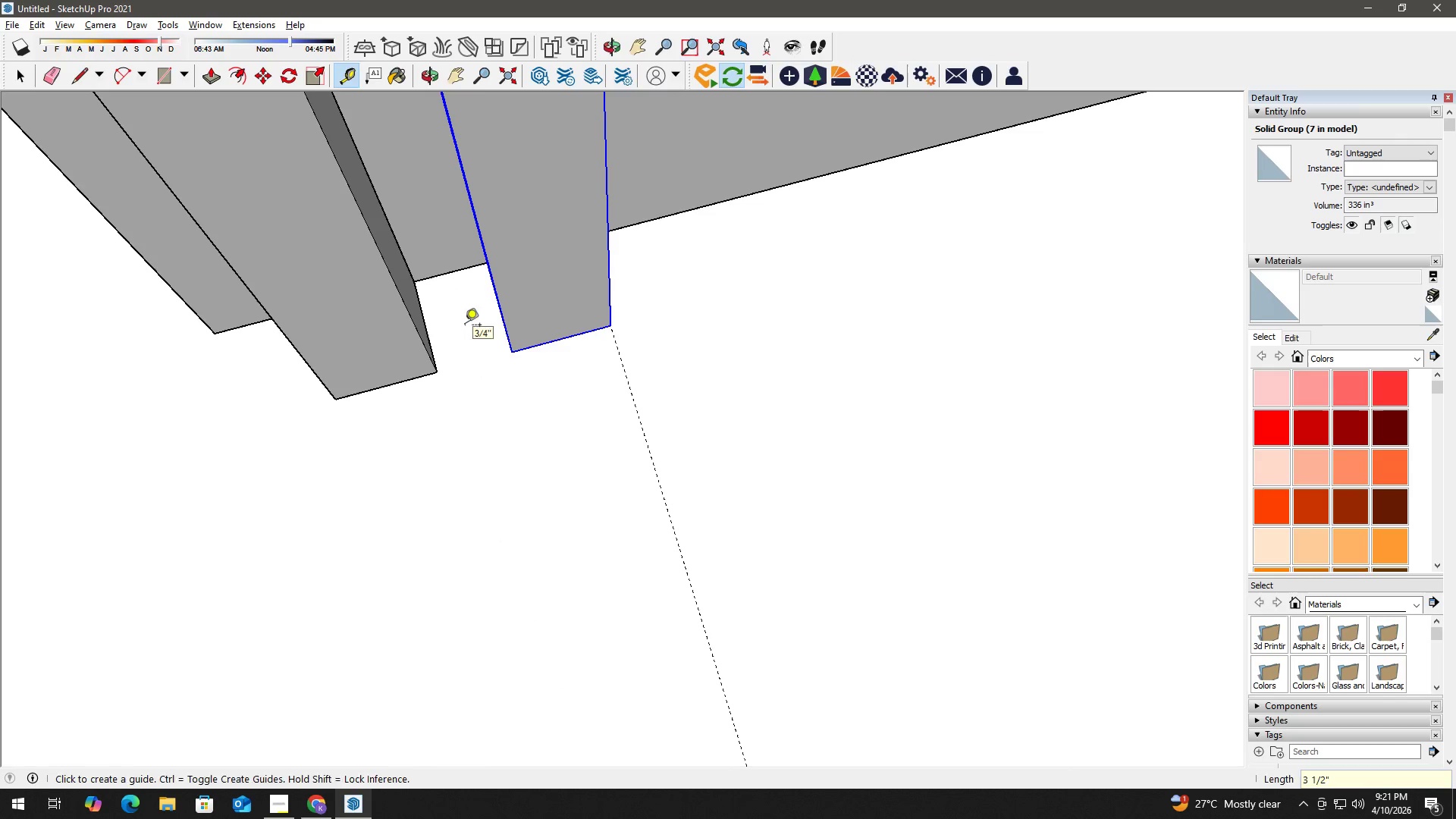 
key(Space)
 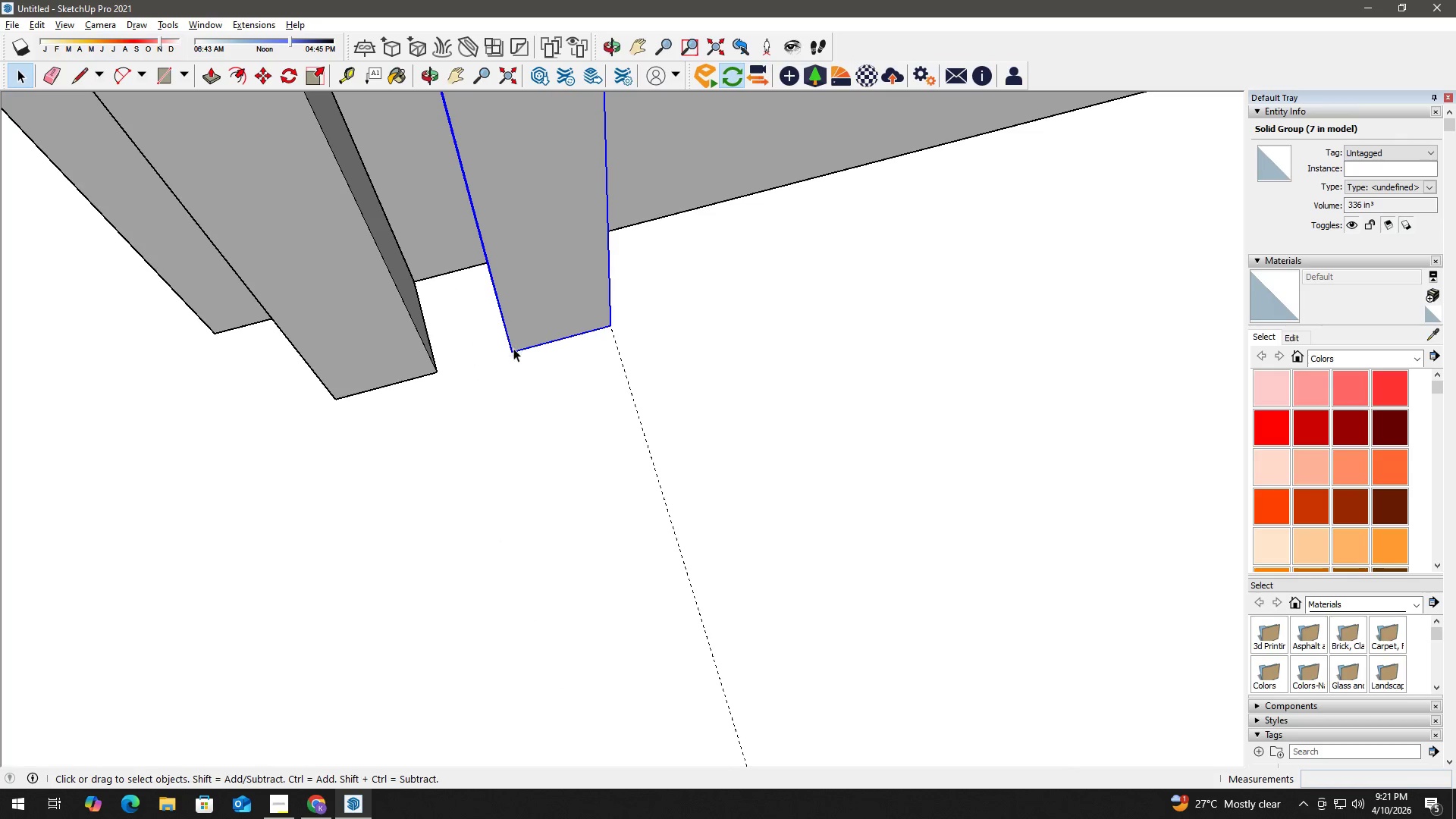 
key(M)
 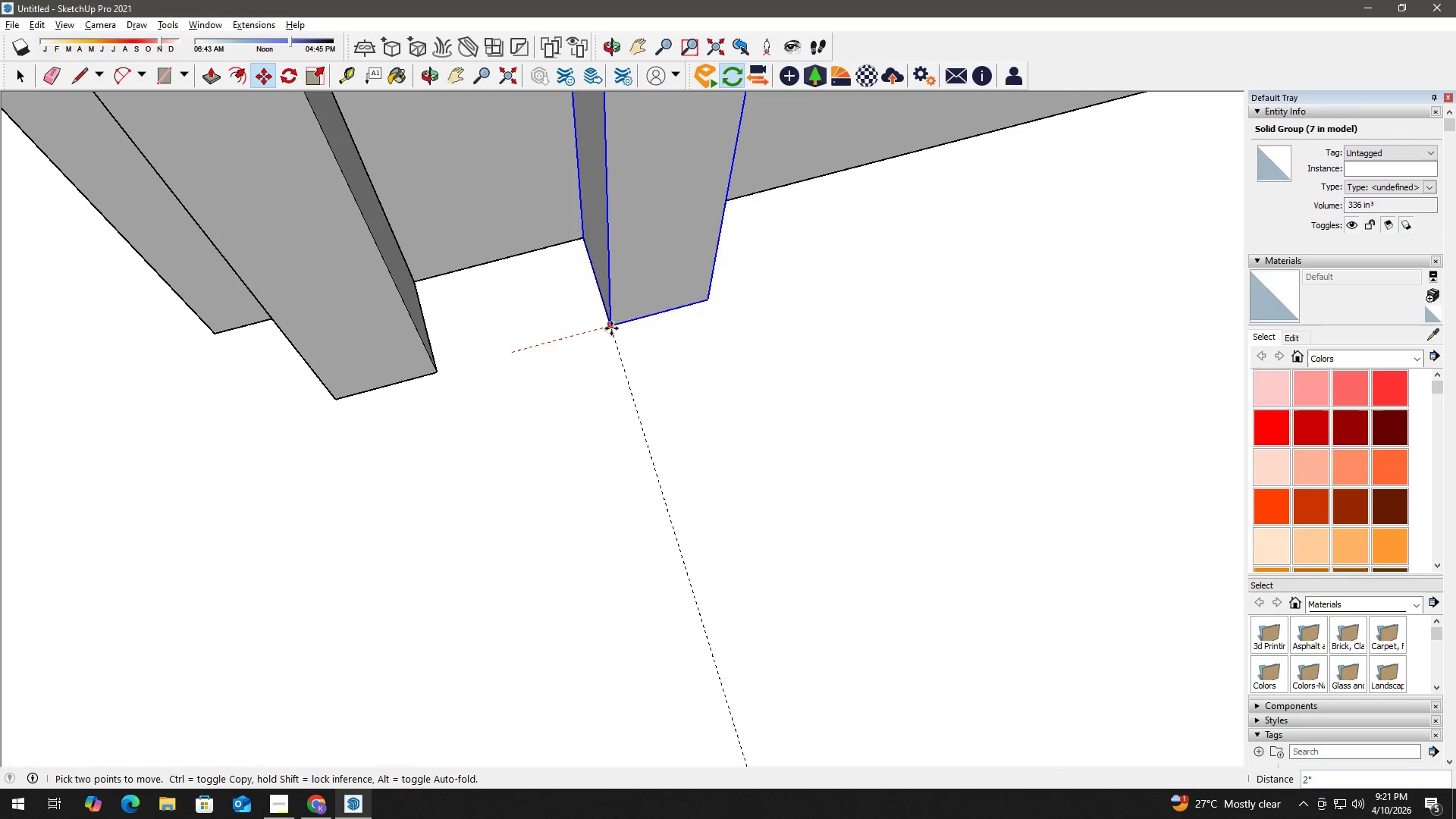 
key(Space)
 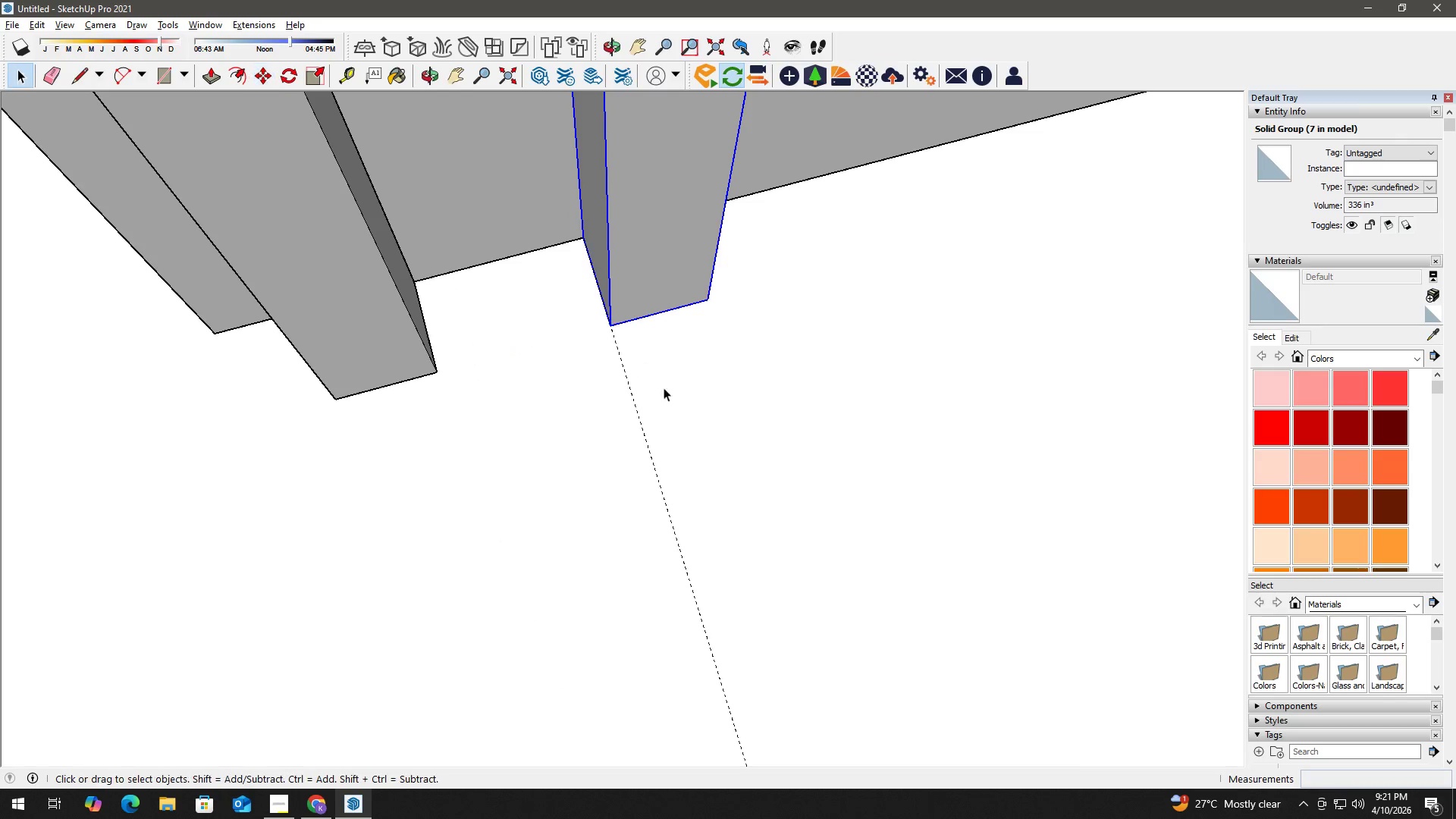 
key(E)
 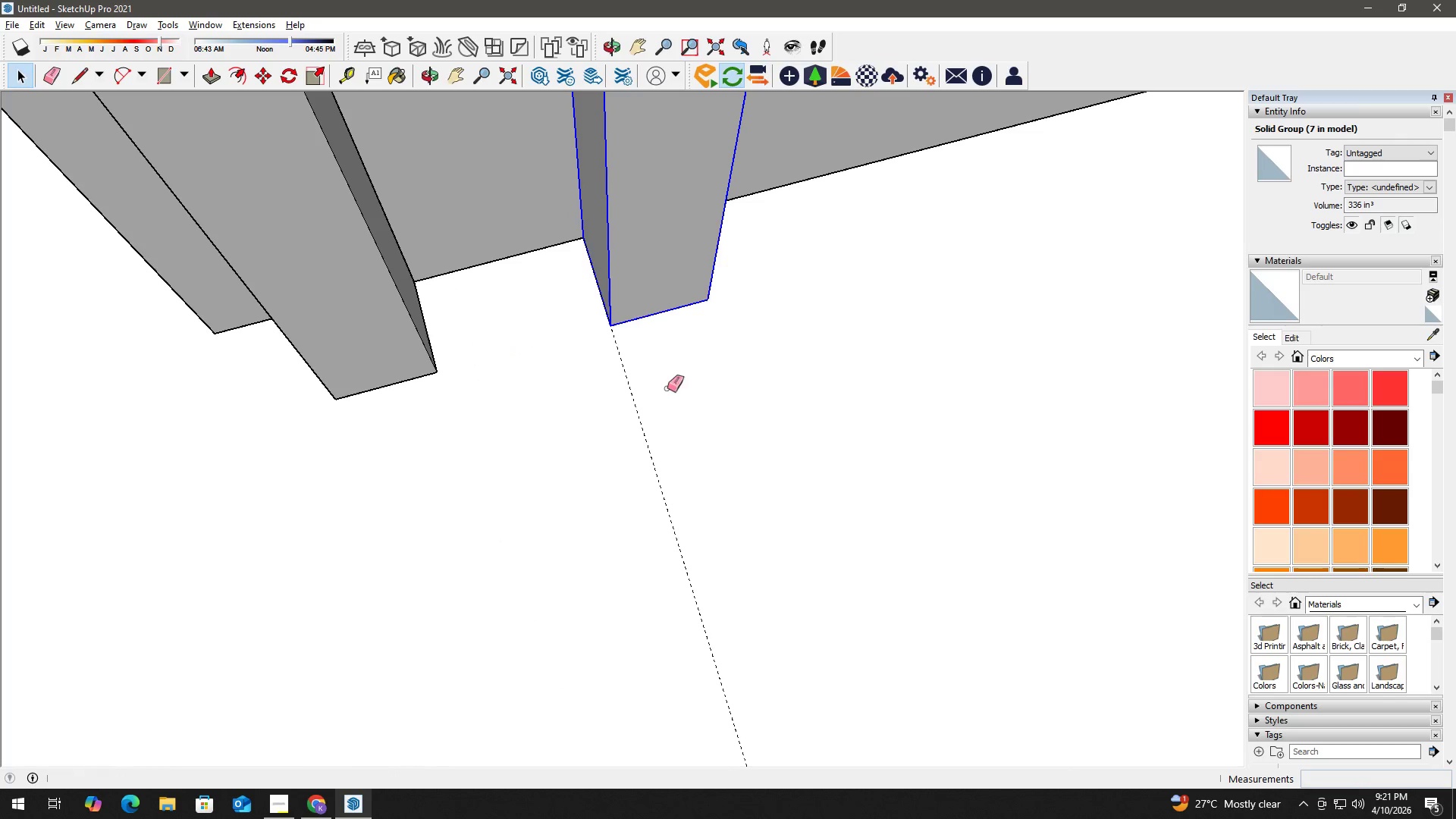 
left_click_drag(start_coordinate=[667, 388], to_coordinate=[583, 390])
 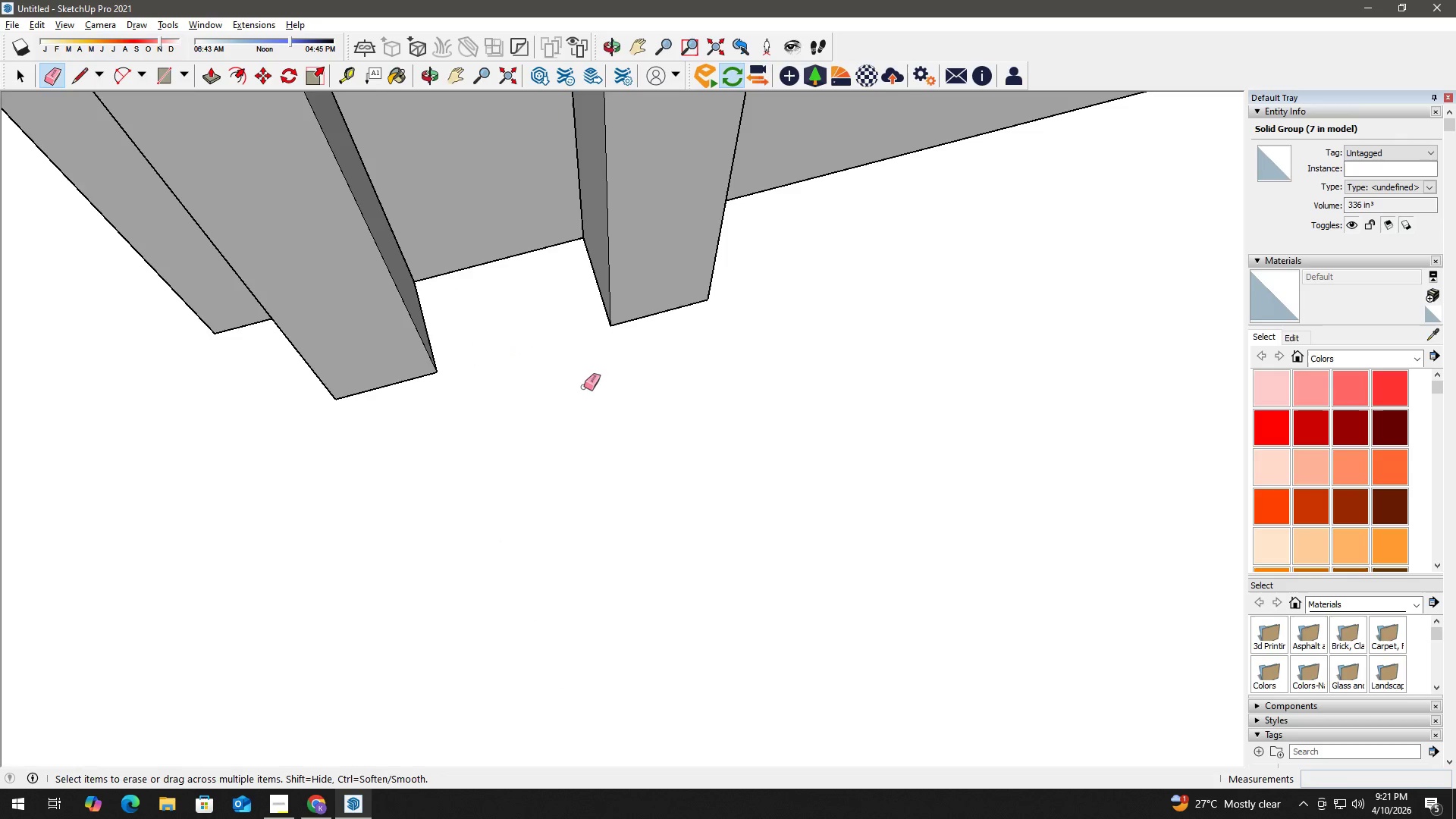 
key(Space)
 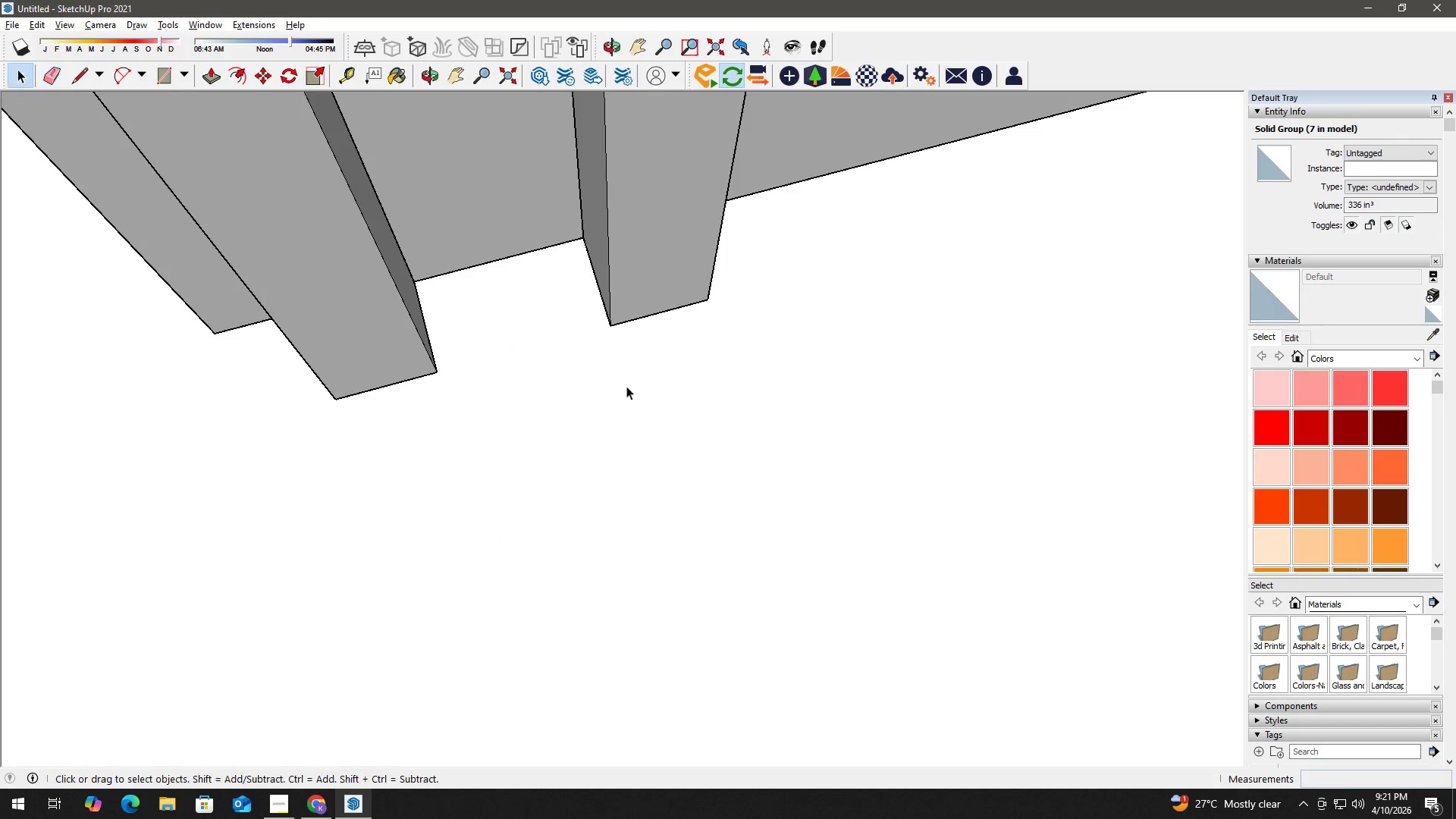 
left_click([620, 342])
 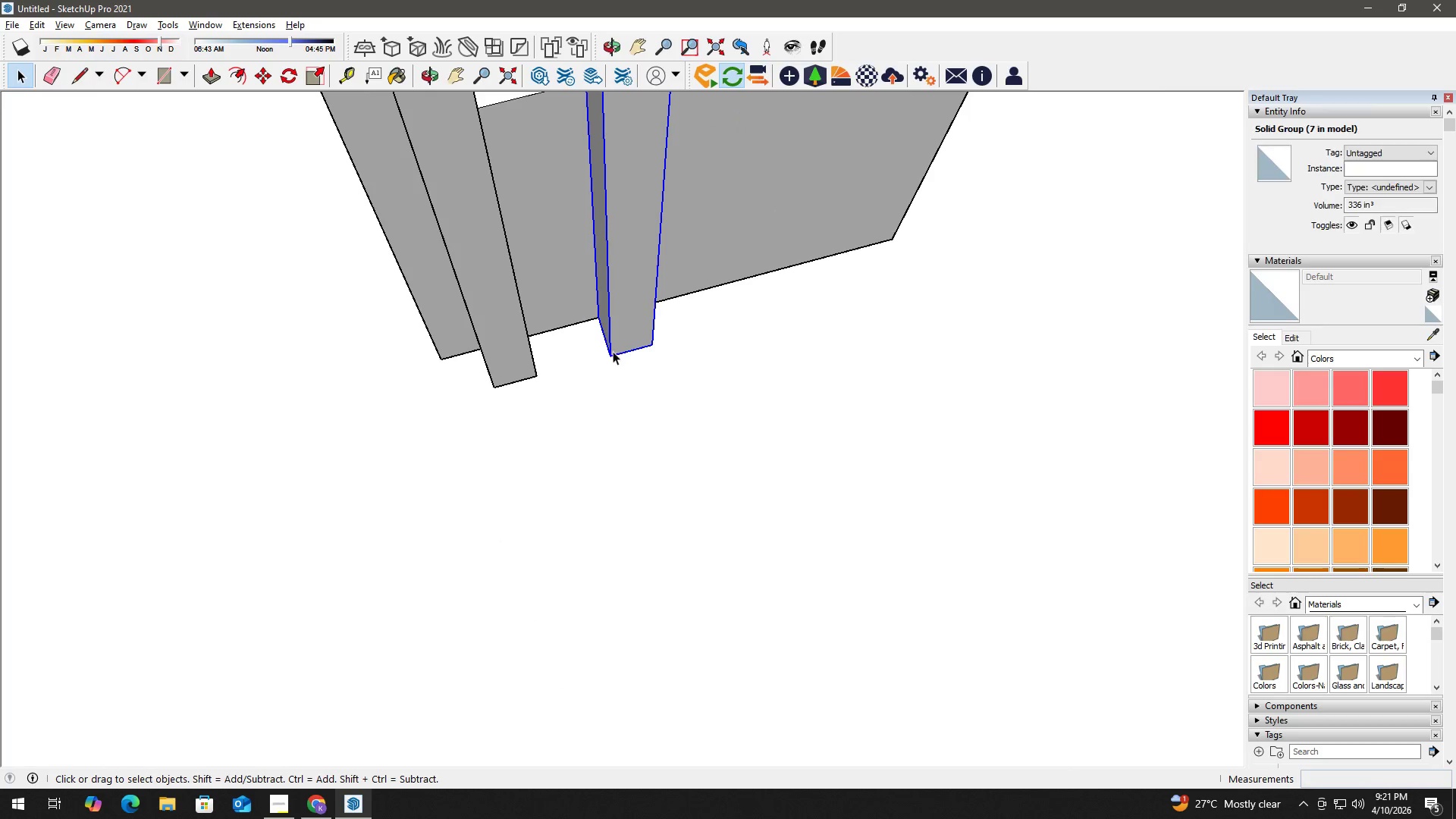 
scroll: coordinate [601, 376], scroll_direction: down, amount: 9.0
 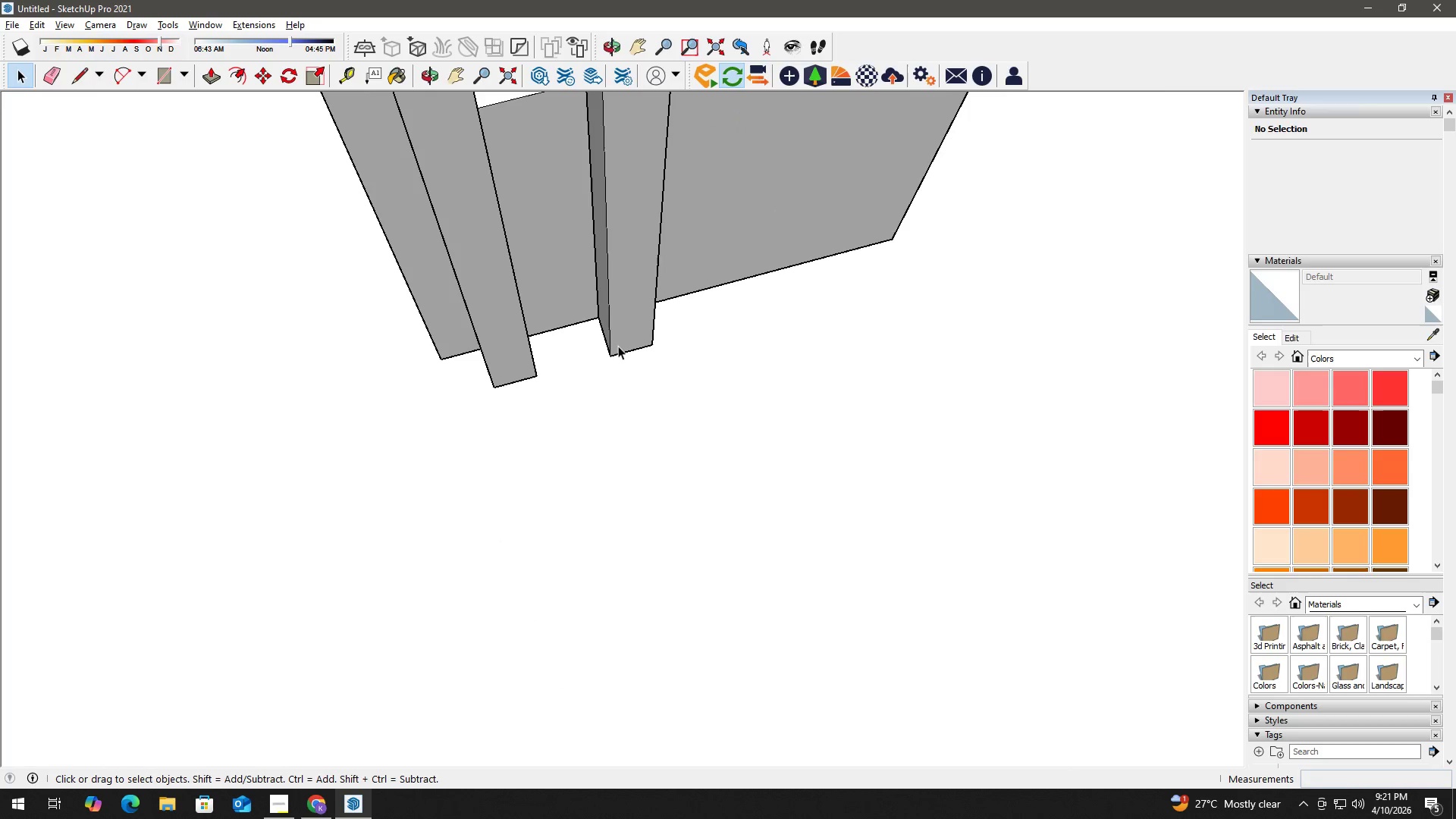 
key(M)
 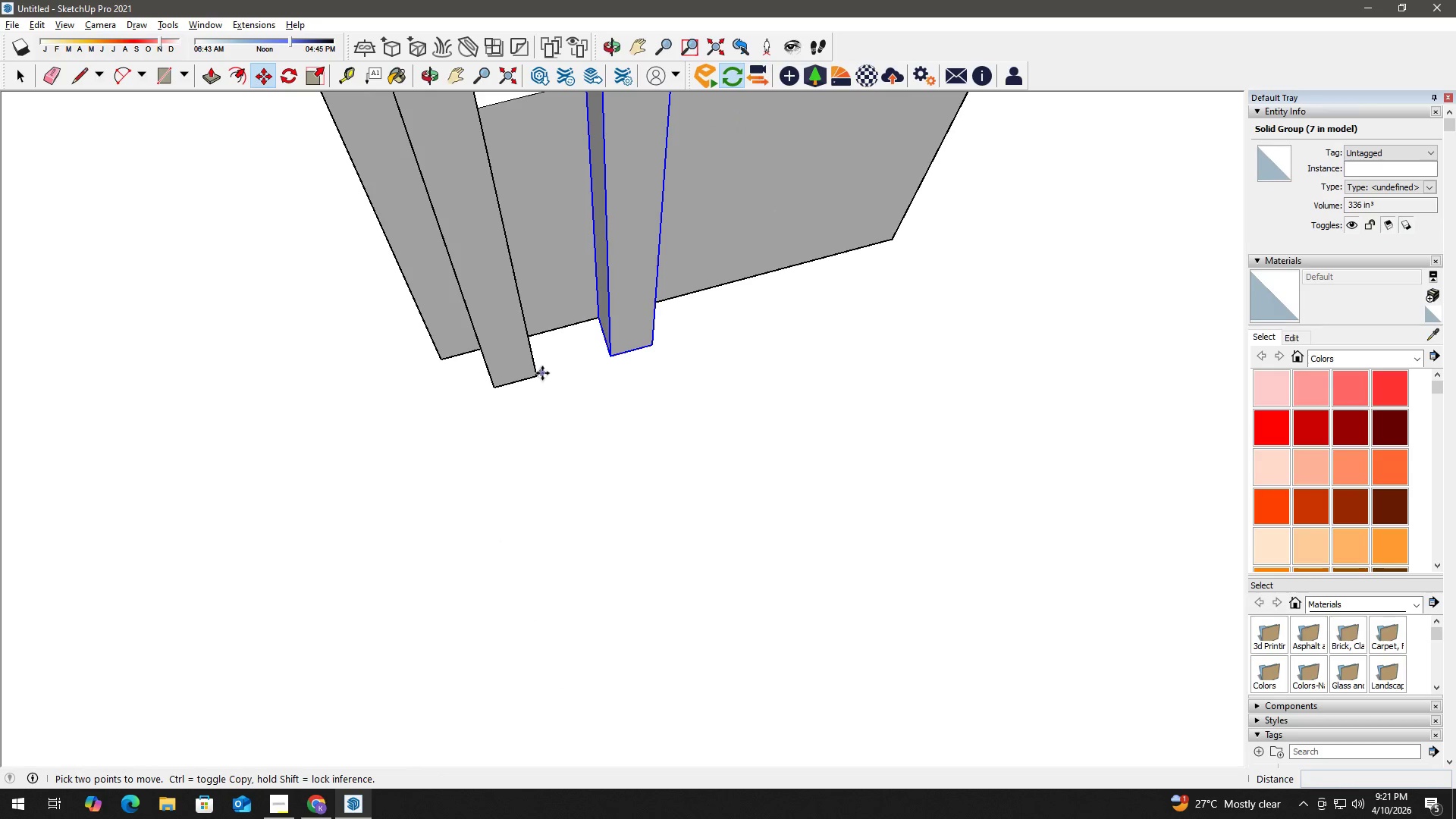 
left_click([541, 373])
 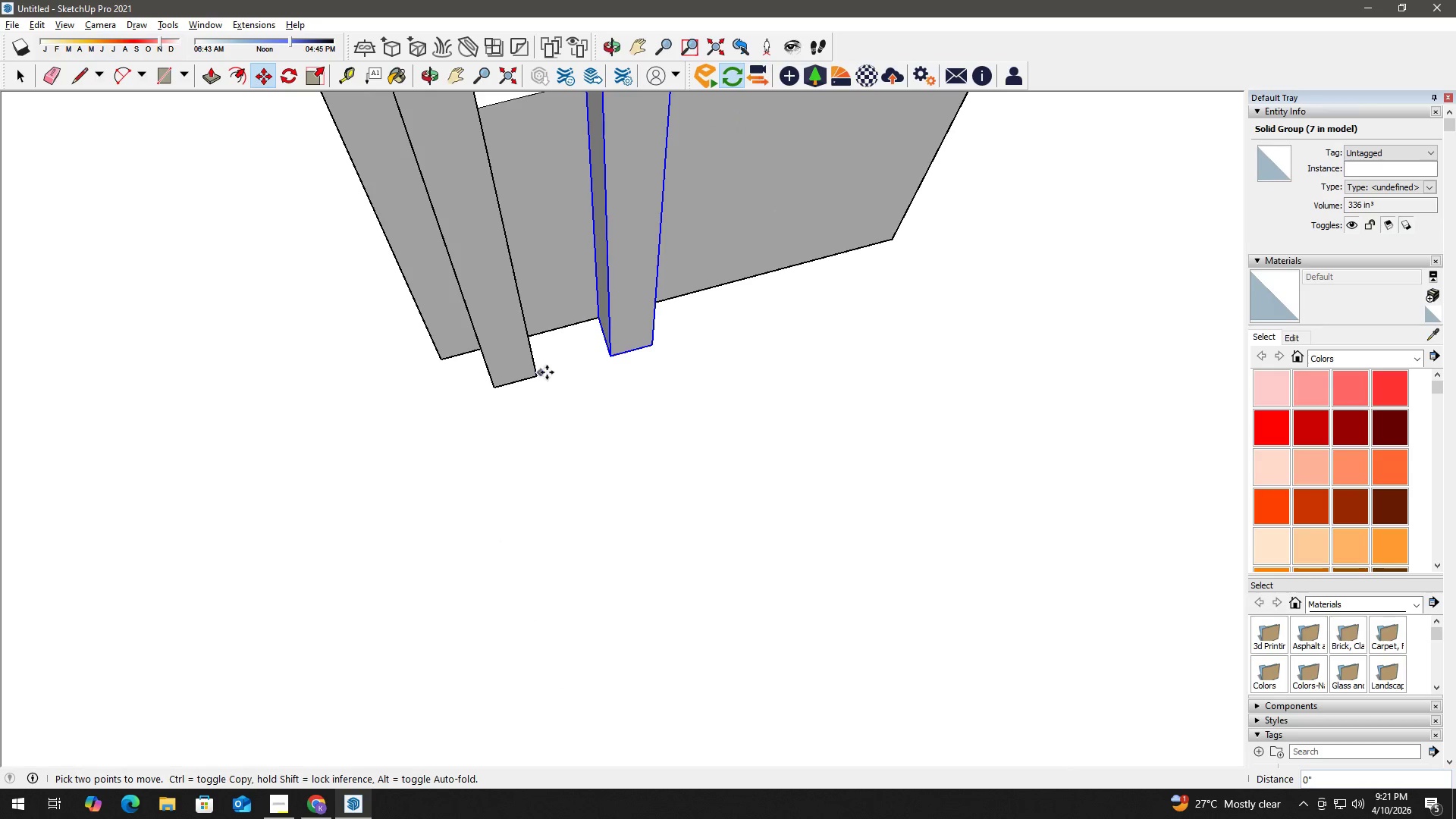 
key(Space)
 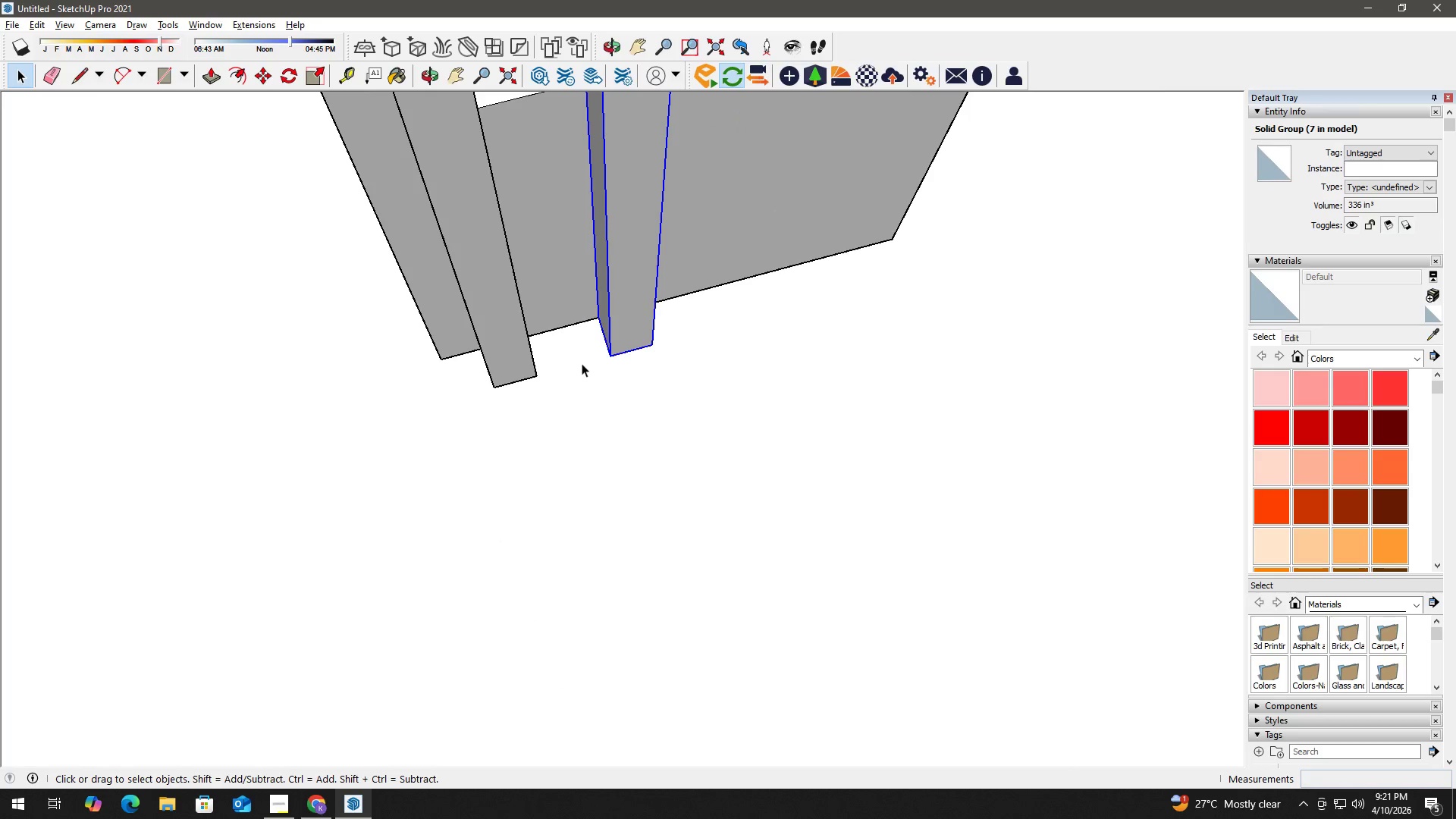 
key(M)
 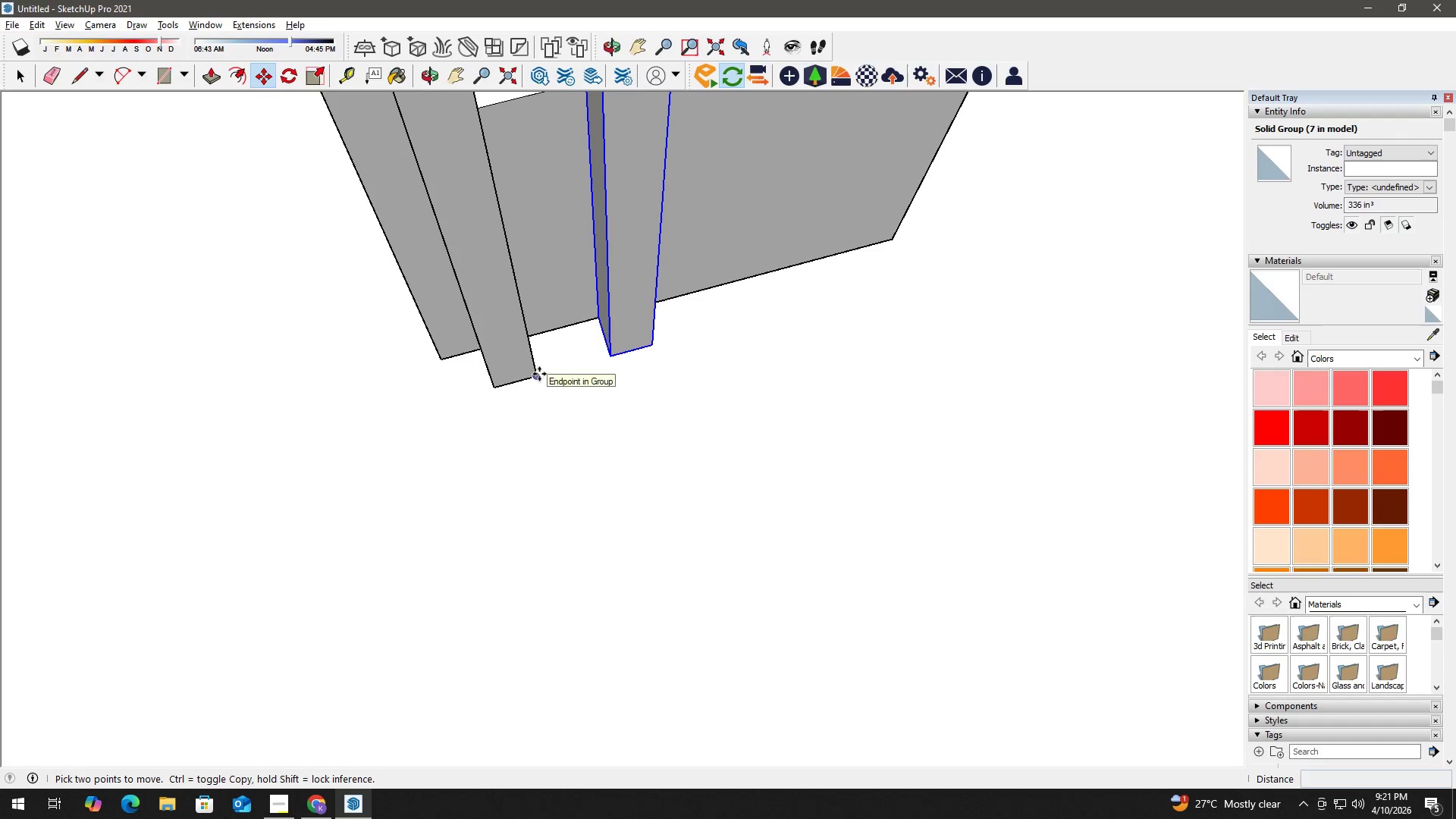 
key(Control+ControlLeft)
 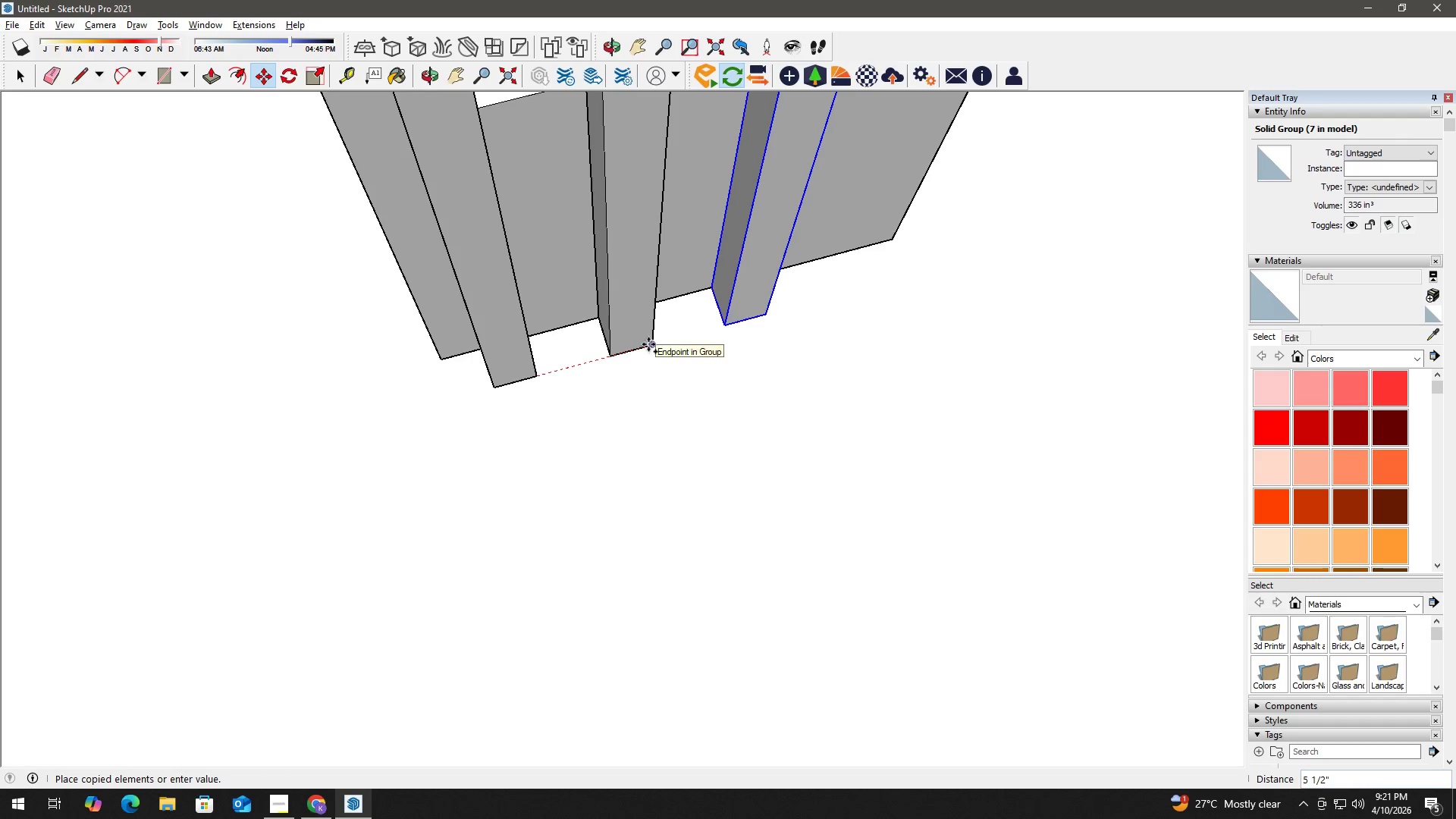 
left_click([648, 344])
 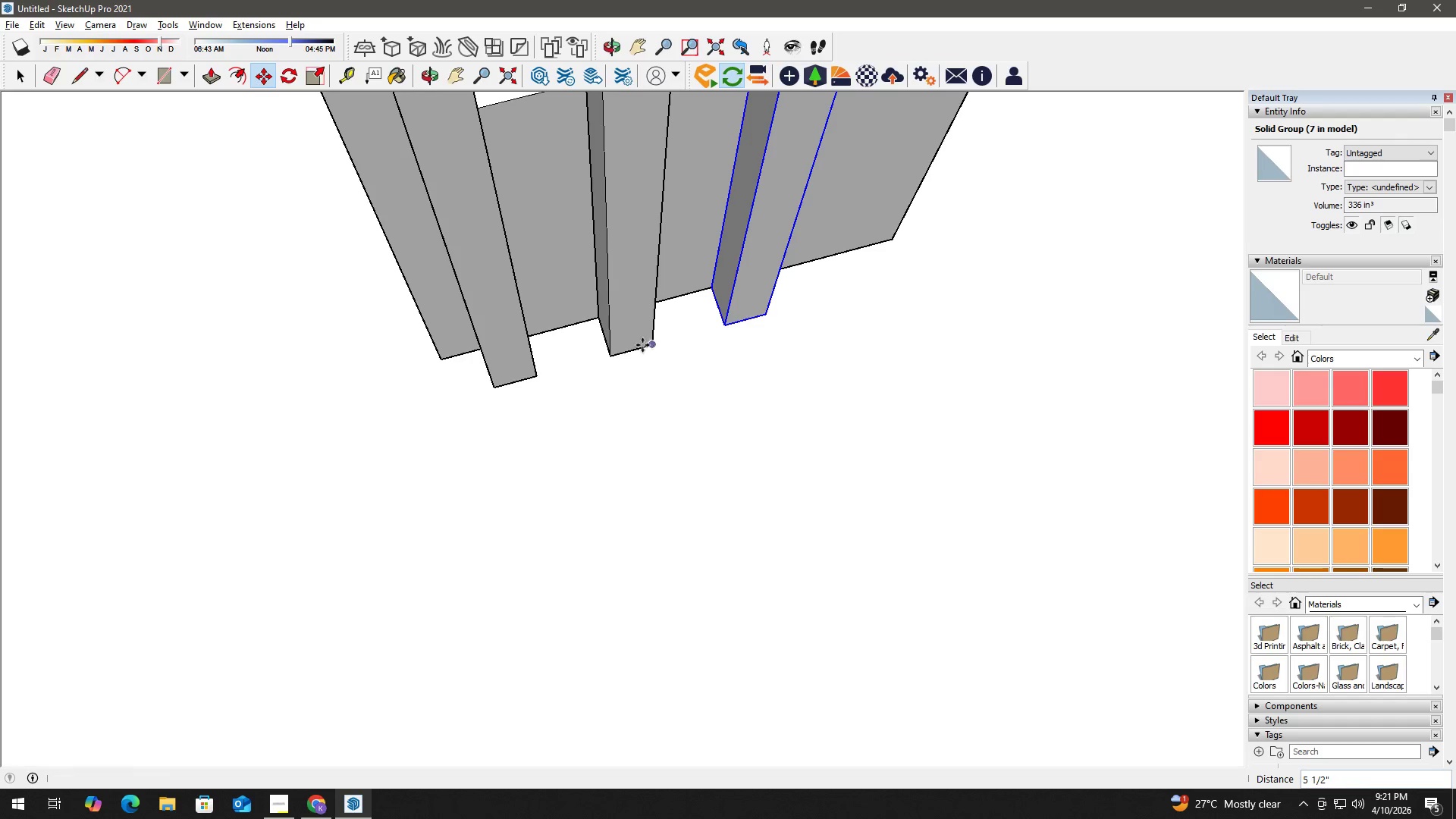 
key(Space)
 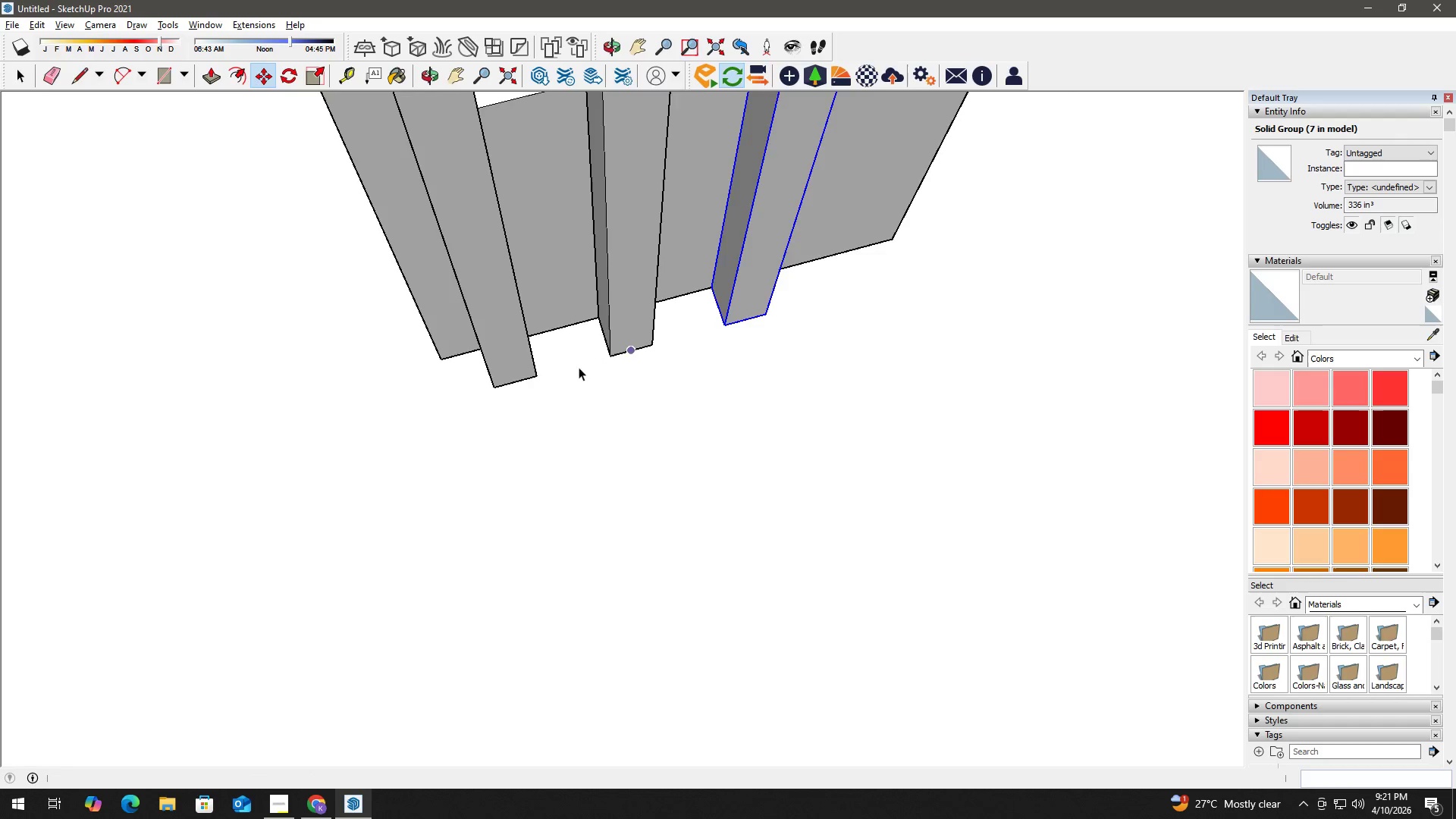 
scroll: coordinate [567, 372], scroll_direction: down, amount: 3.0
 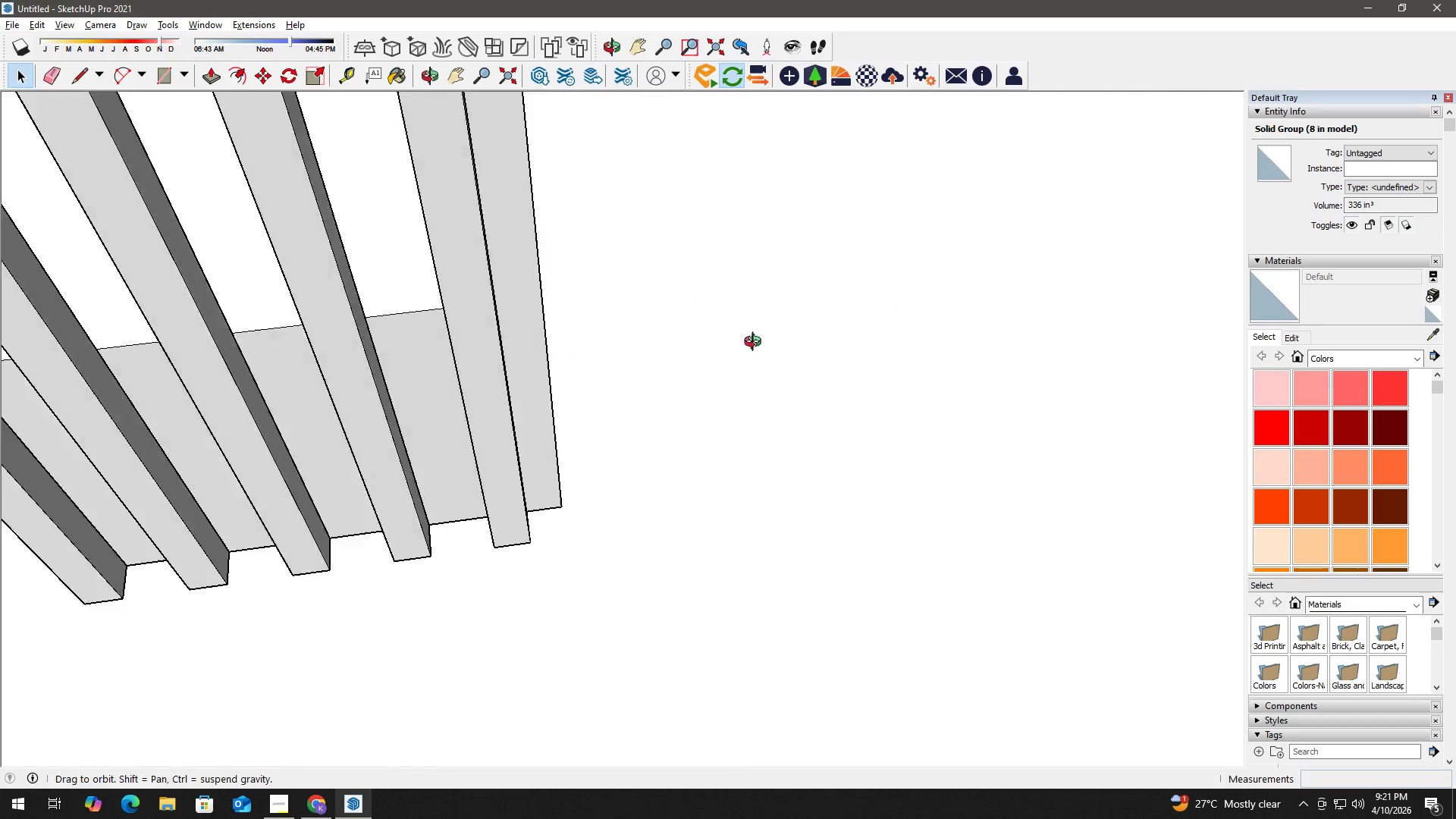 
key(H)
 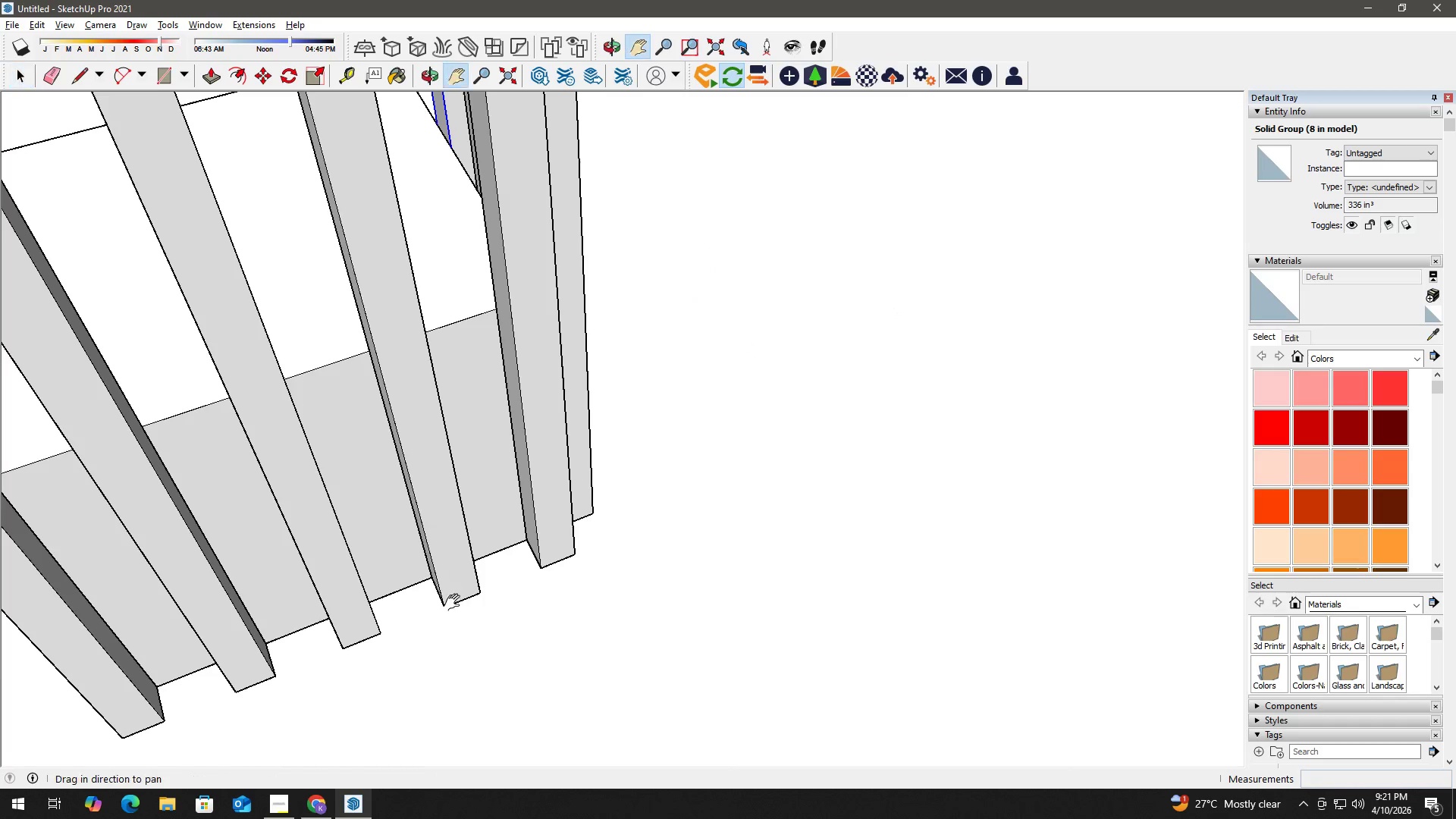 
key(Space)
 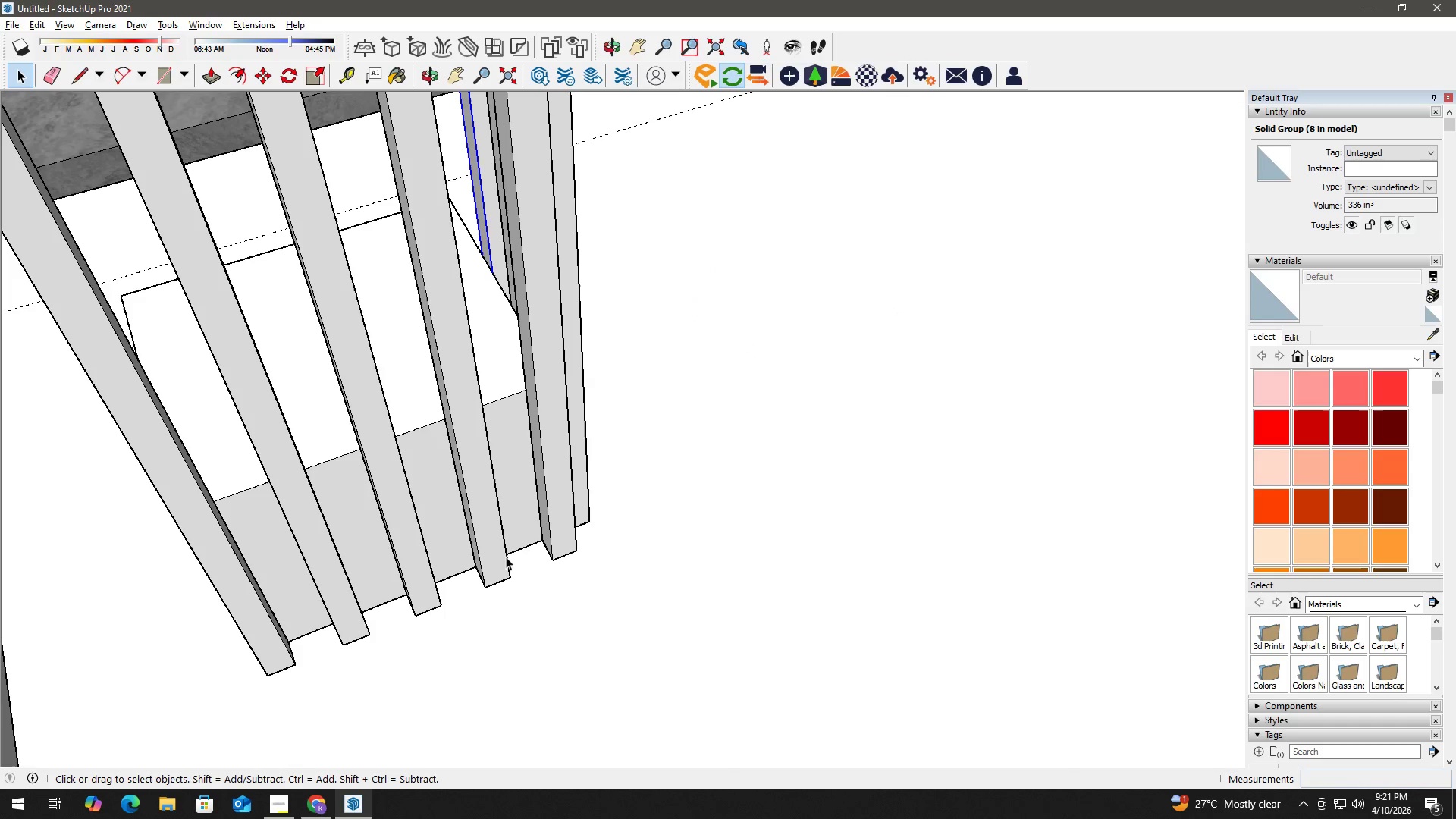 
left_click_drag(start_coordinate=[508, 528], to_coordinate=[296, 564])
 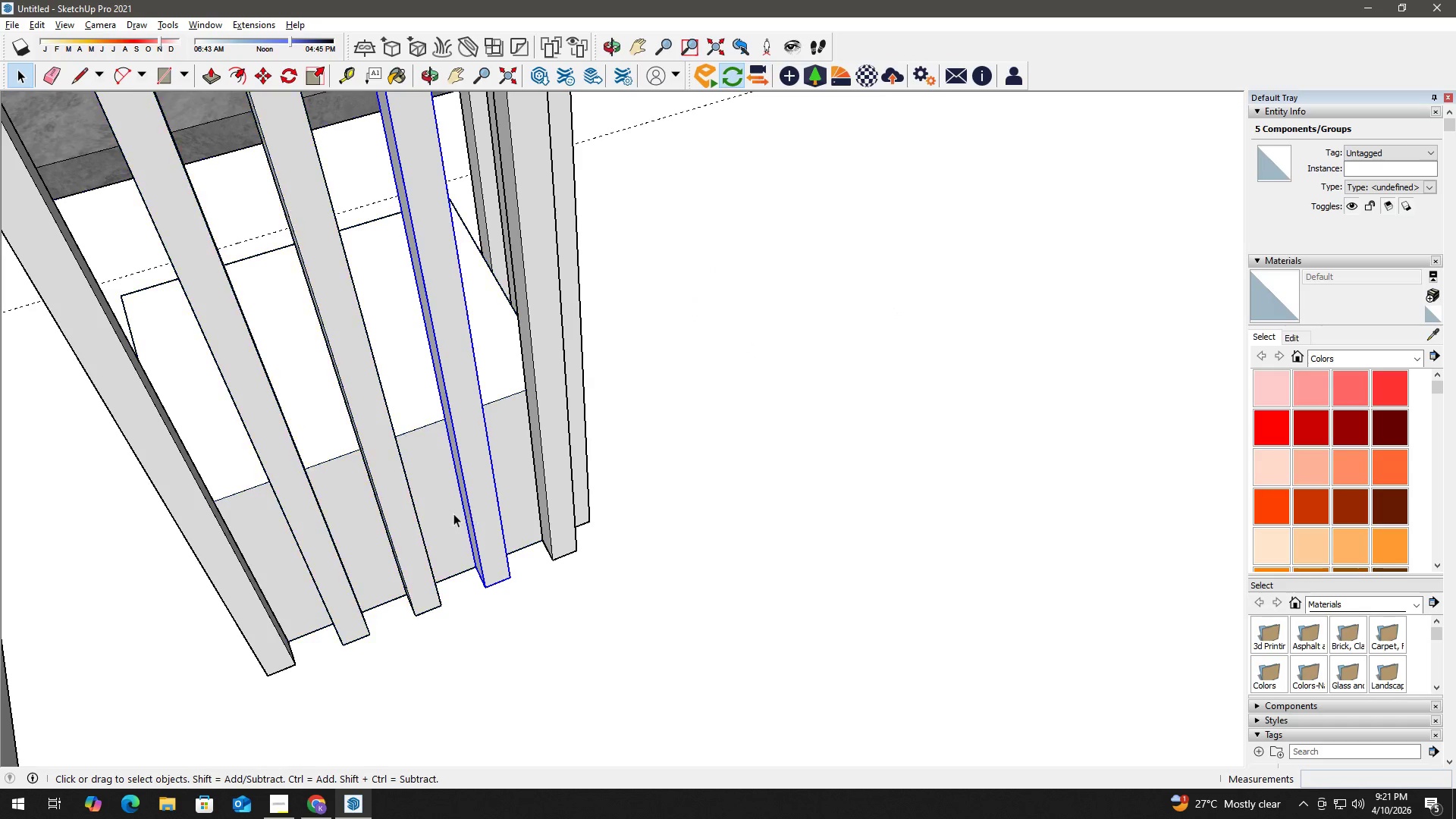 
scroll: coordinate [520, 572], scroll_direction: down, amount: 4.0
 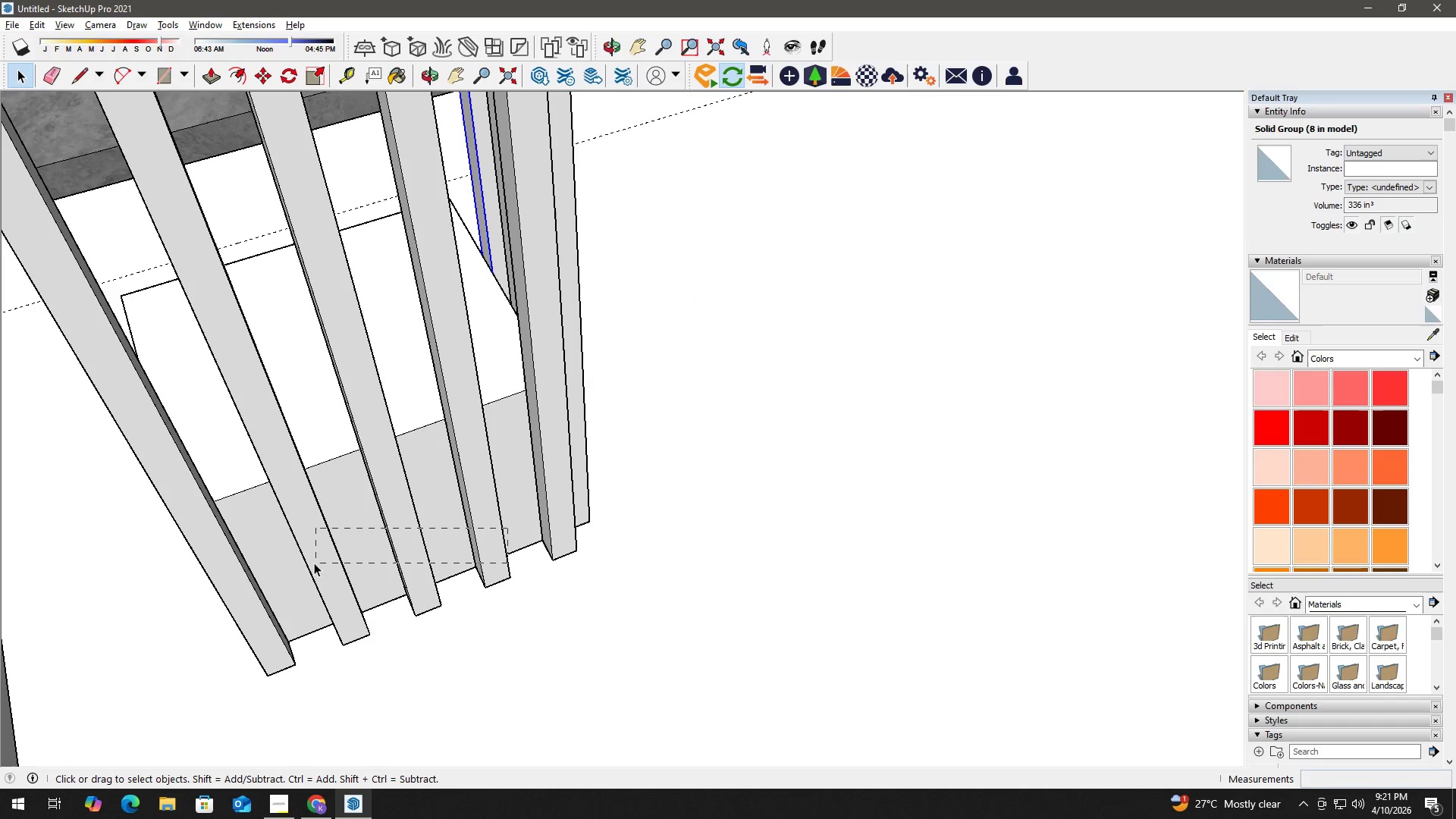 
key(Delete)
 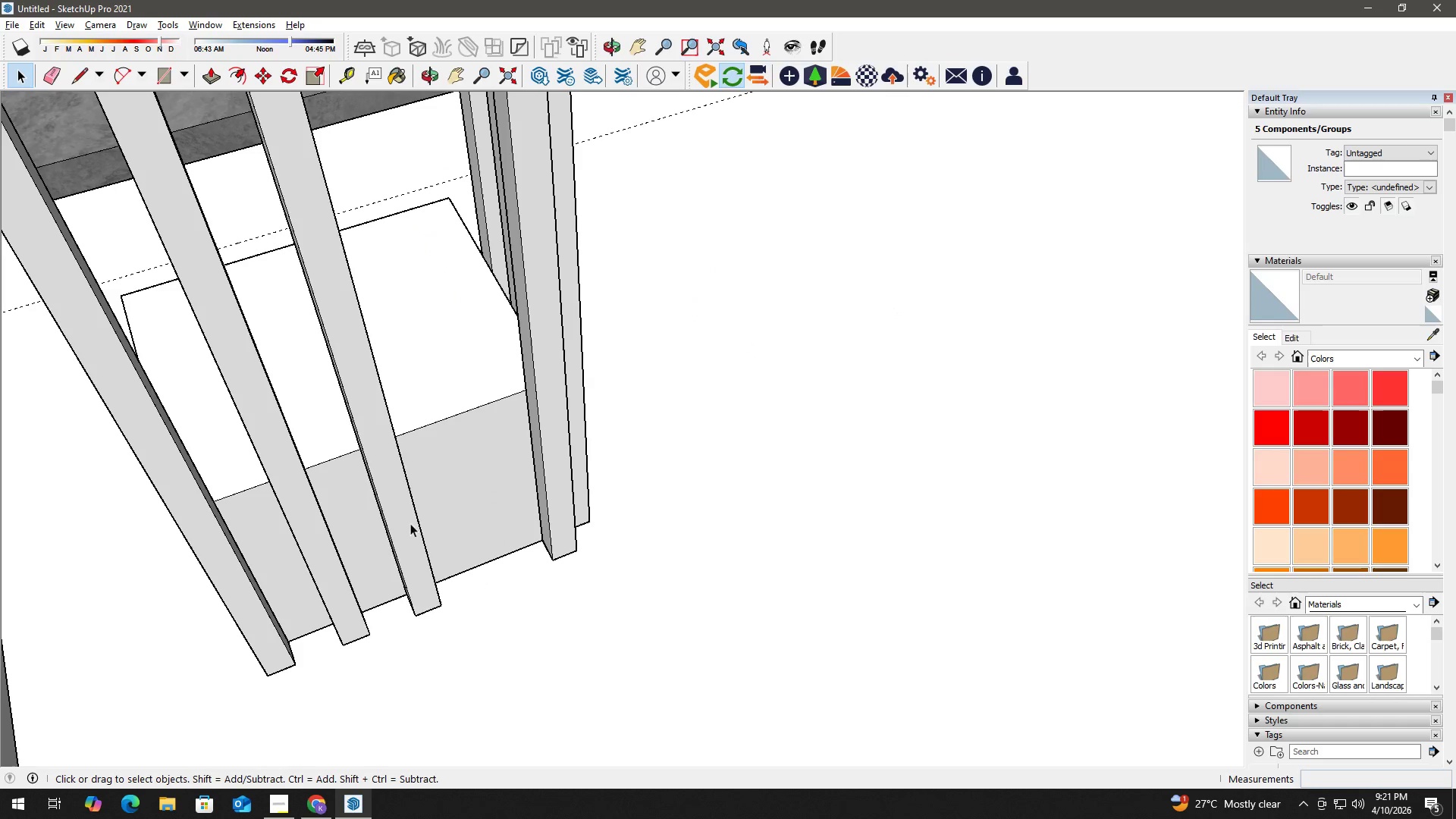 
key(Delete)
 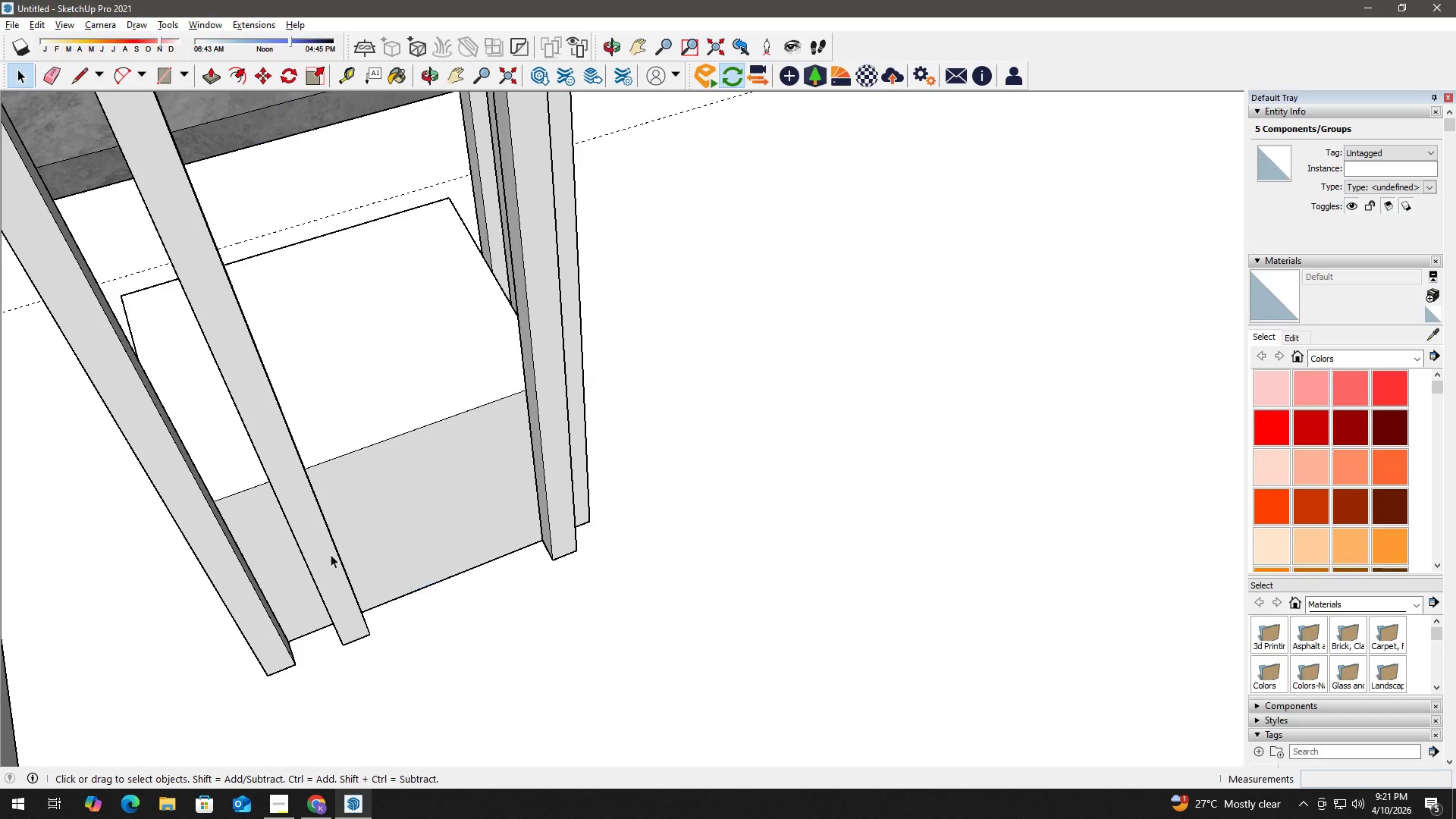 
double_click([331, 554])
 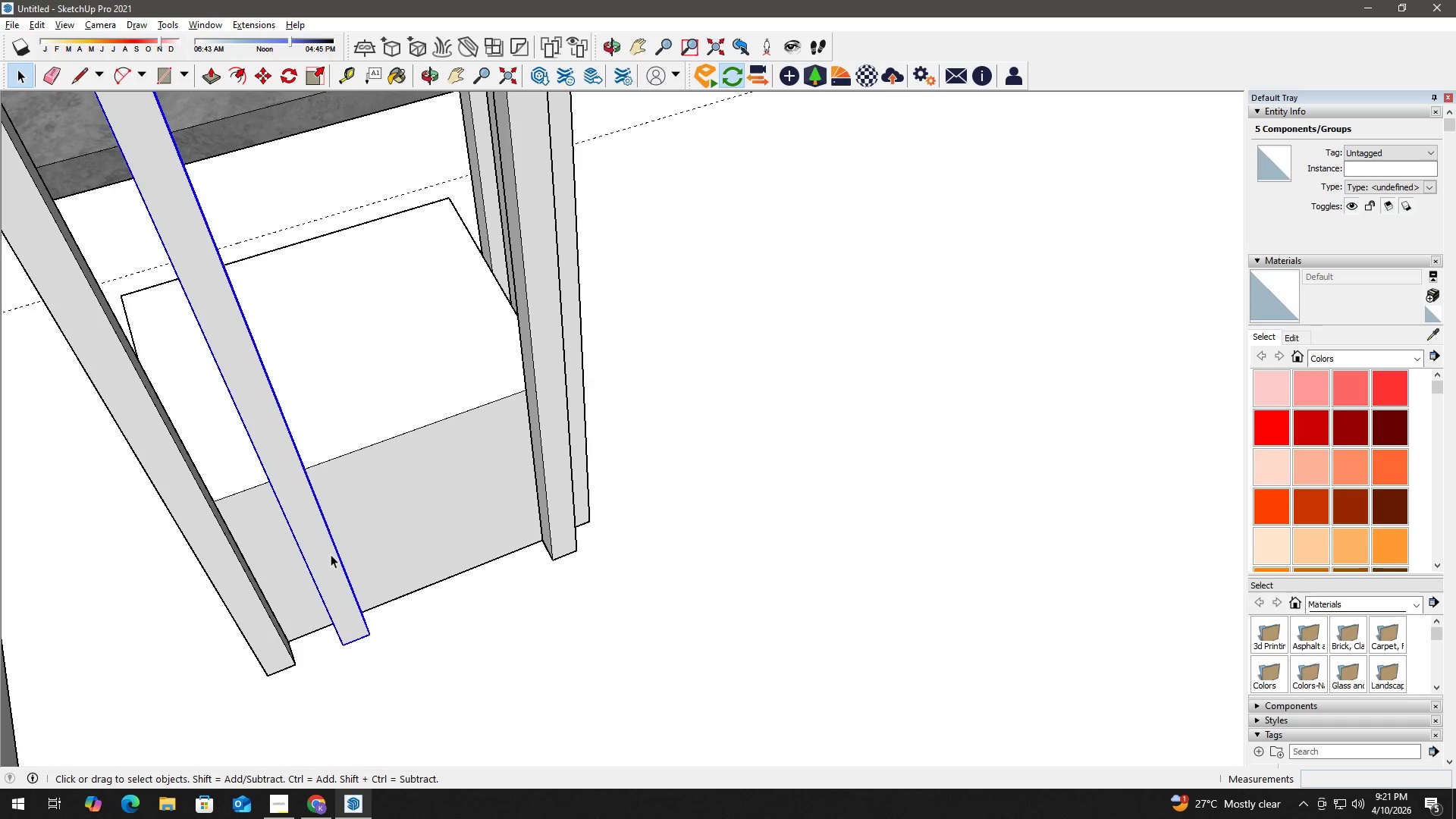 
key(Delete)
 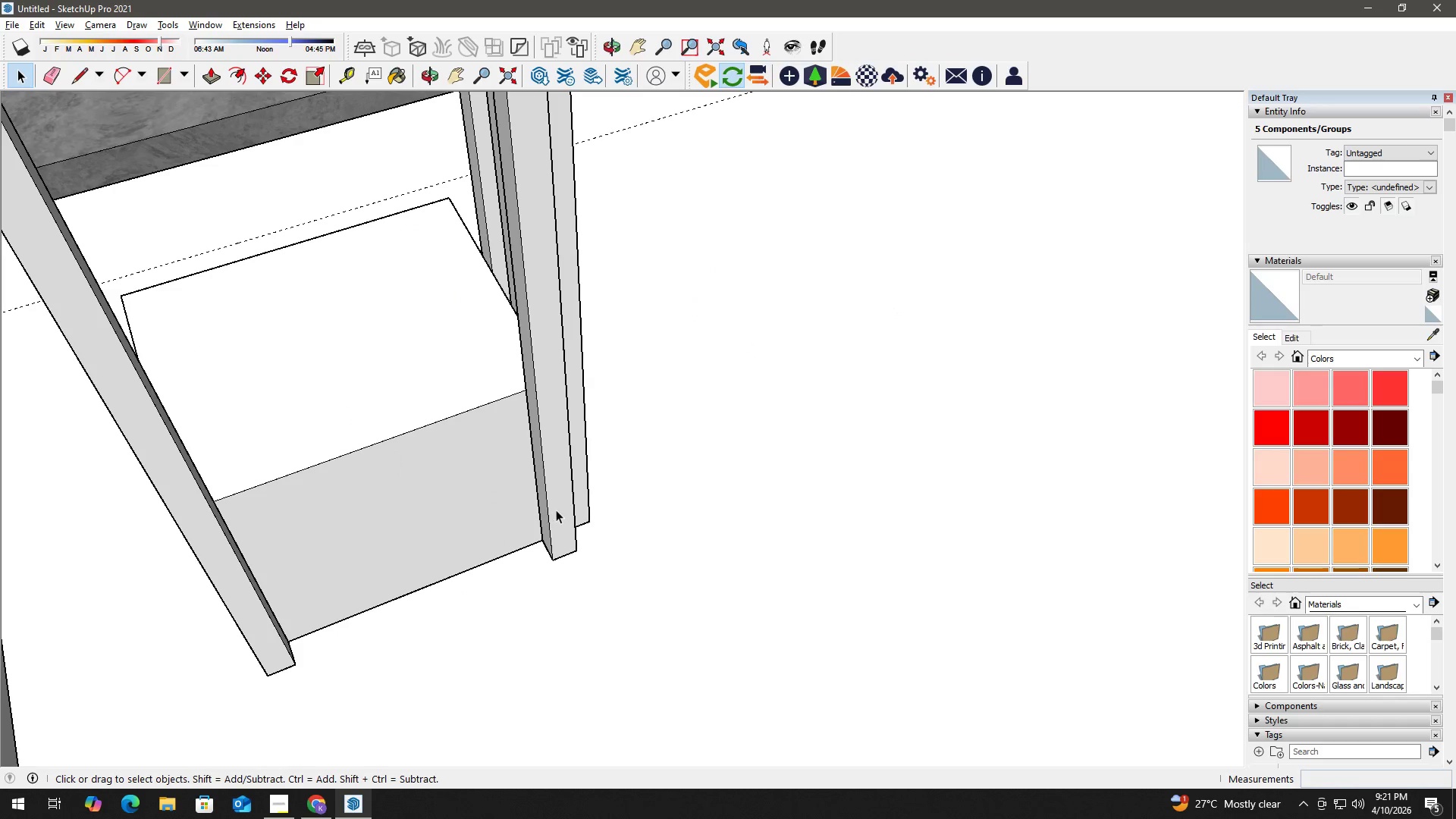 
left_click([573, 504])
 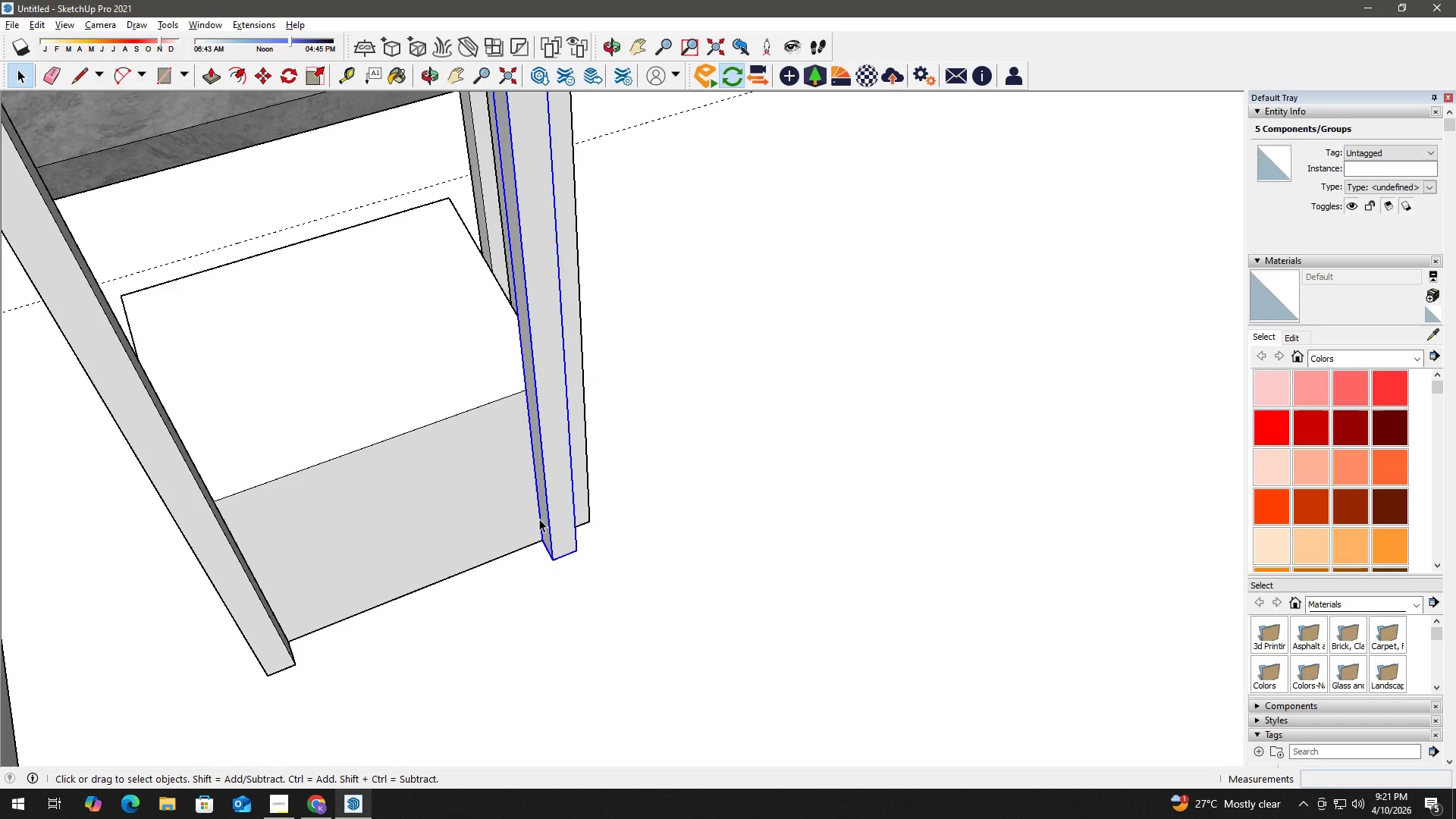 
key(Delete)
 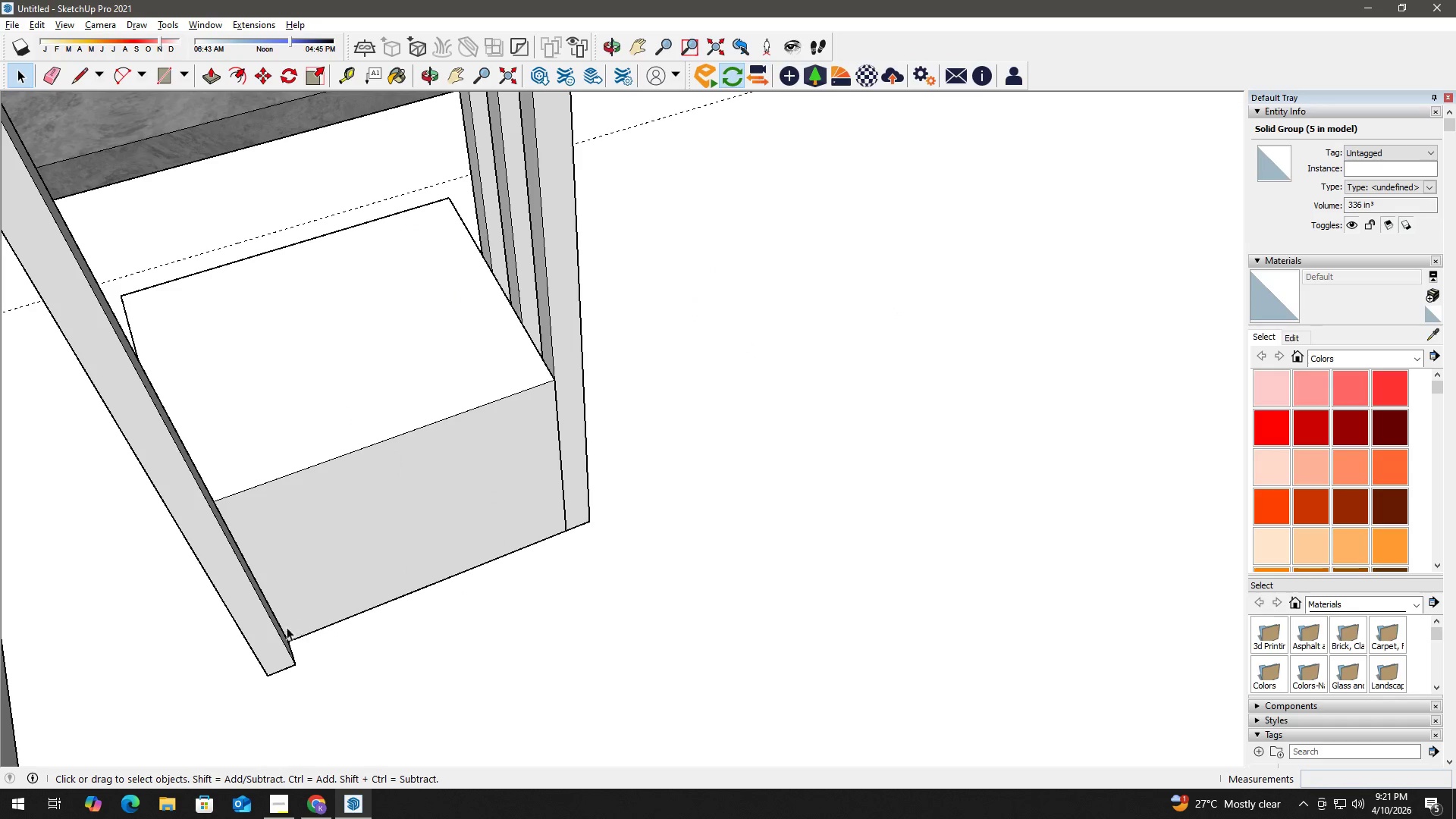 
left_click([271, 644])
 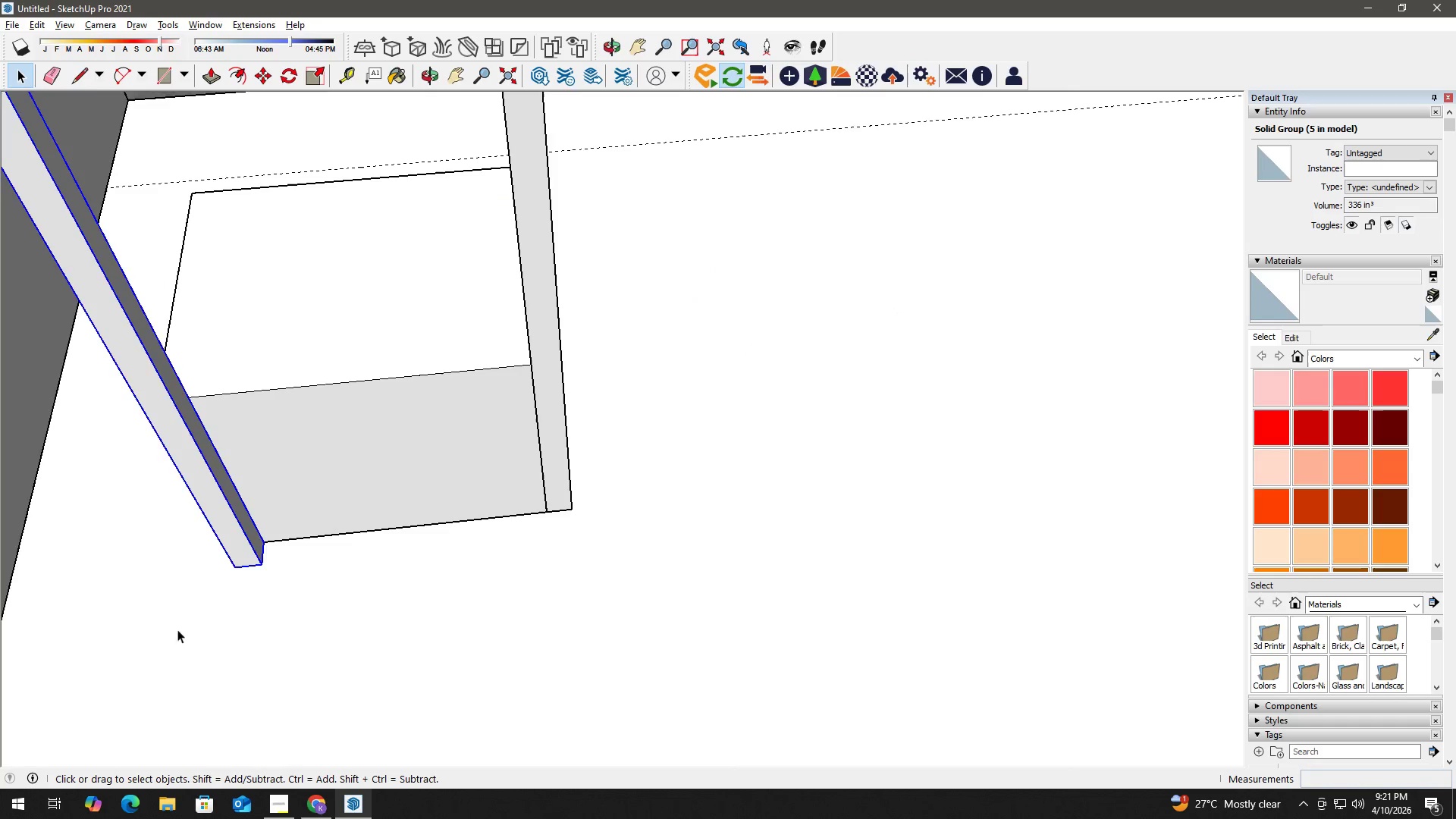 
key(M)
 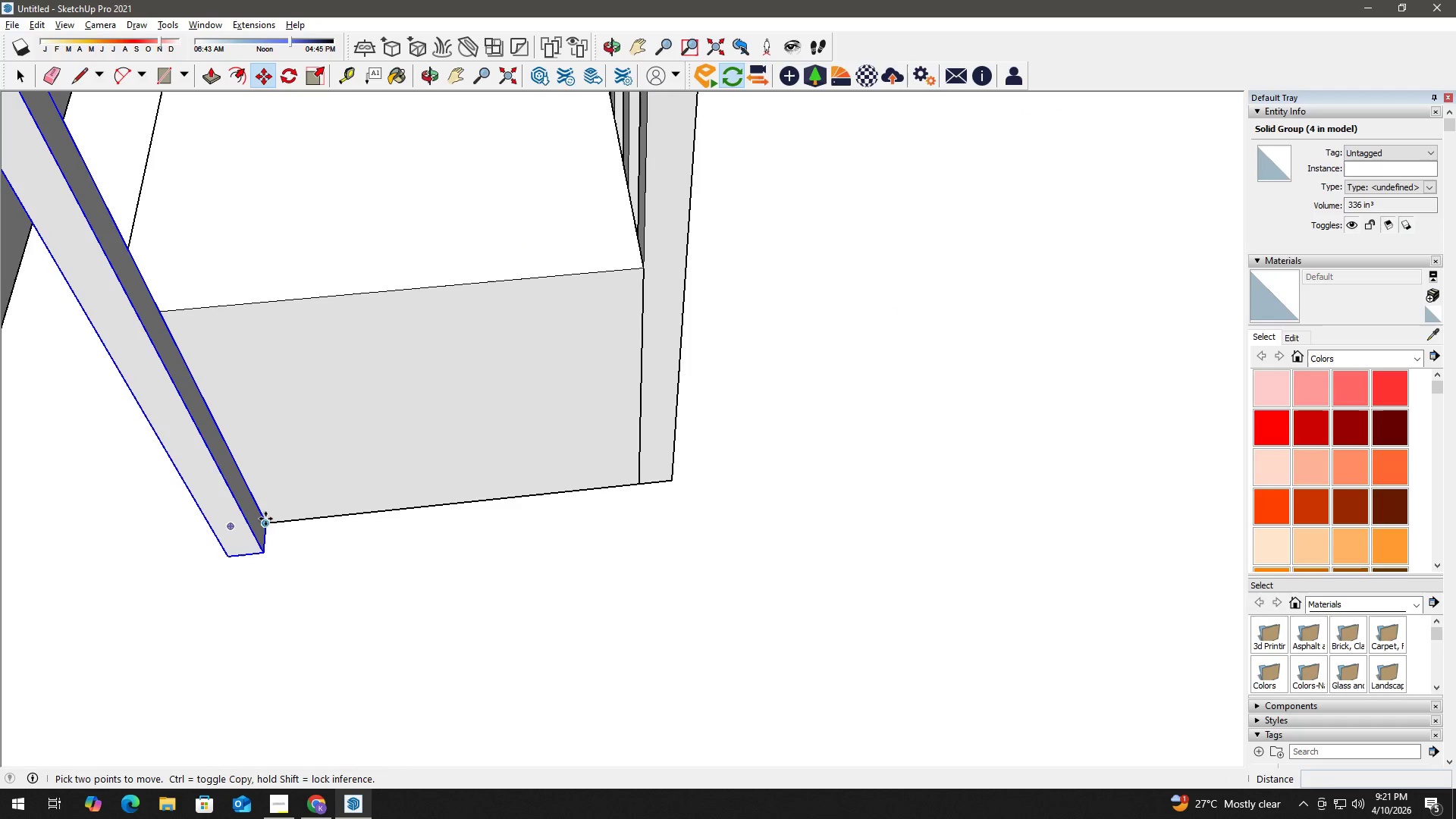 
scroll: coordinate [268, 594], scroll_direction: up, amount: 3.0
 